 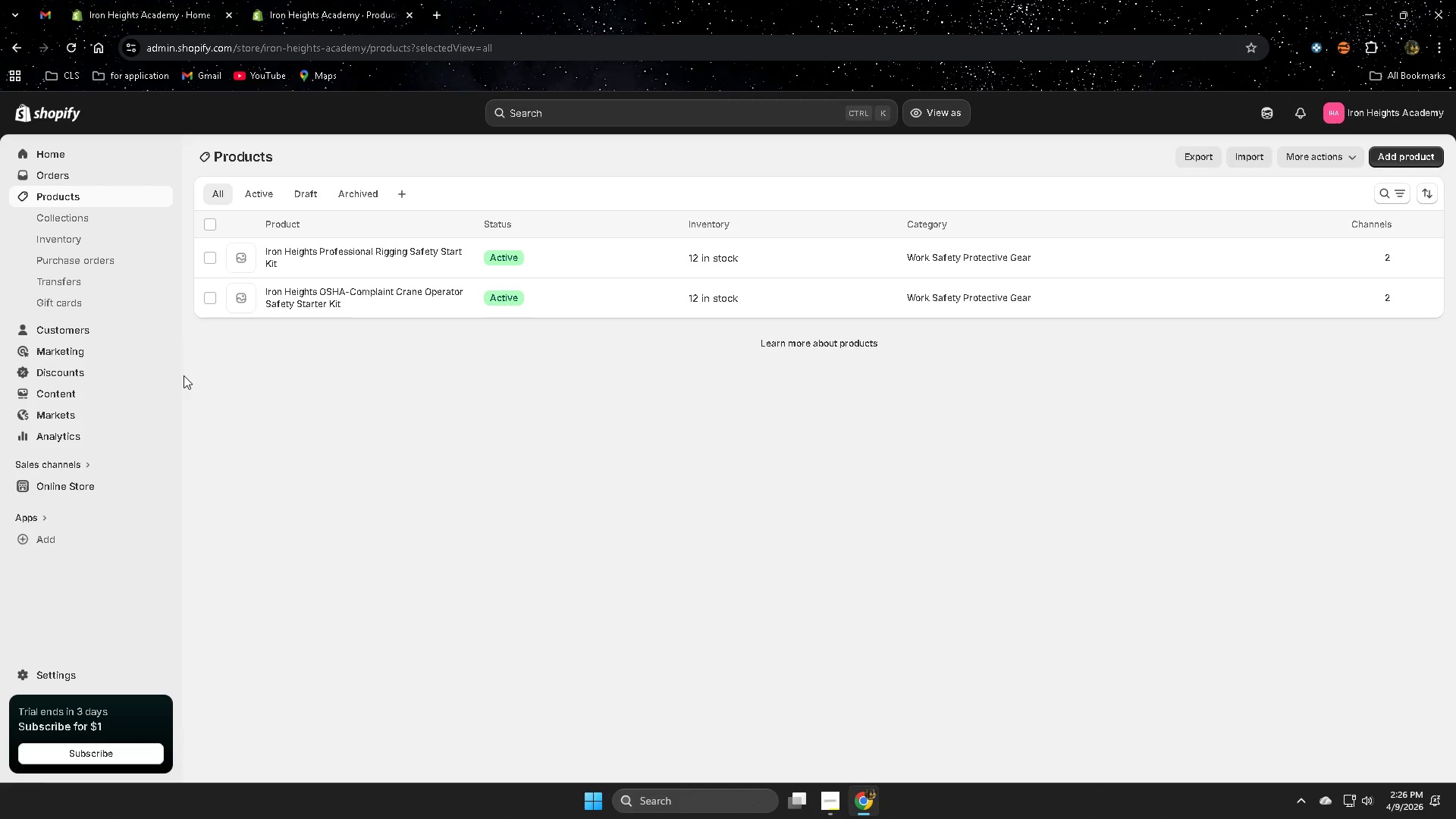 
left_click([617, 267])
 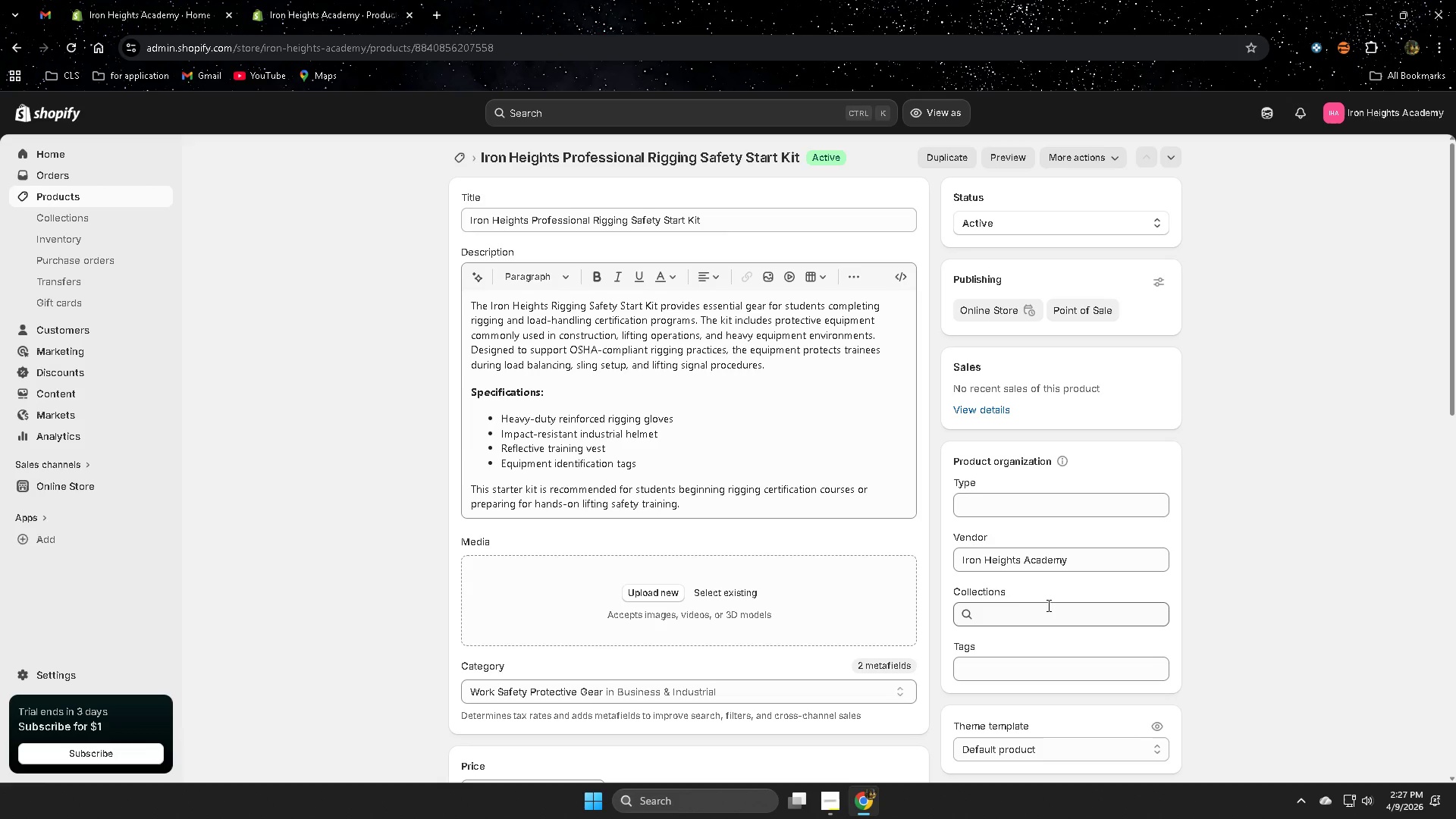 
wait(48.69)
 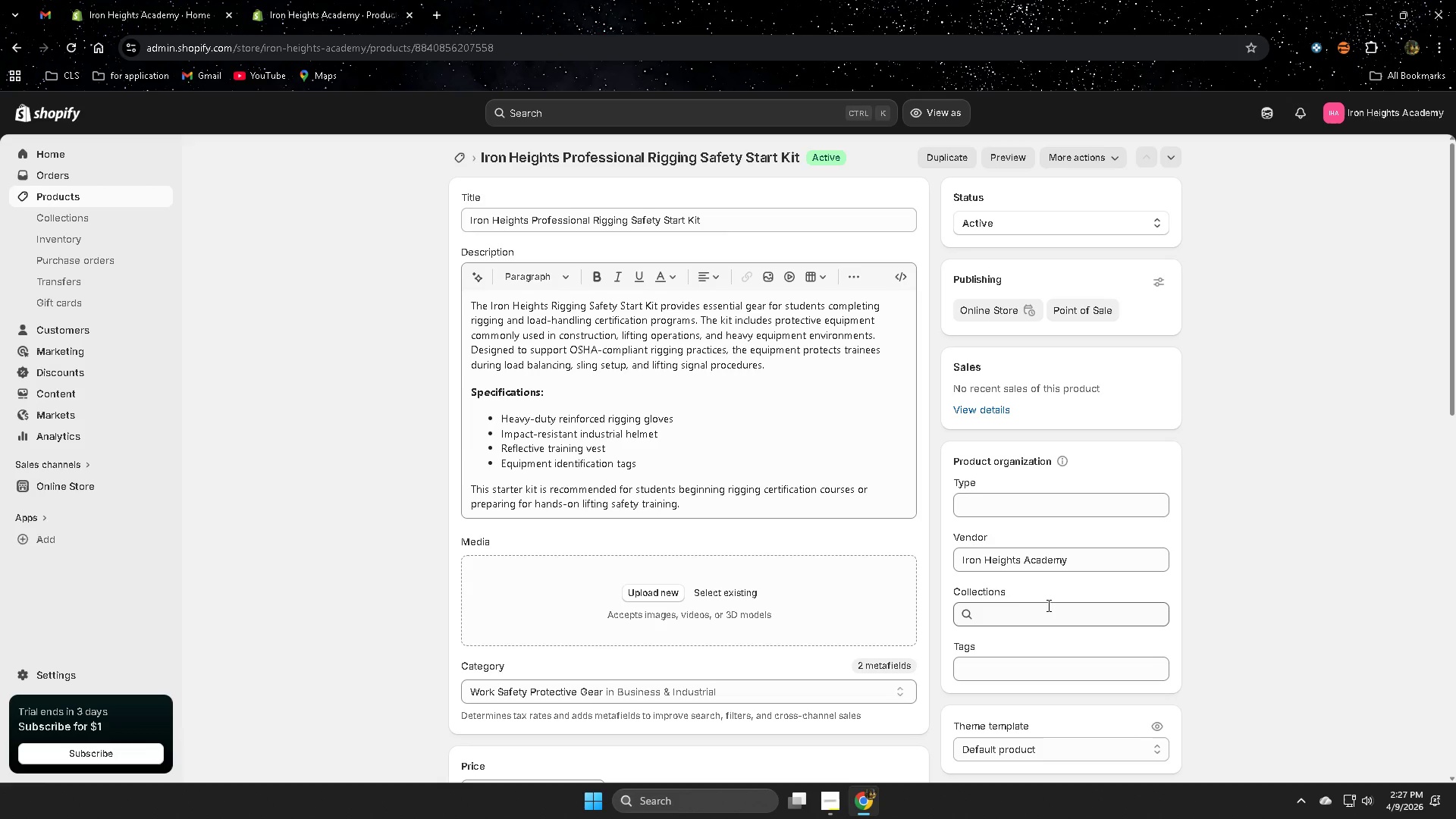 
left_click([1014, 617])
 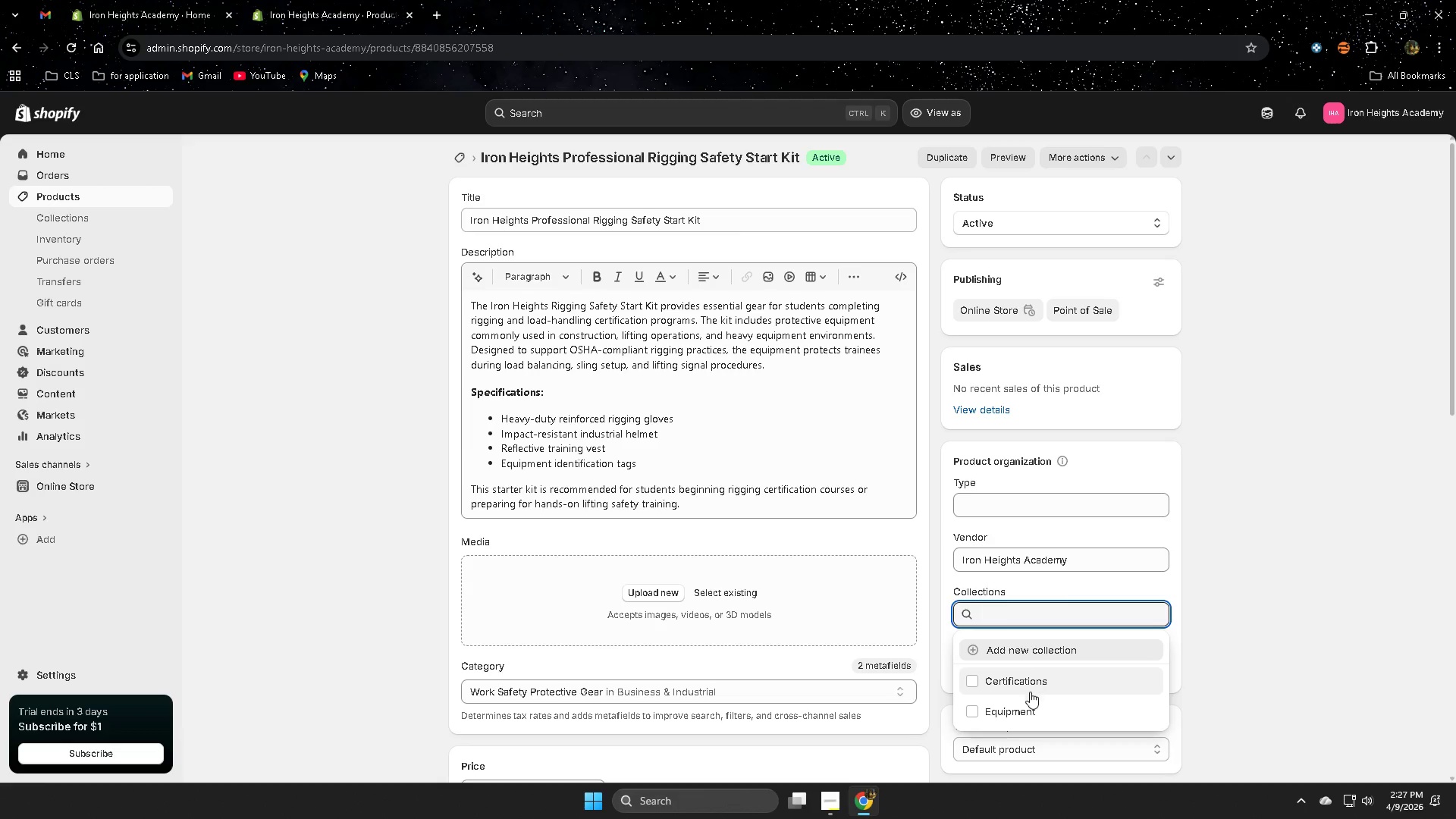 
left_click([1020, 711])
 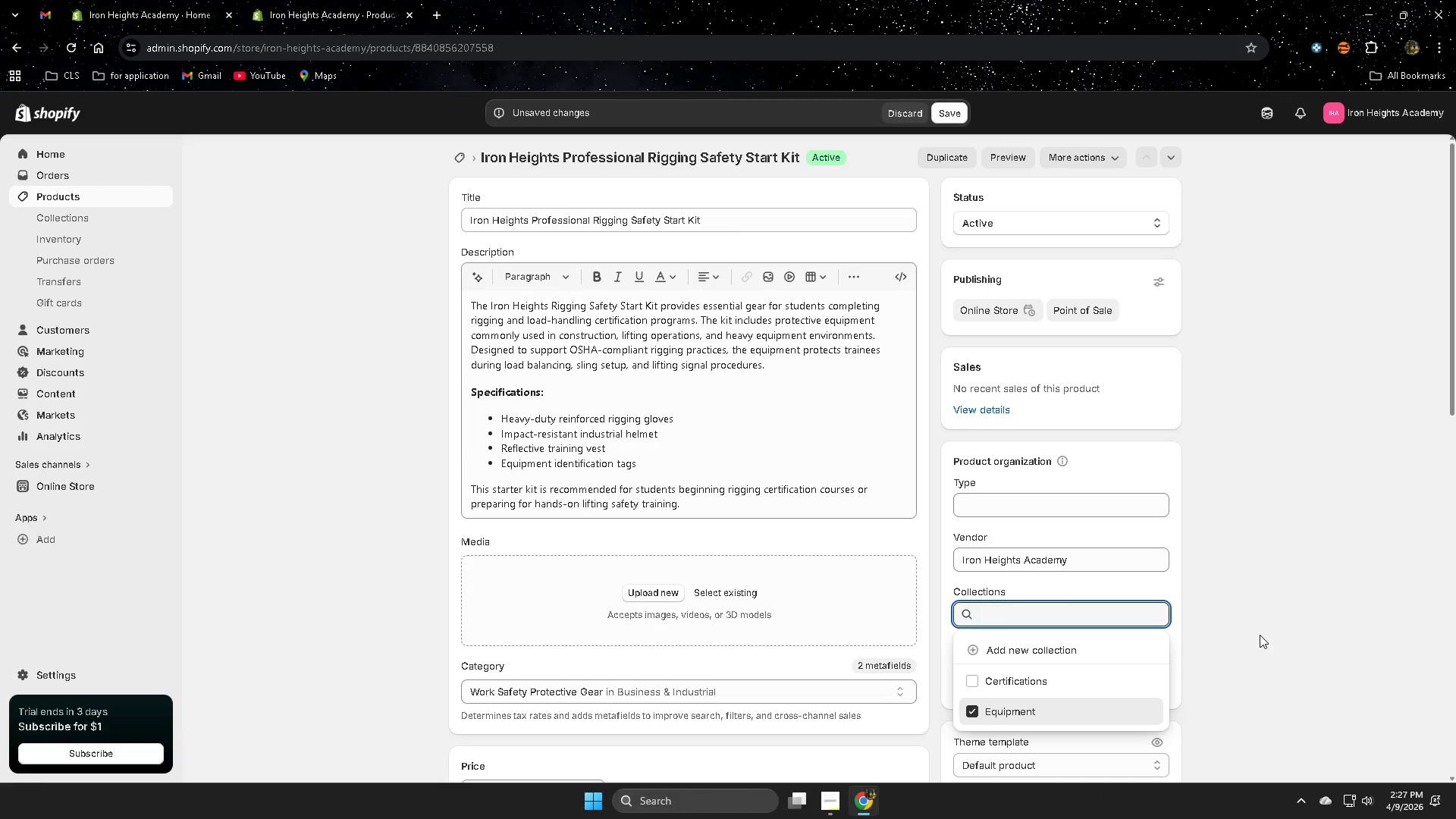 
left_click([1263, 632])
 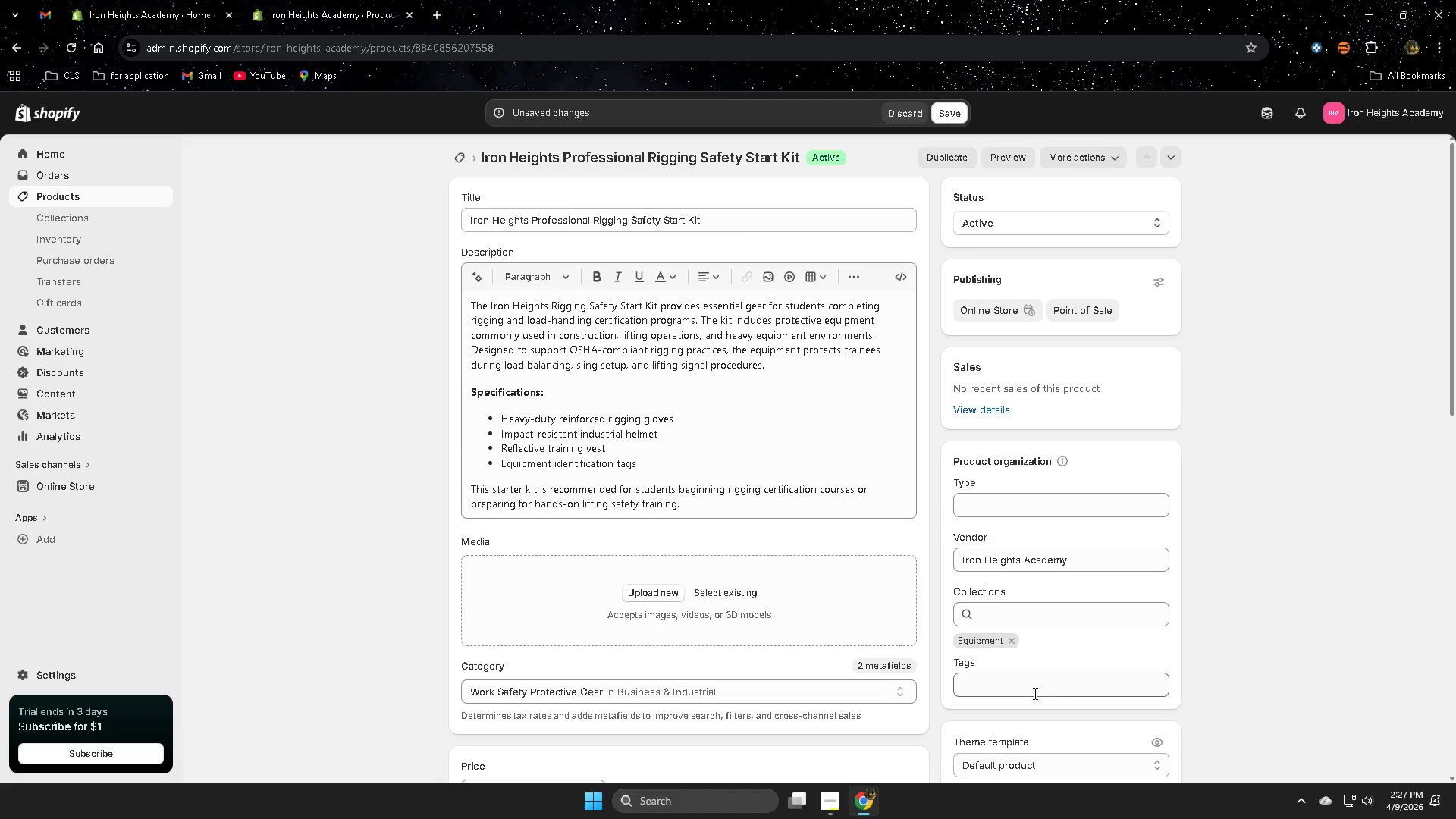 
left_click([1034, 693])
 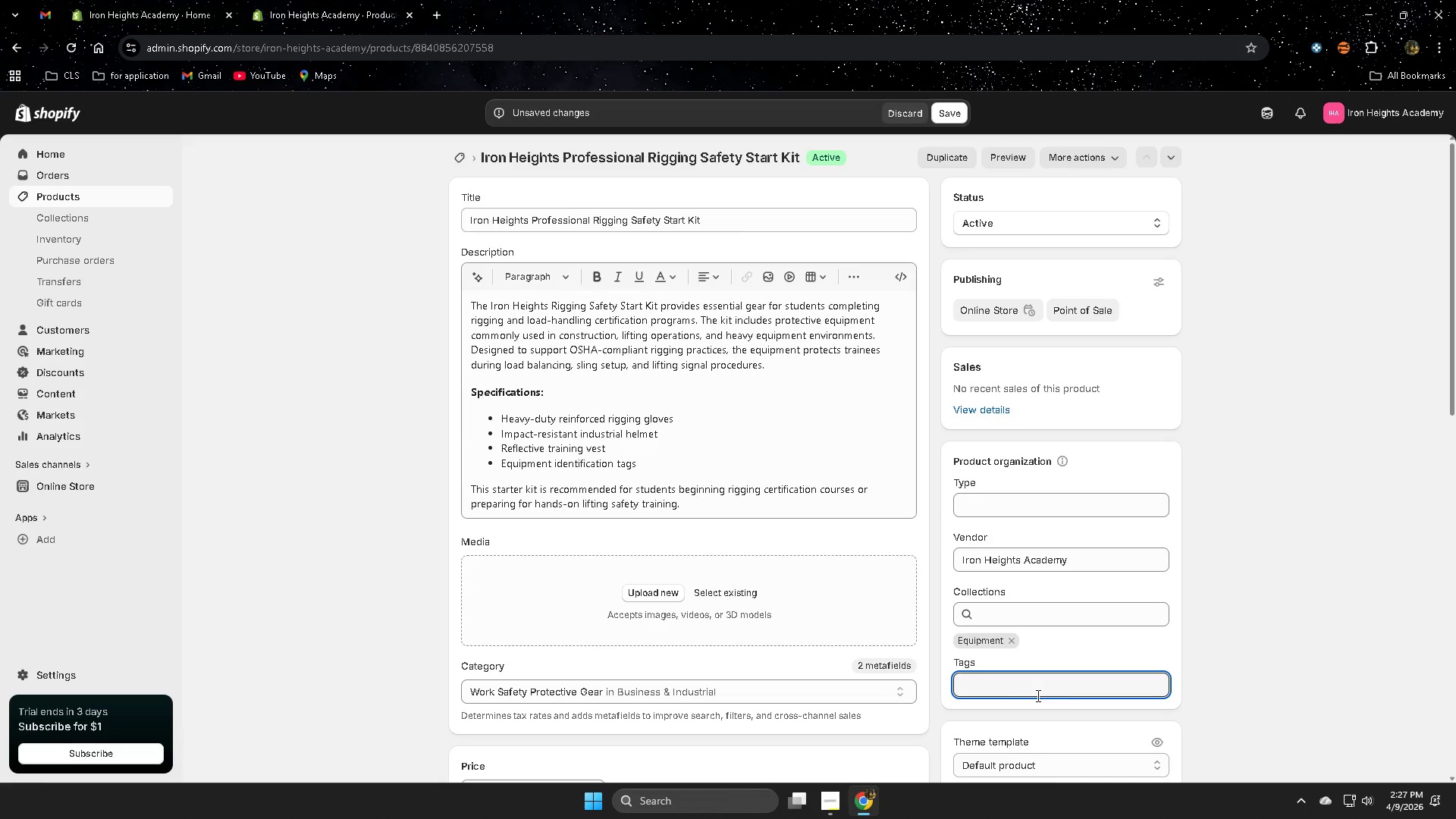 
wait(6.5)
 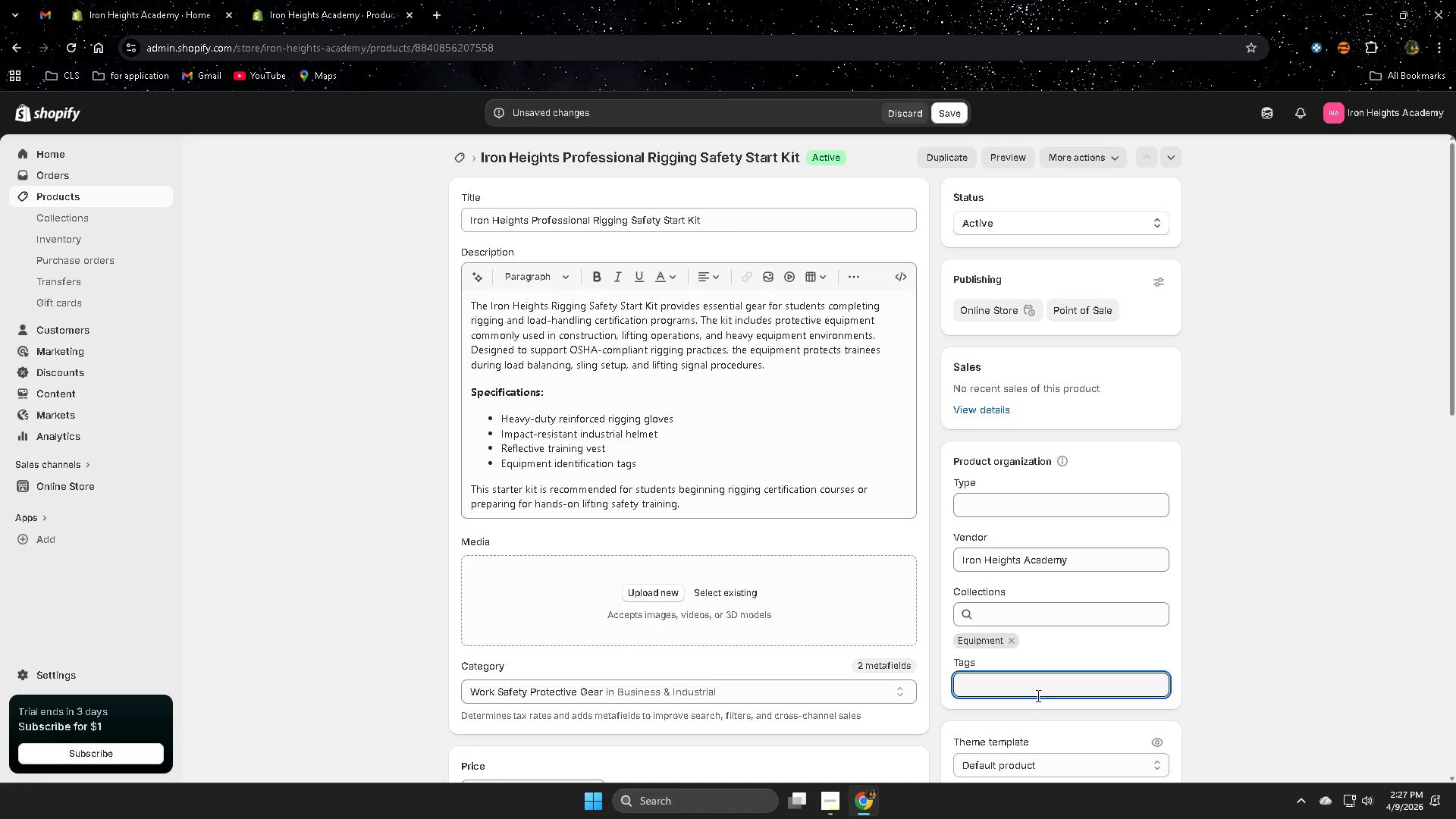 
type(Q)
key(Backspace)
type(Eqw)
key(Backspace)
key(Backspace)
type(quitp)
key(Backspace)
key(Backspace)
type(pment)
 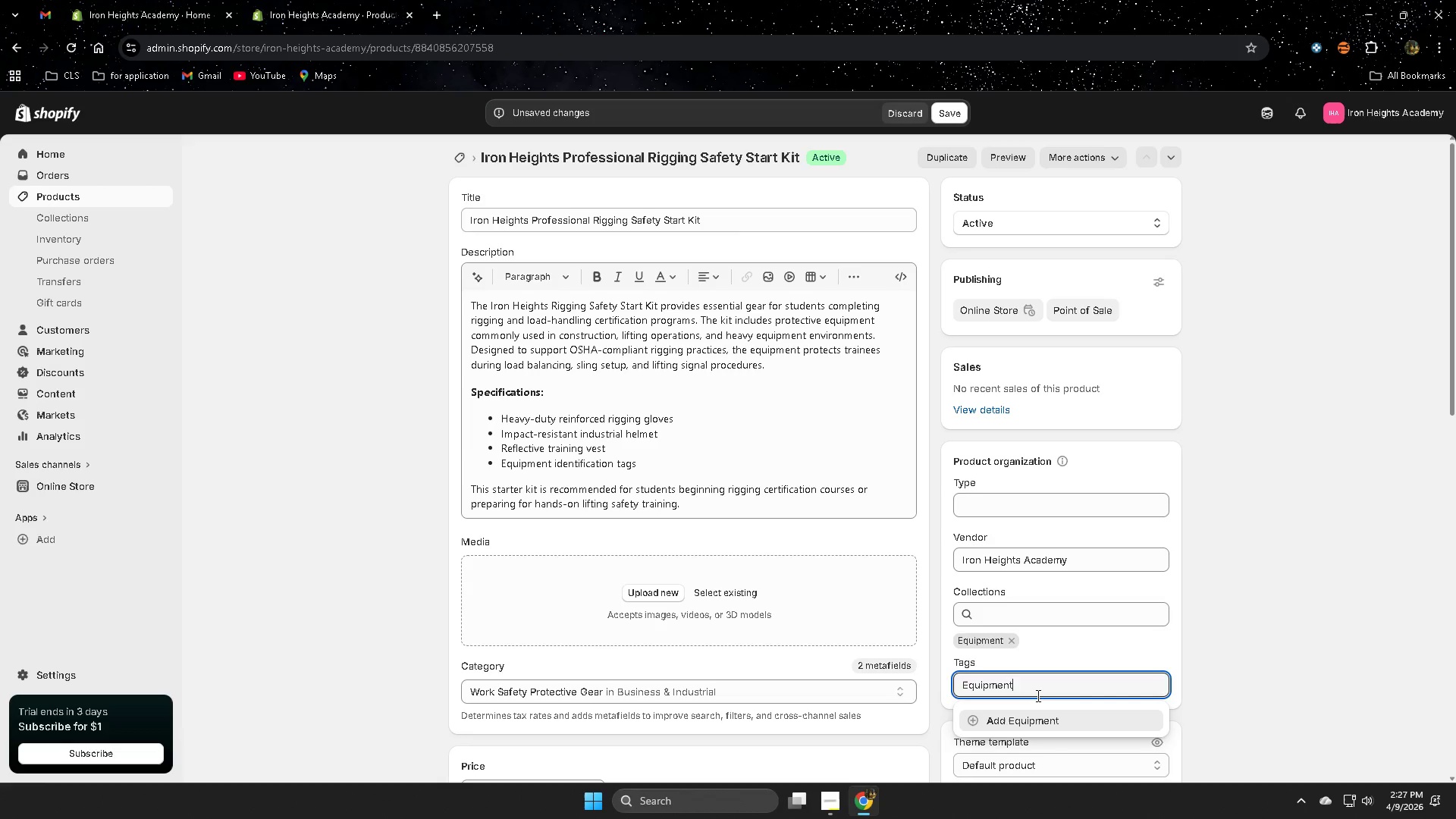 
wait(5.59)
 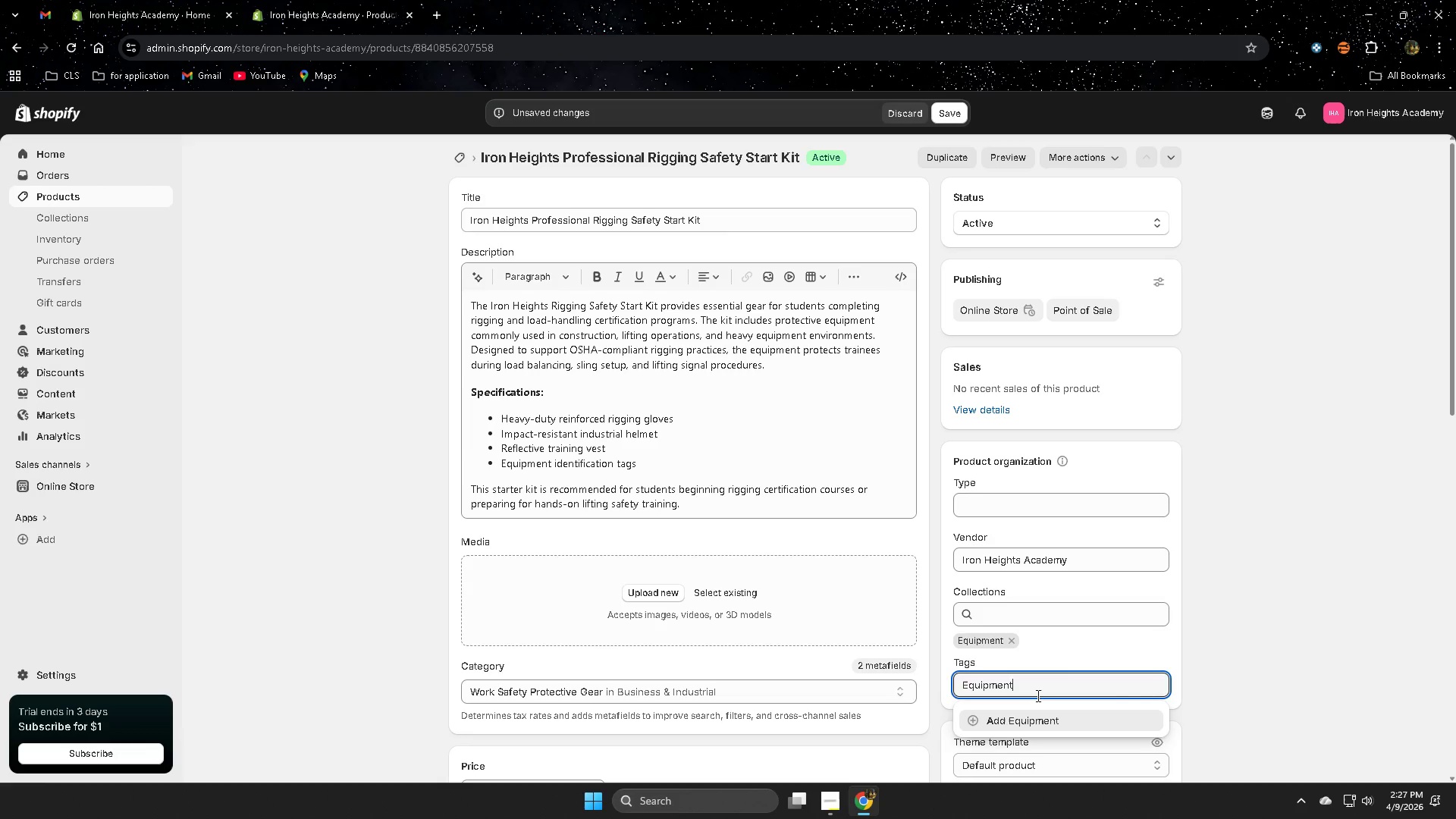 
left_click([1015, 722])
 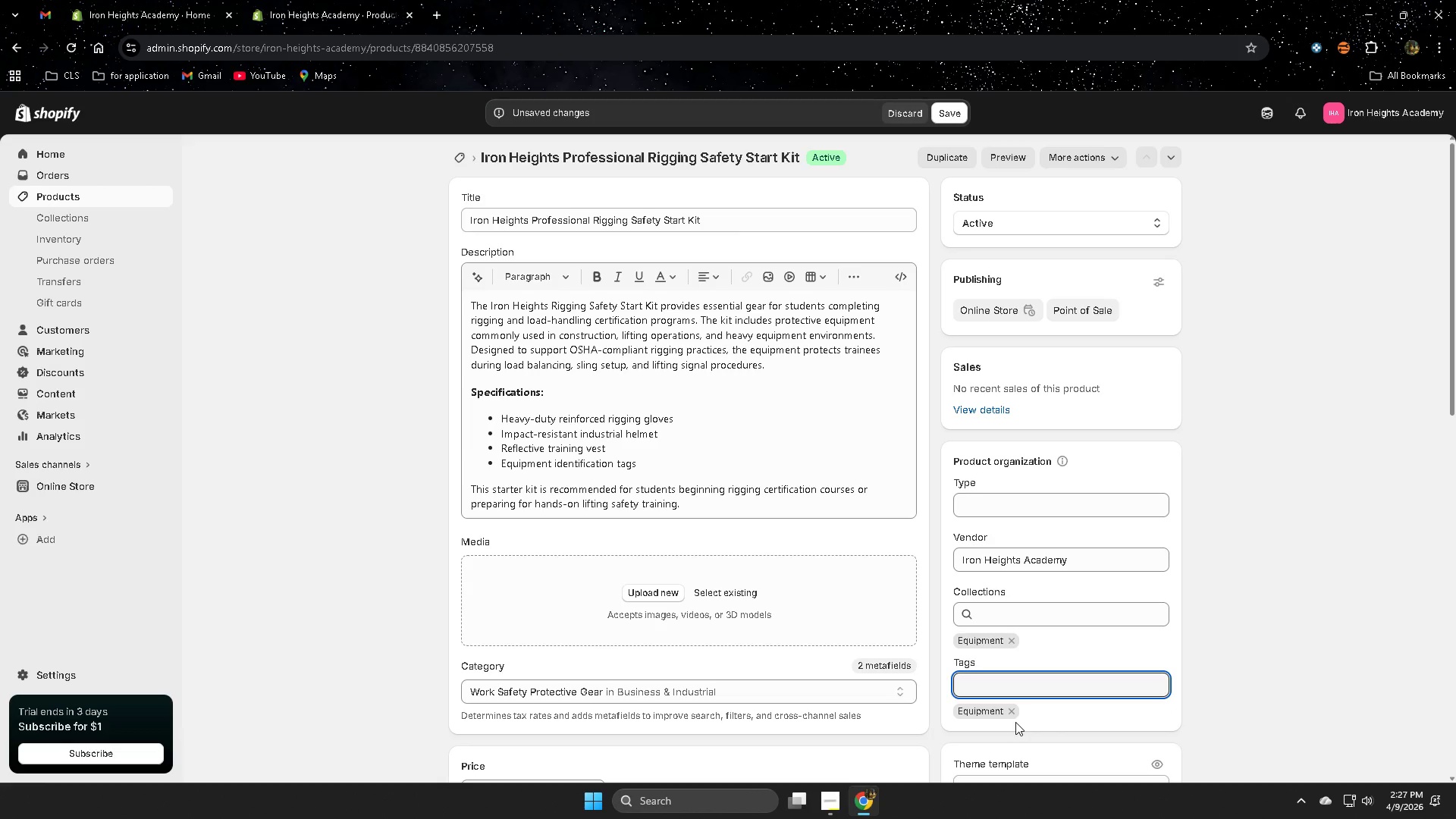 
type(safety kit)
 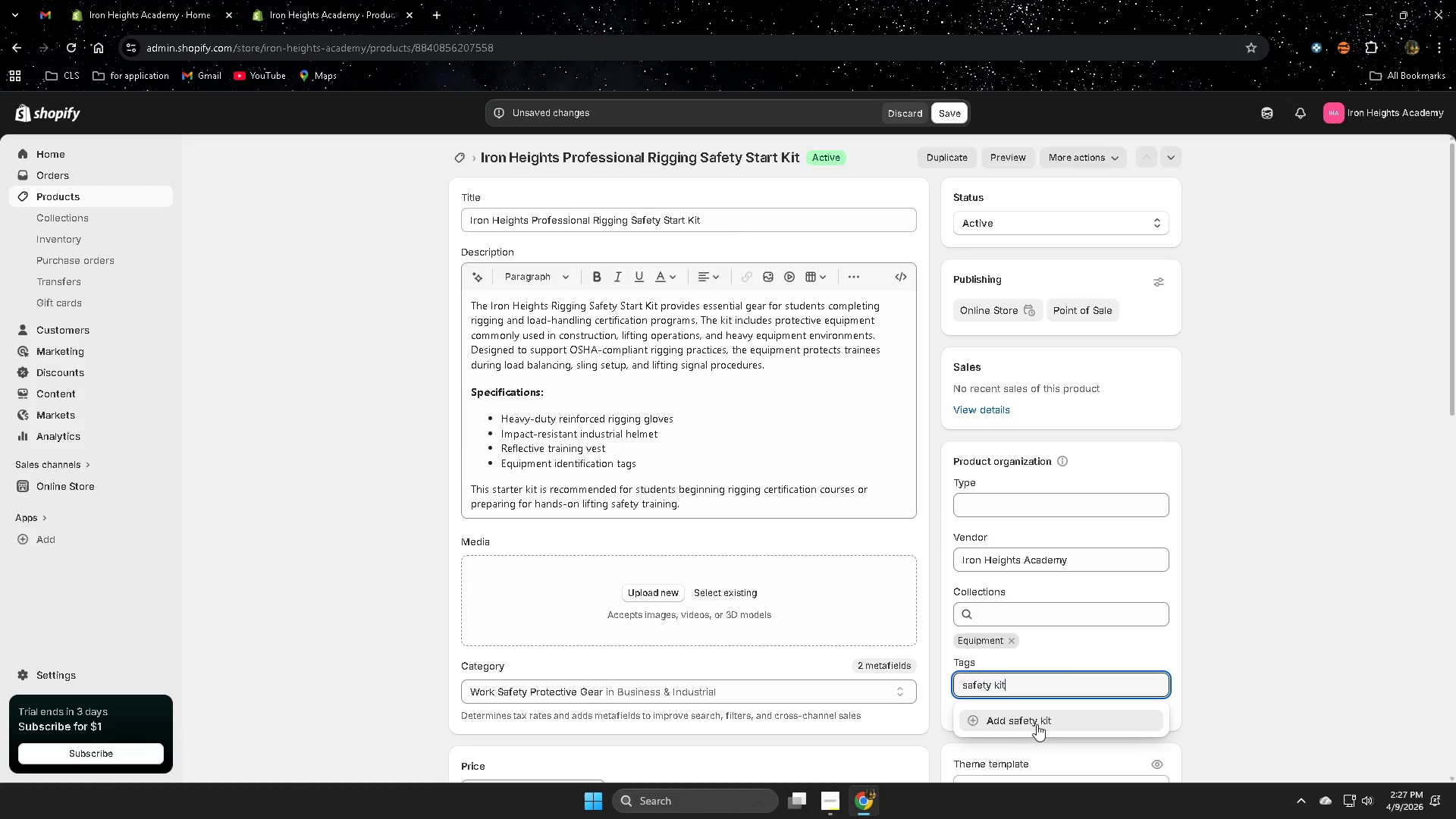 
left_click([1010, 723])
 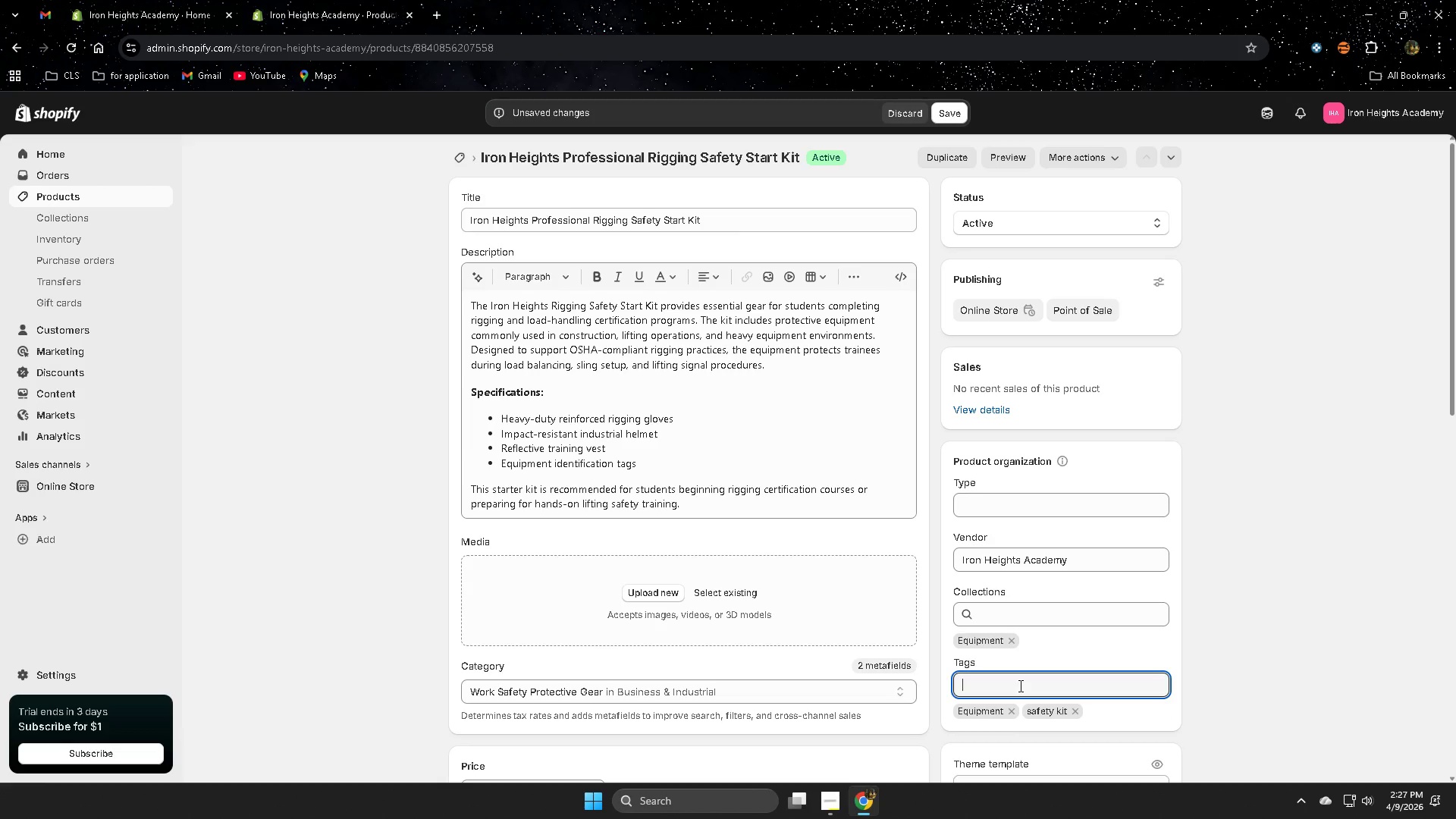 
left_click([1019, 686])
 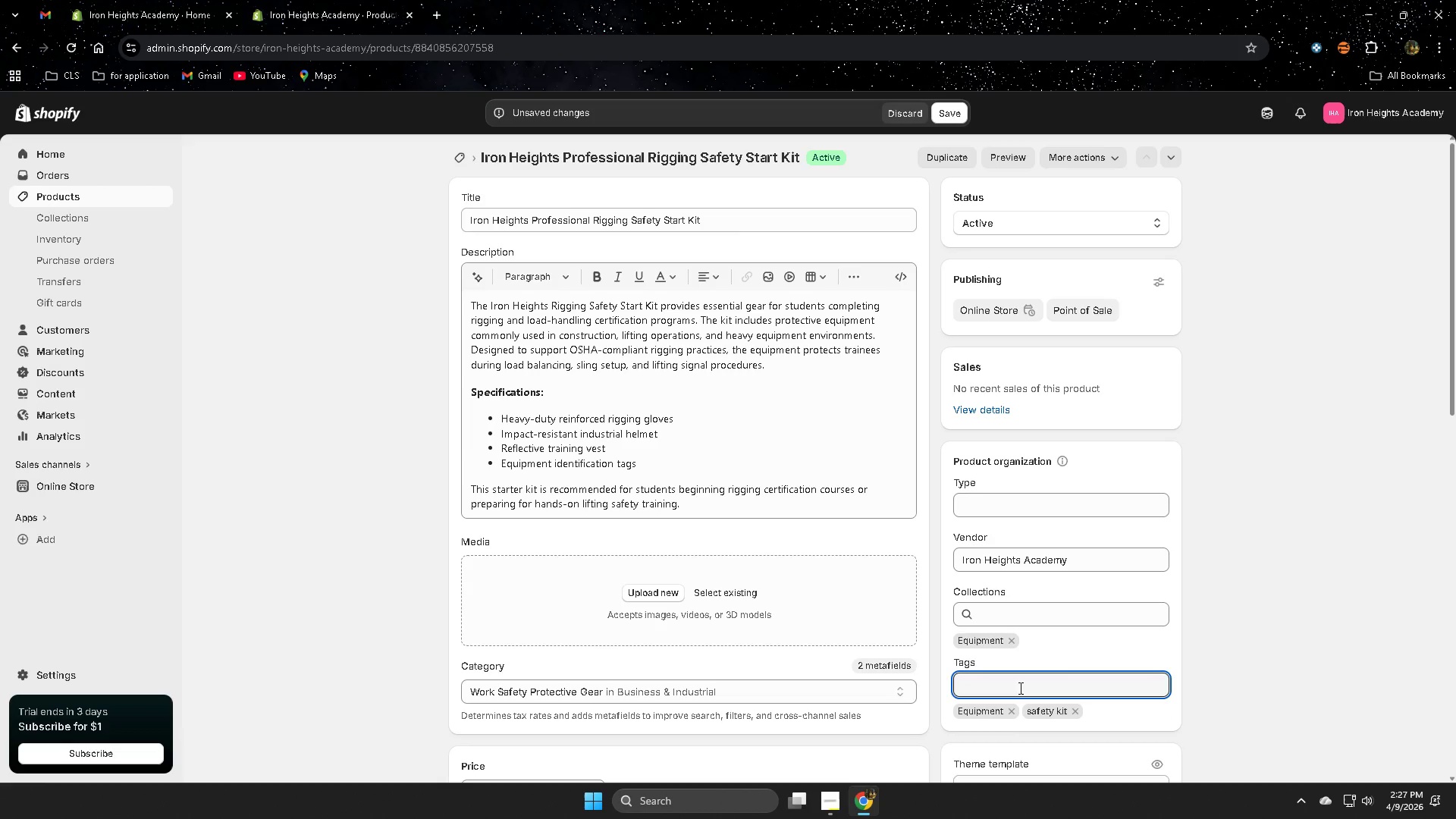 
type(cranz)
key(Backspace)
type(e training)
 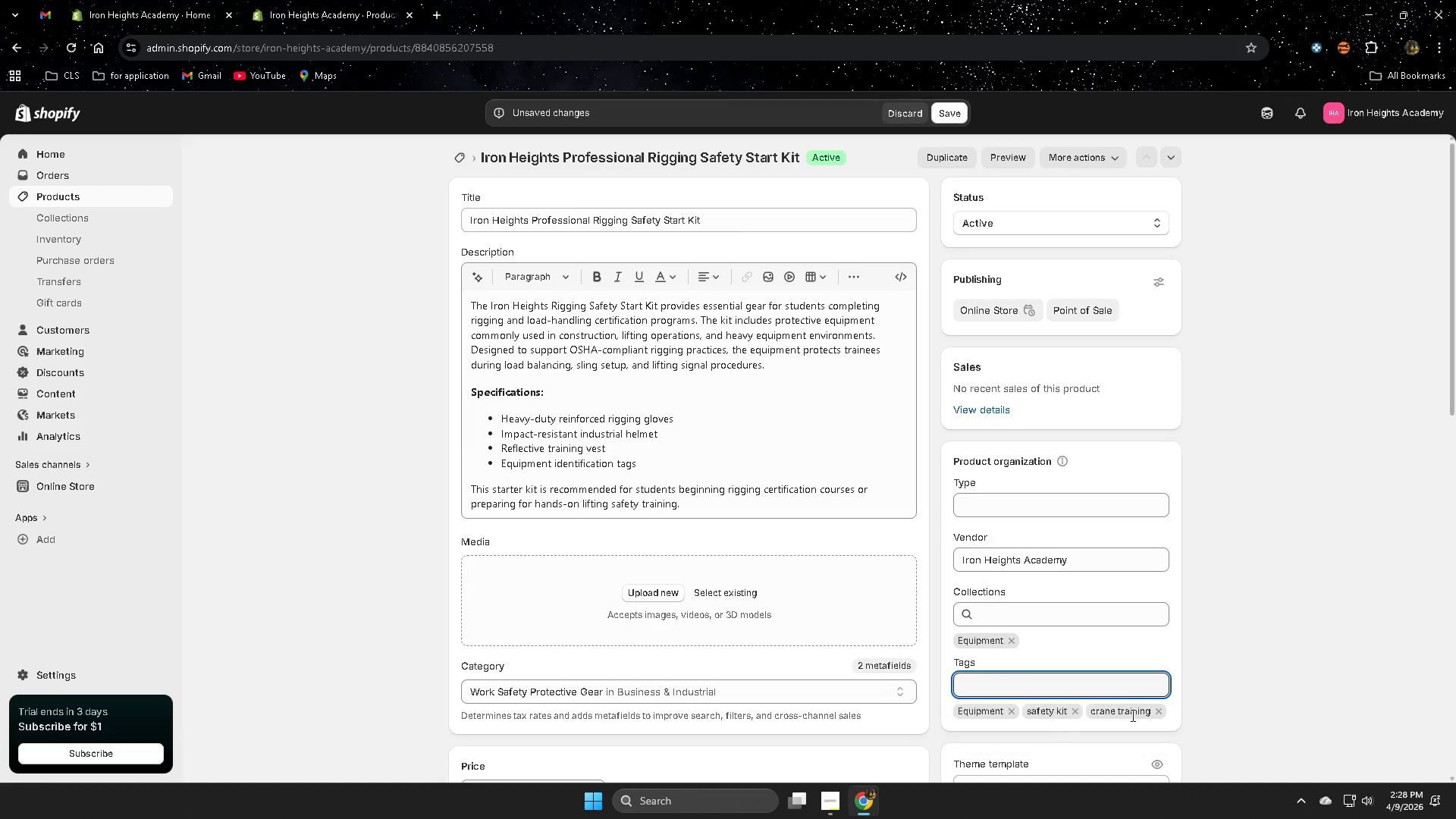 
scroll: coordinate [1182, 617], scroll_direction: down, amount: 8.0
 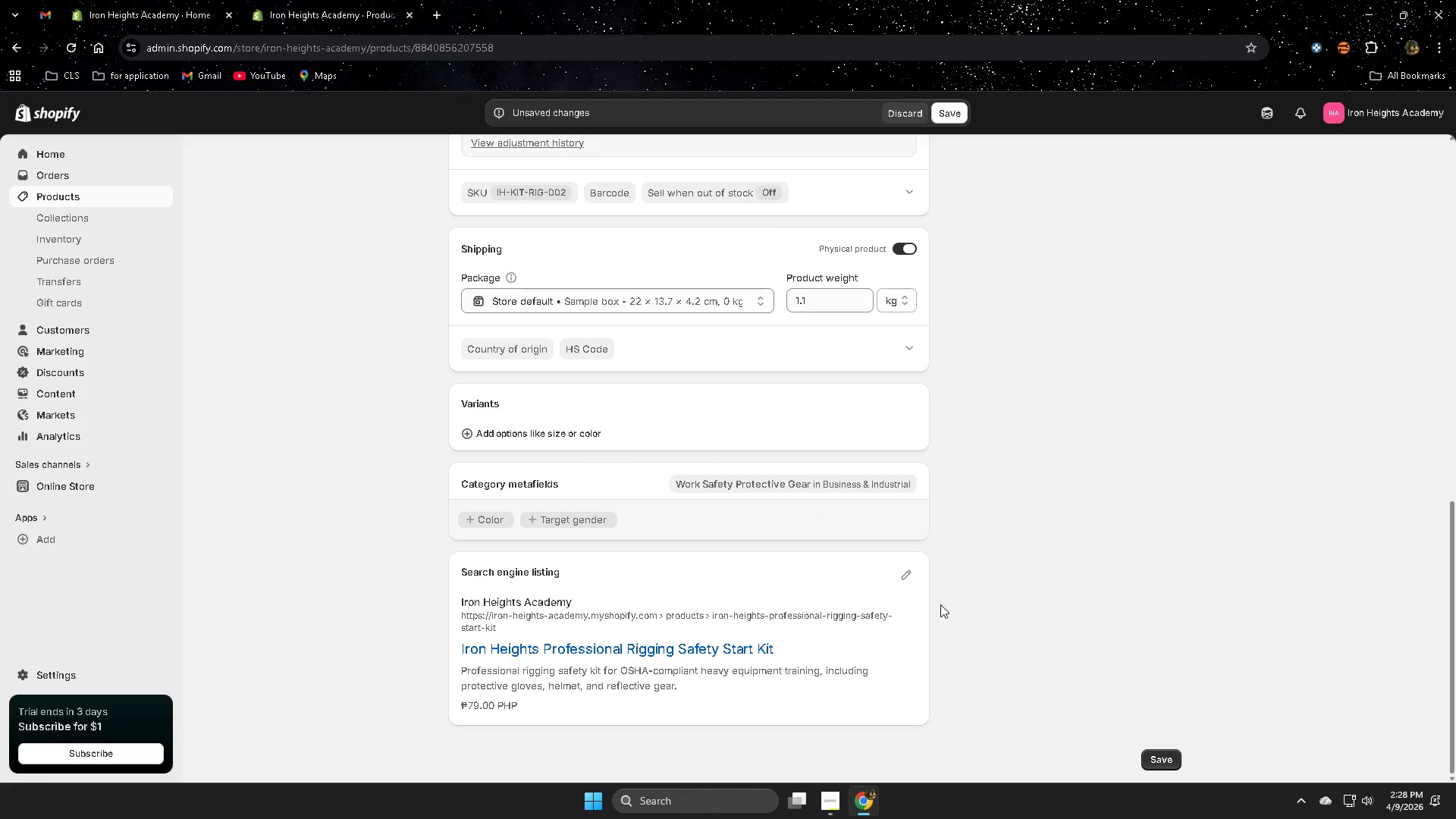 
wait(5.21)
 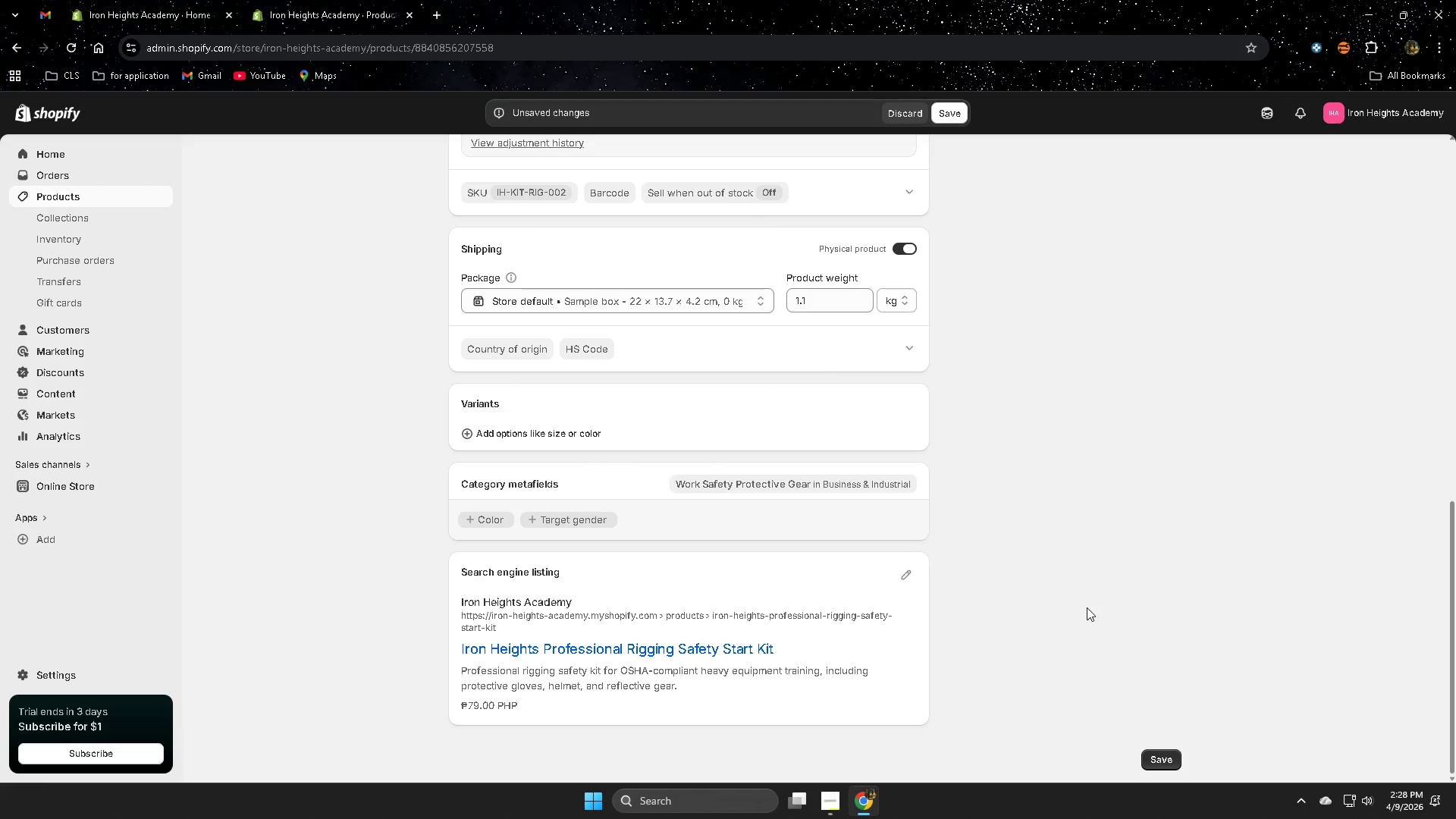 
scroll: coordinate [1132, 645], scroll_direction: down, amount: 2.0
 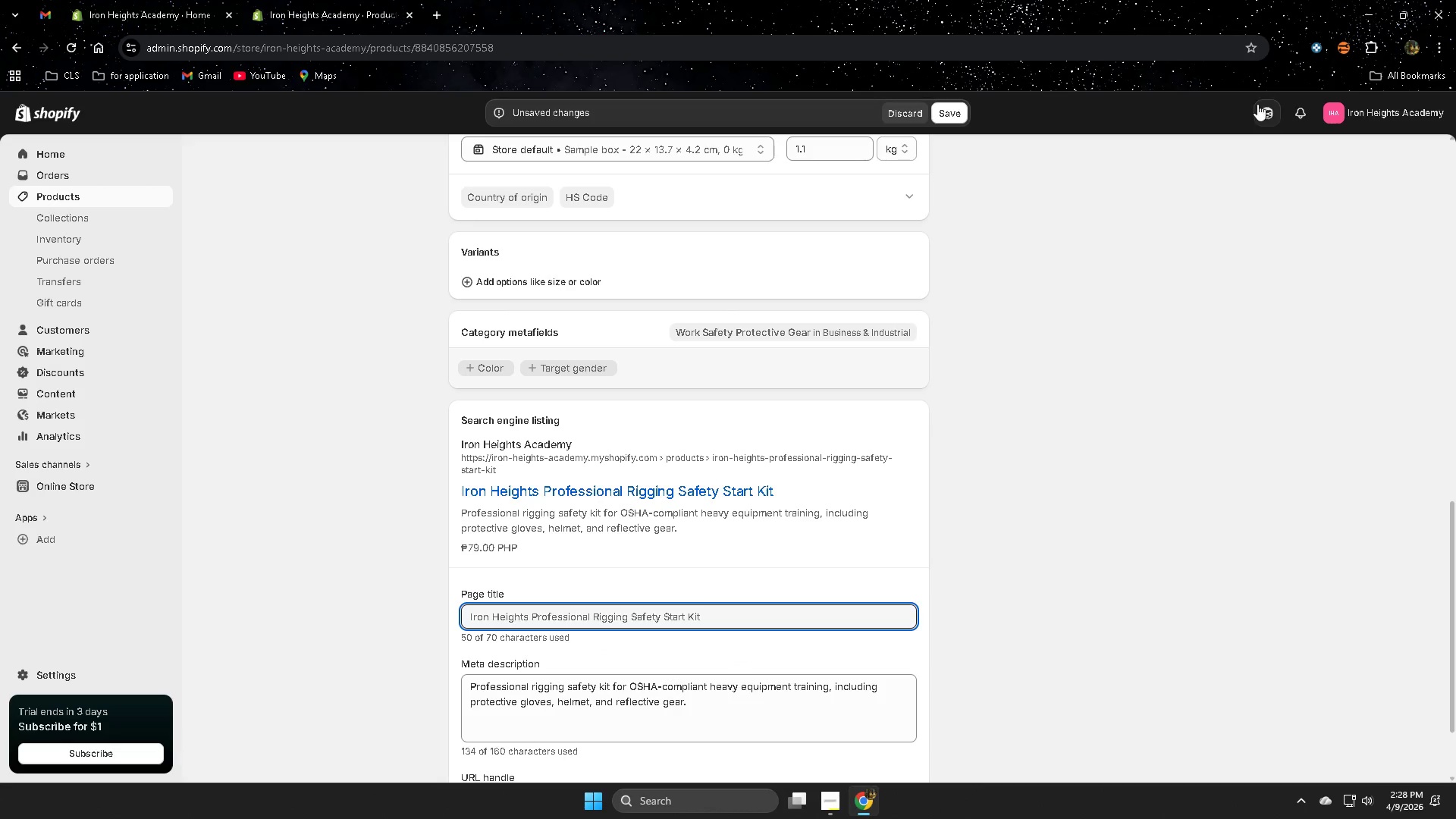 
left_click([1263, 109])
 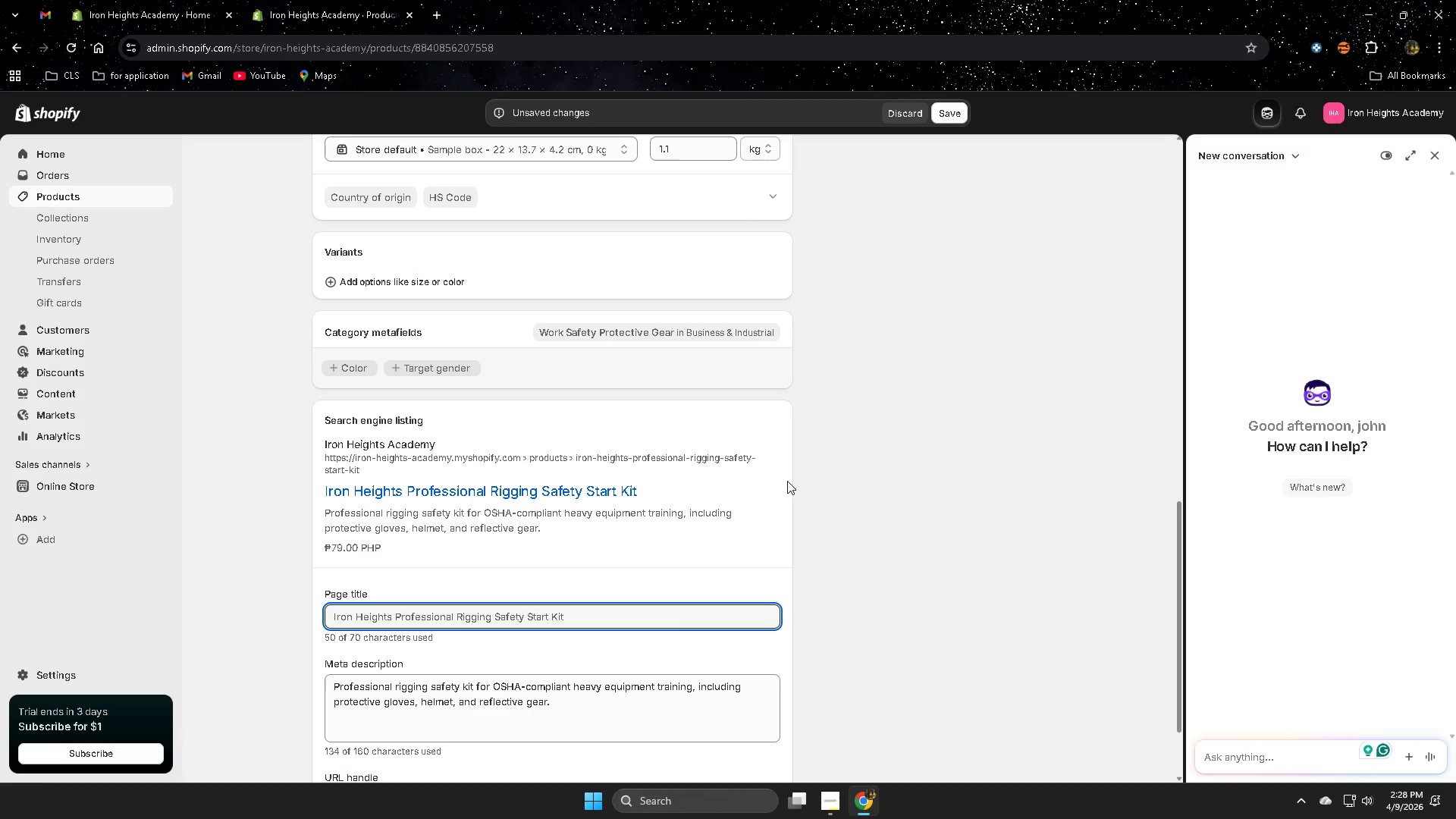 
wait(11.67)
 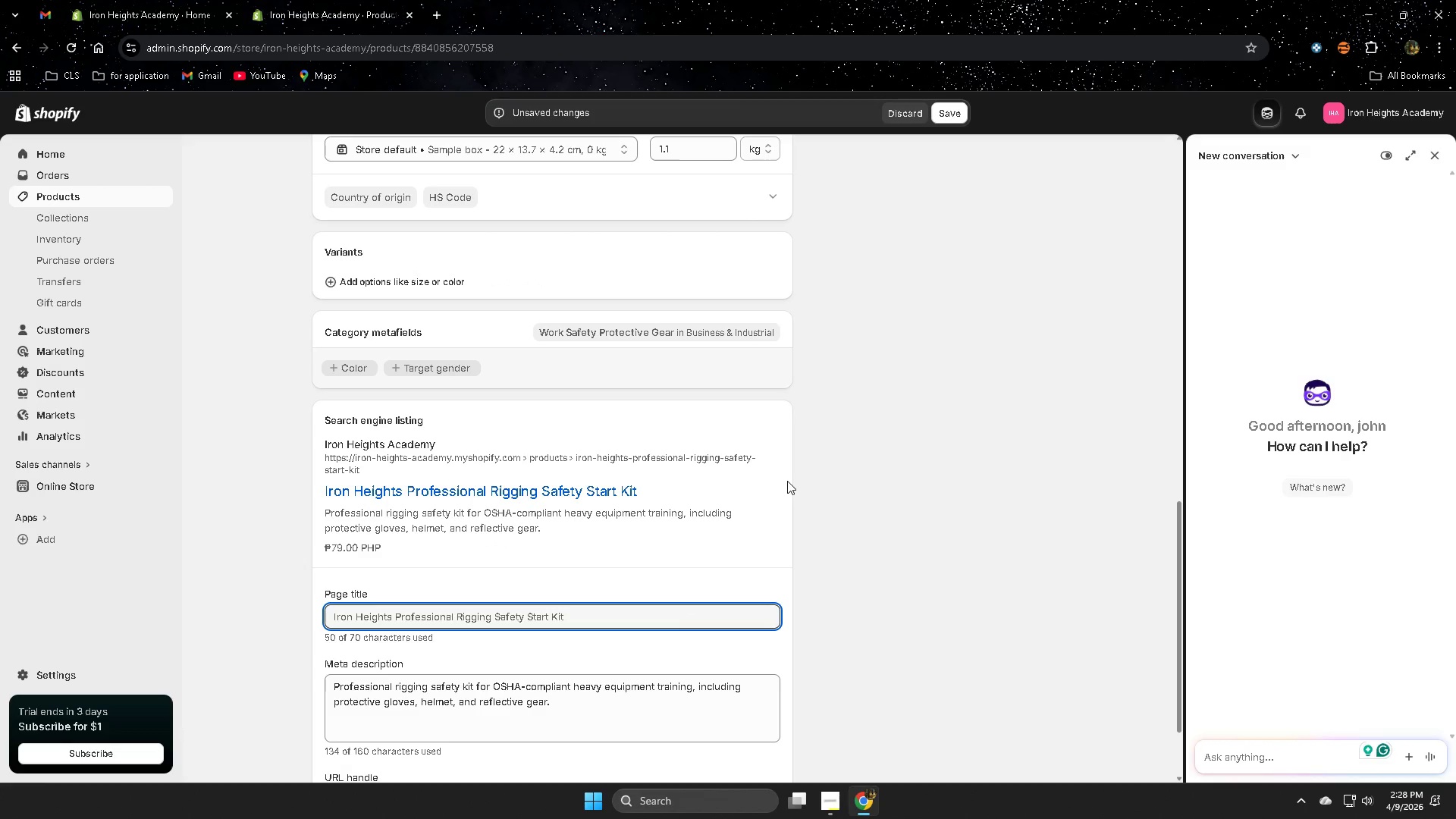 
scroll: coordinate [365, 323], scroll_direction: up, amount: 15.0
 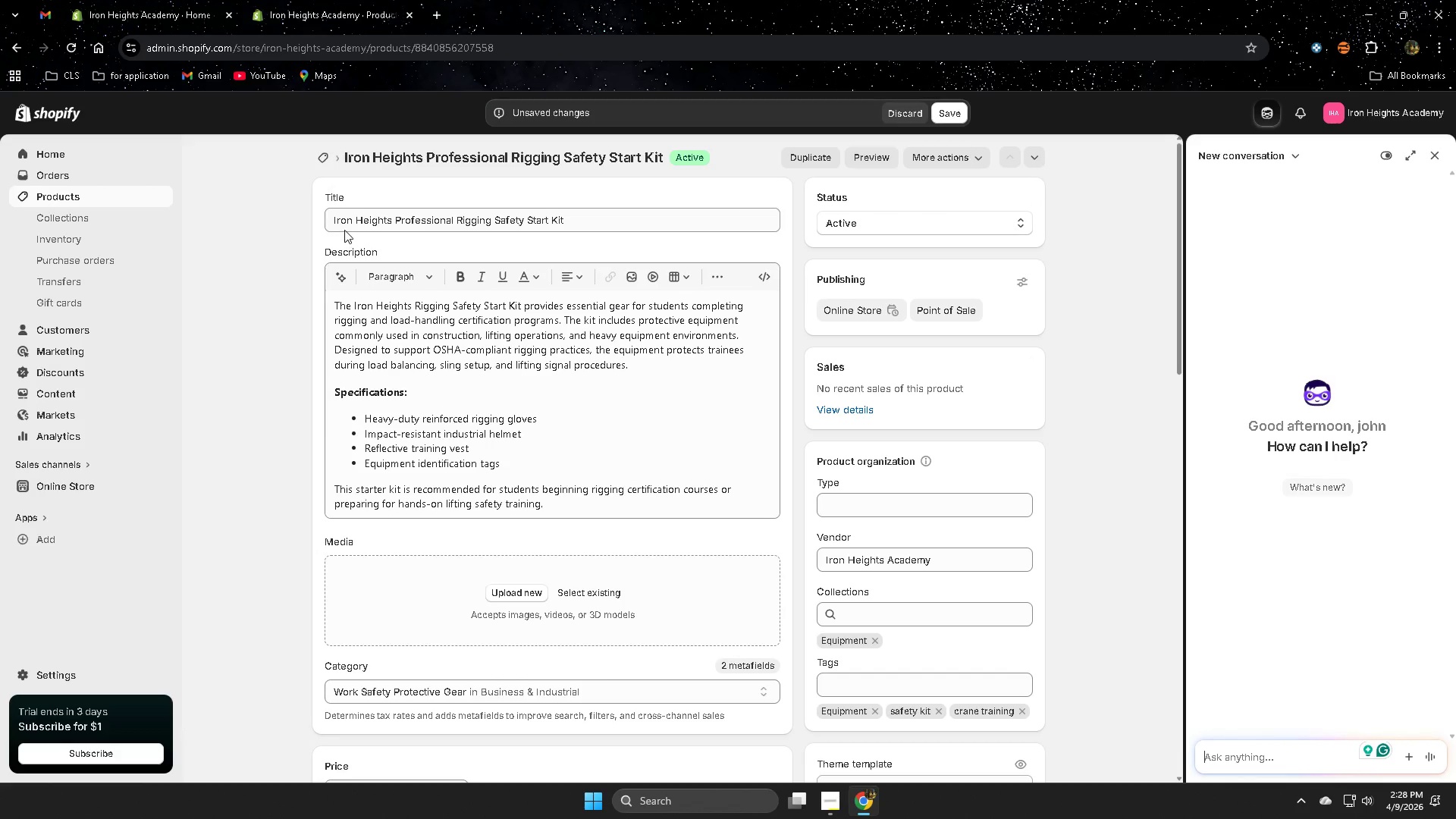 
left_click([344, 224])
 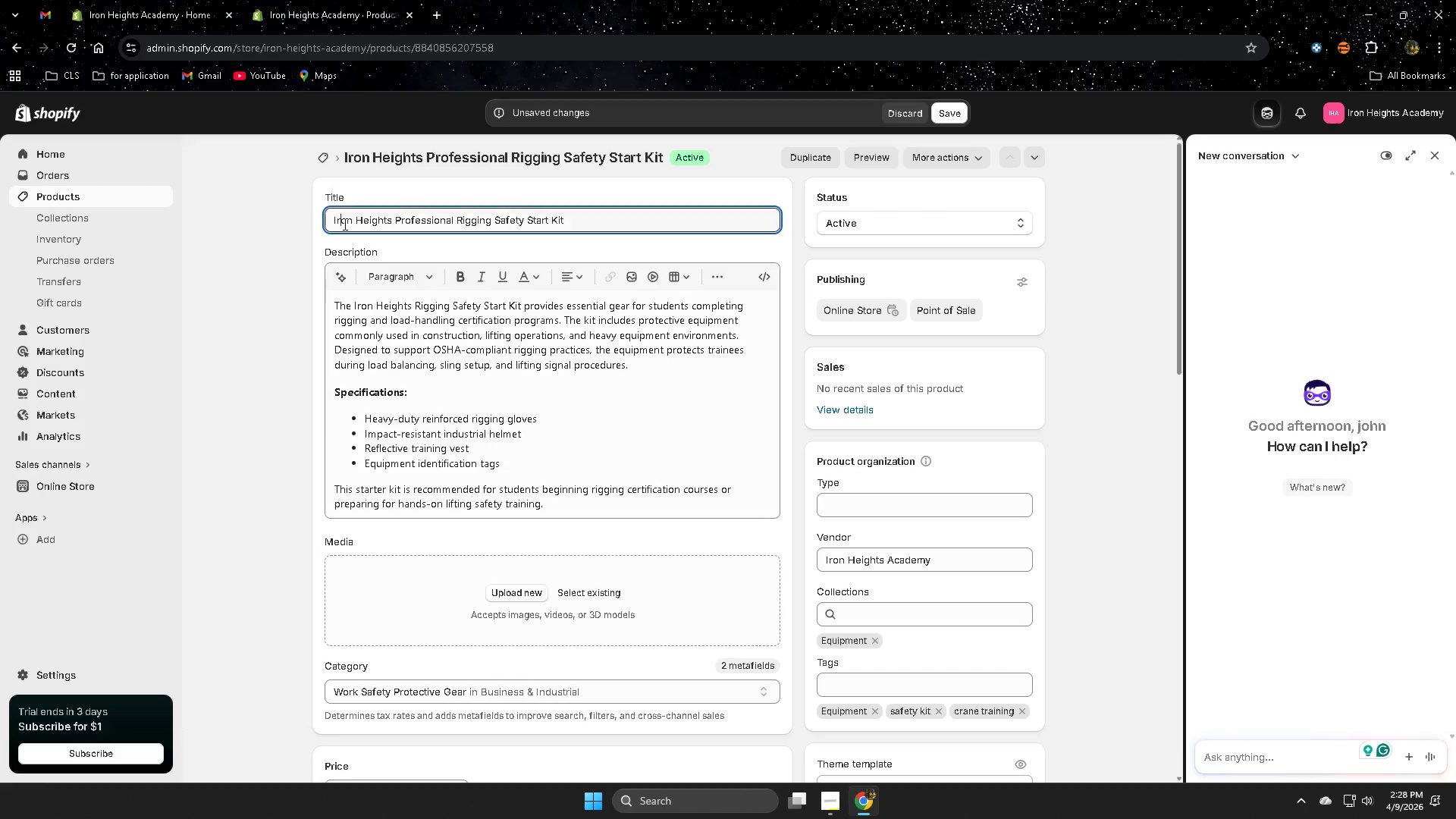 
left_click_drag(start_coordinate=[344, 224], to_coordinate=[574, 227])
 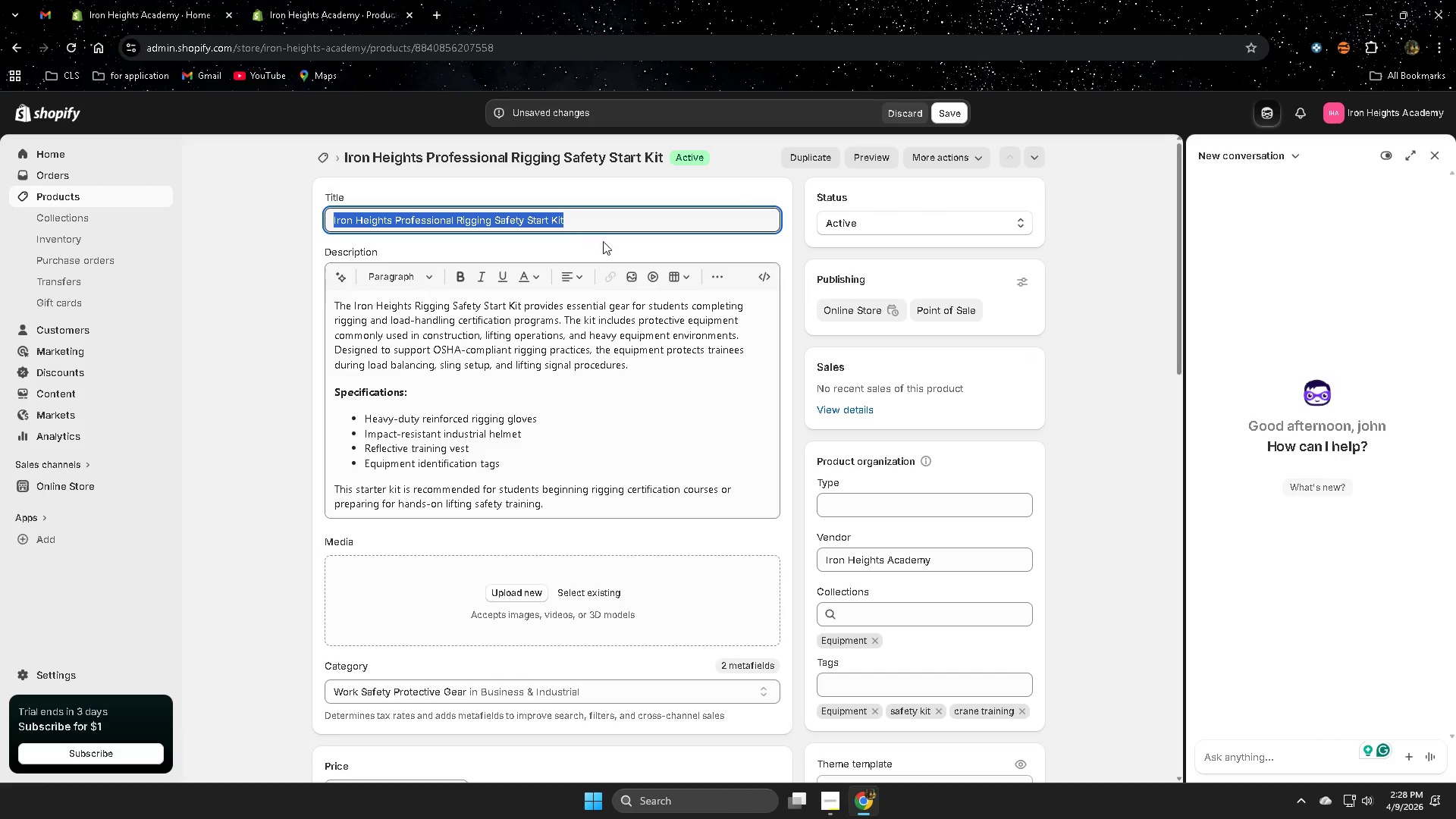 
key(Control+ControlLeft)
 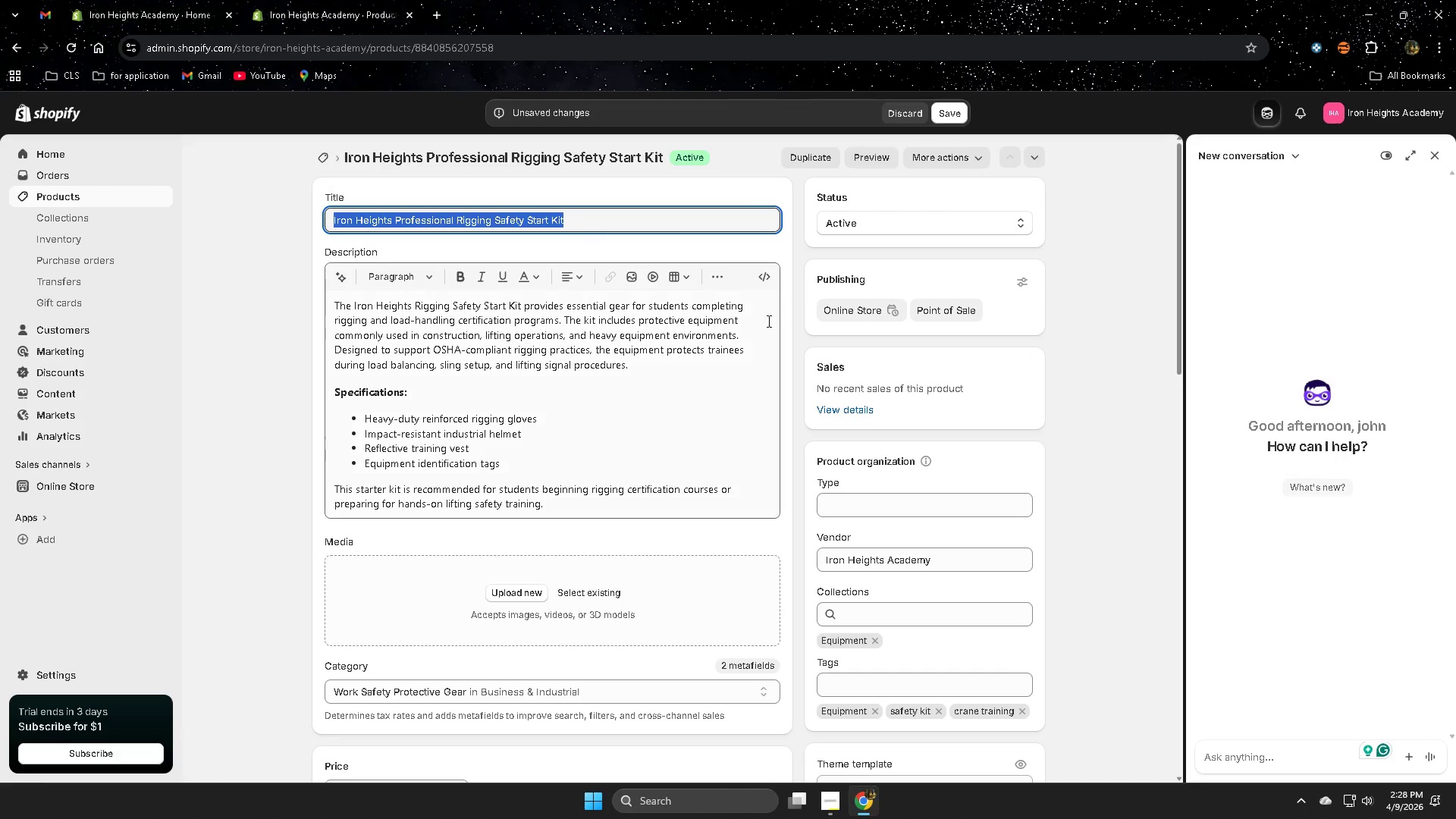 
key(Control+C)
 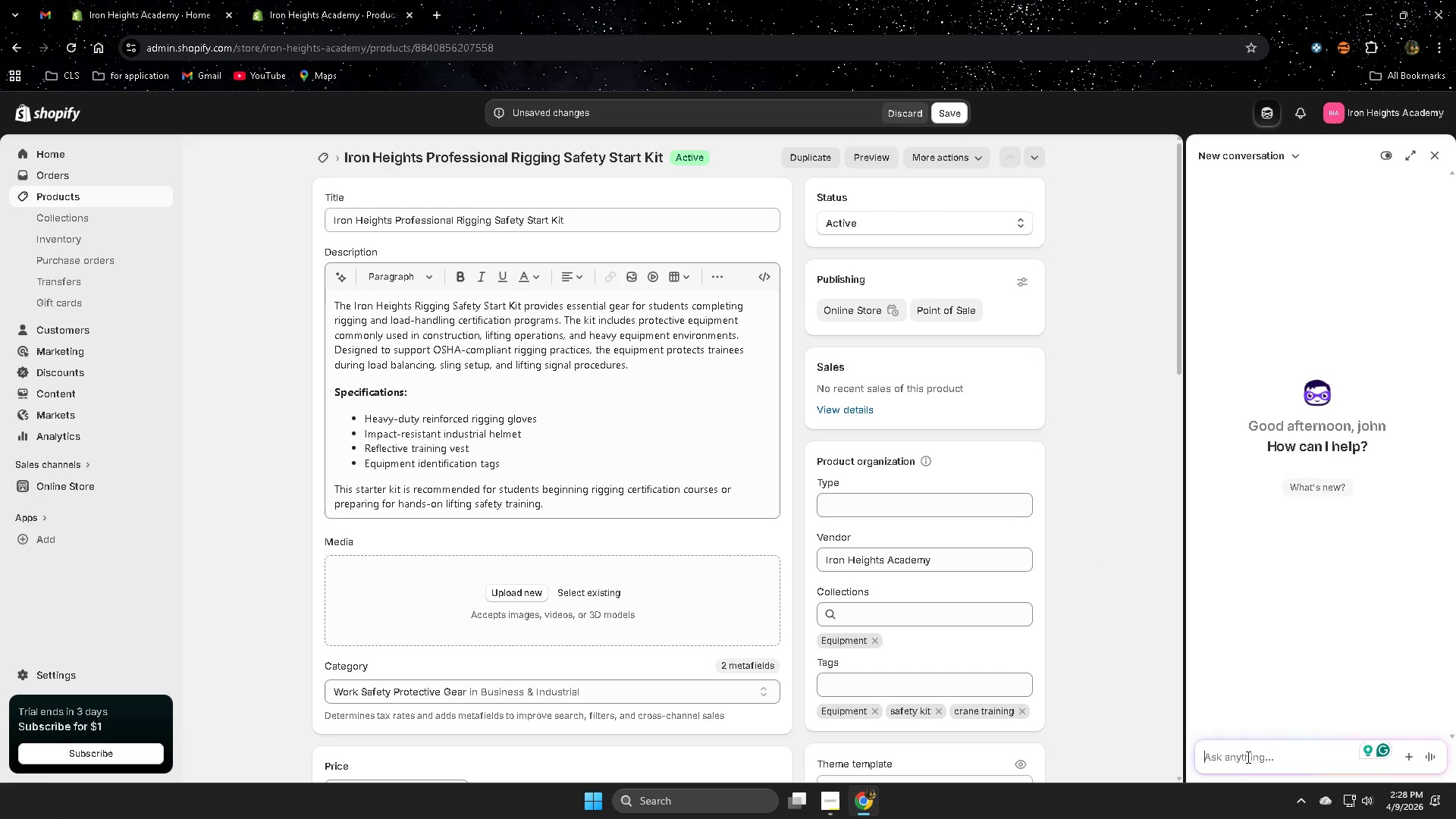 
type(can yiu m)
key(Backspace)
key(Backspace)
key(Backspace)
key(Backspace)
key(Backspace)
type(you make a highqu)
key(Backspace)
type(0)
key(Backspace)
key(Backspace)
type(9)
key(Backspace)
type(-quality image for tos )
key(Backspace)
key(Backspace)
key(Backspace)
key(Backspace)
type(this product )
 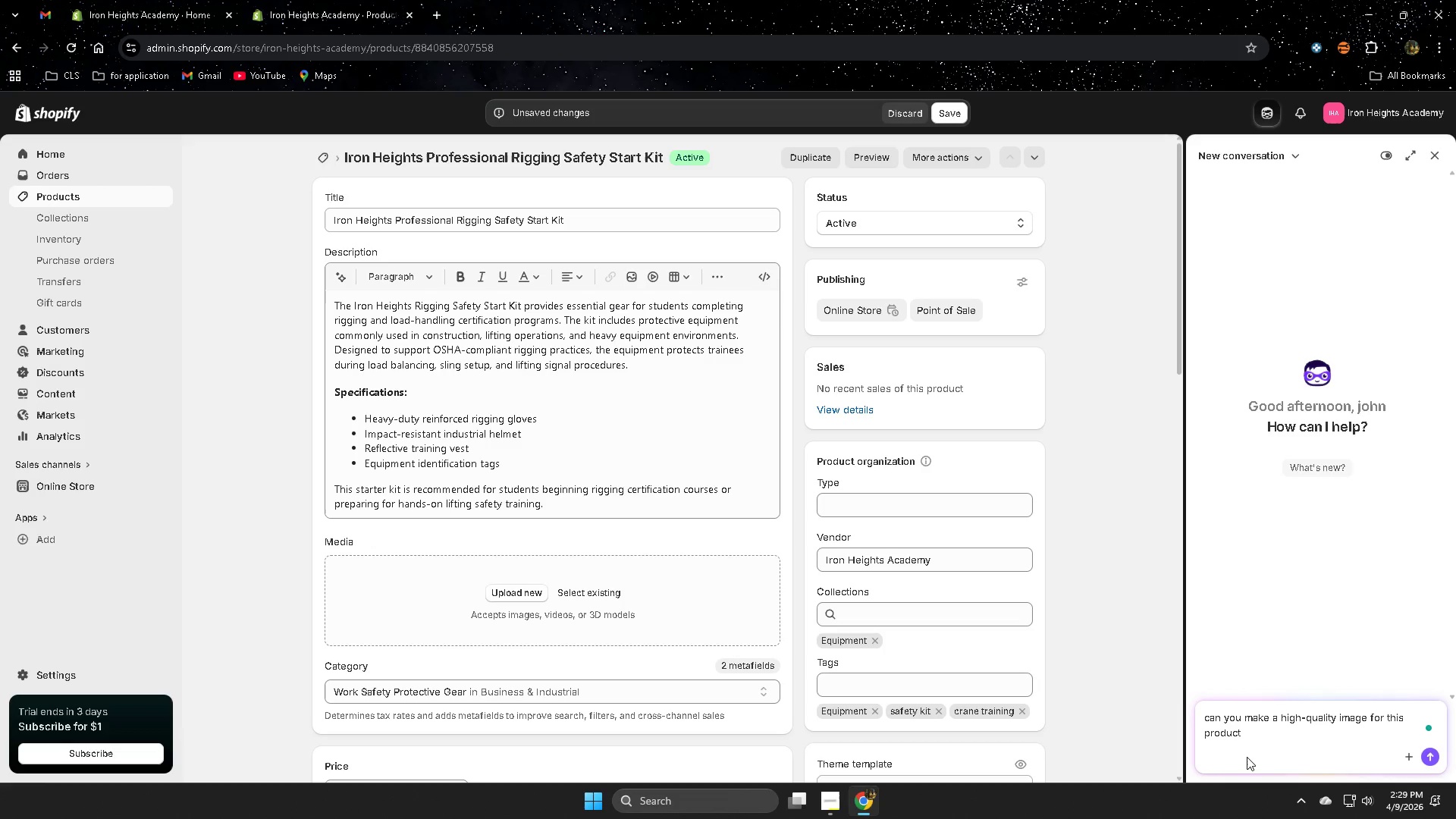 
key(Control+V)
 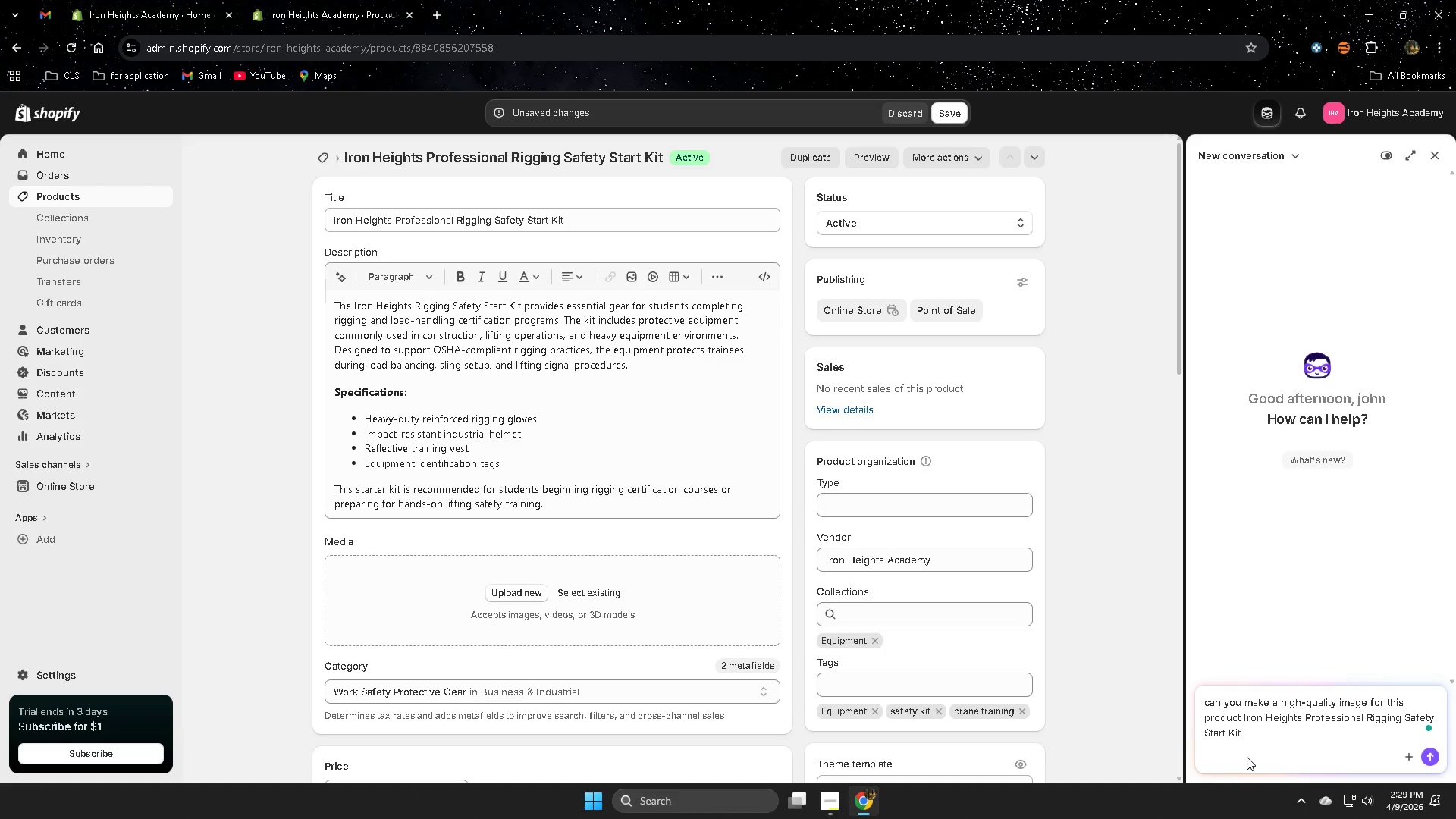 
key(Enter)
 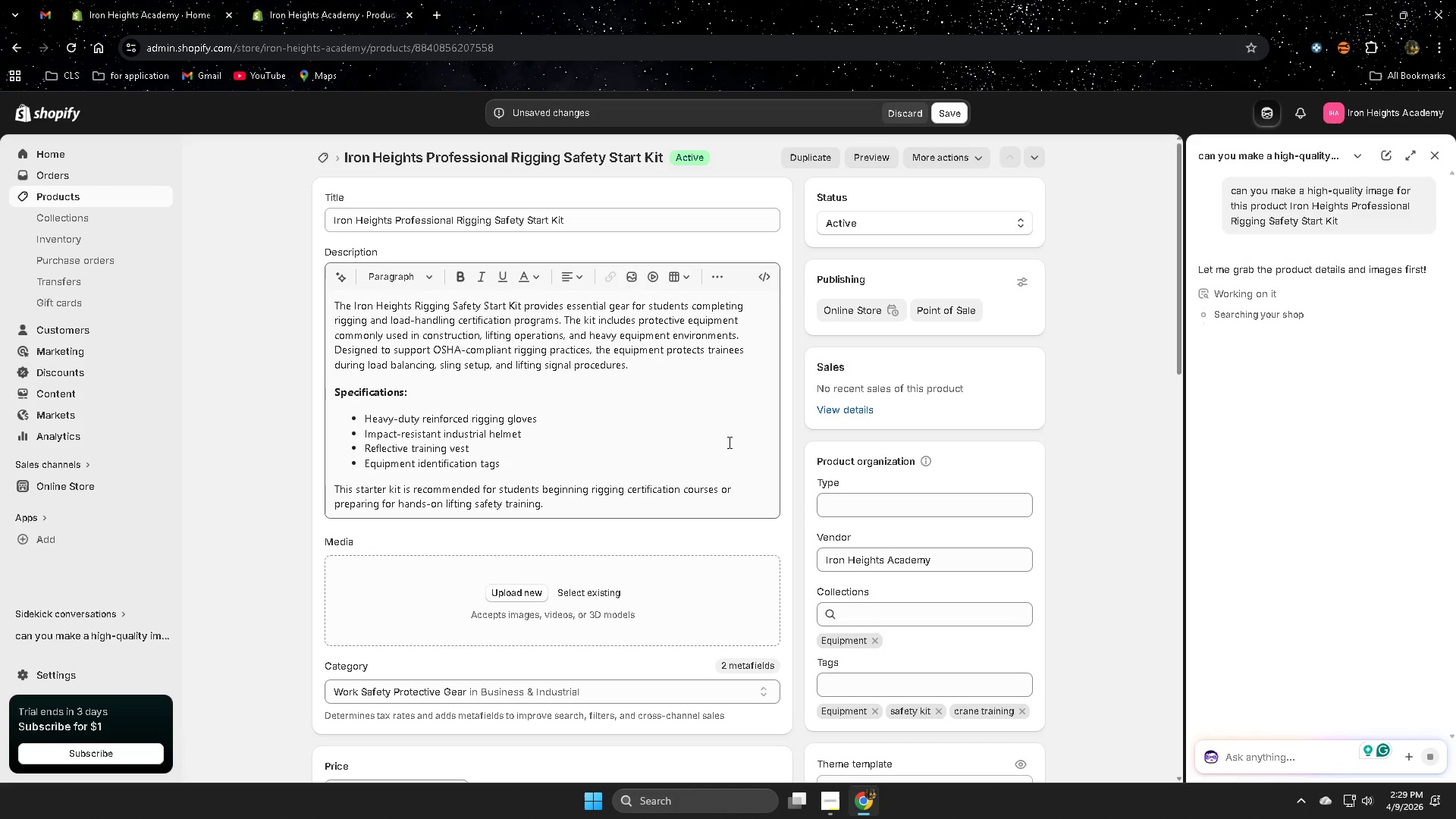 
wait(7.06)
 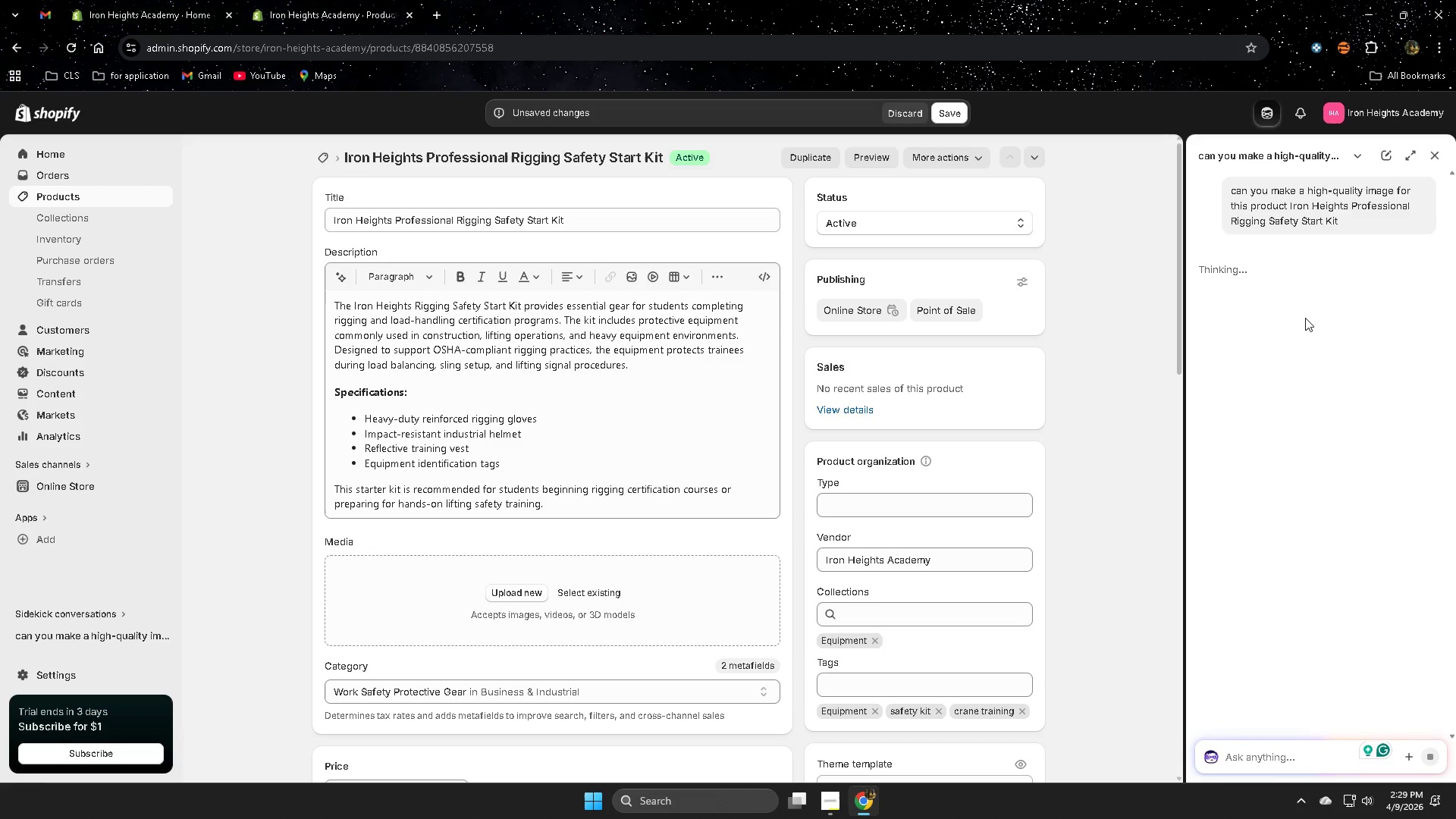 
scroll: coordinate [730, 441], scroll_direction: up, amount: 2.0
 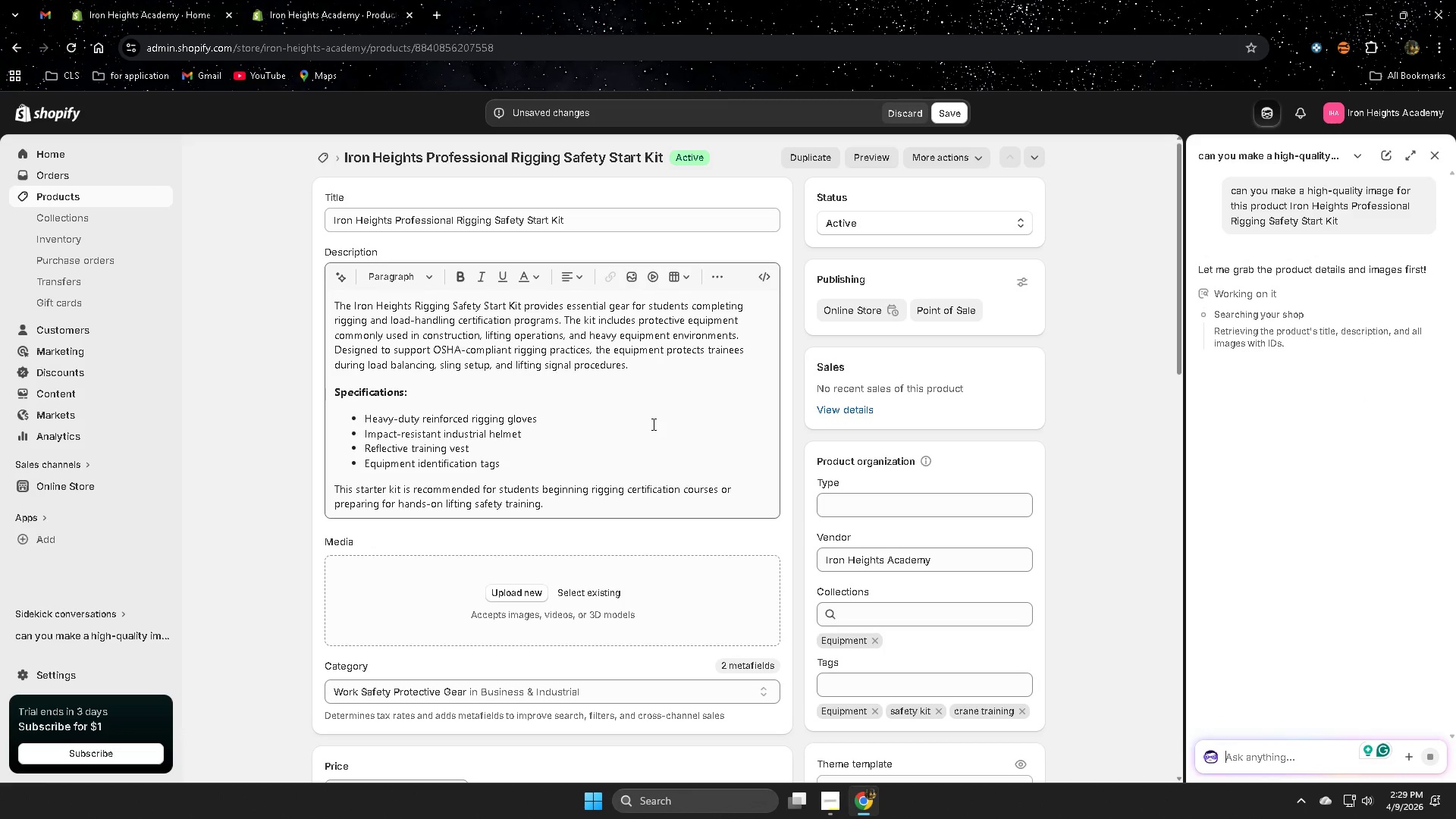 
scroll: coordinate [655, 424], scroll_direction: none, amount: 0.0
 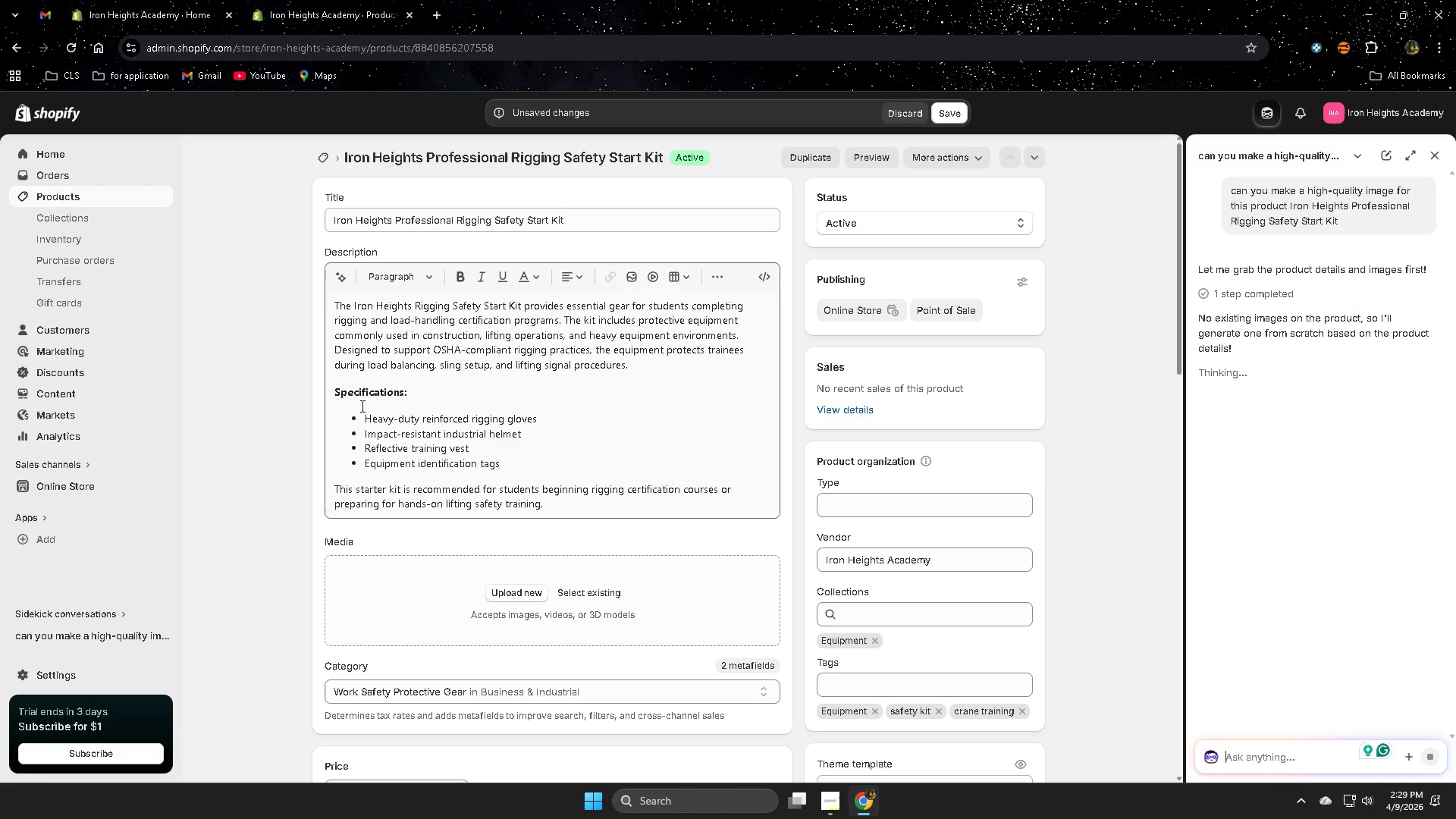 
left_click_drag(start_coordinate=[369, 417], to_coordinate=[518, 460])
 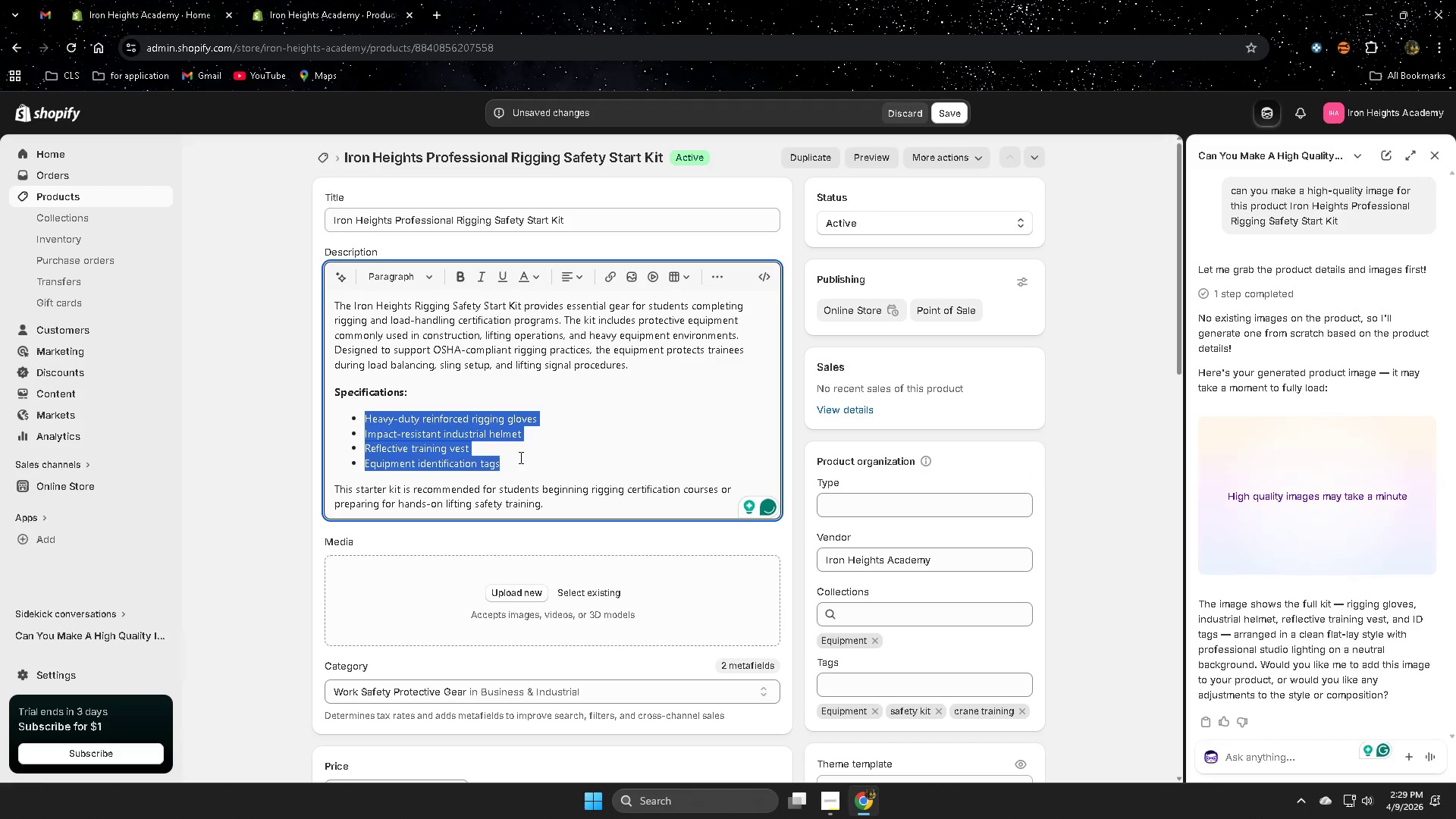 
key(Control+C)
 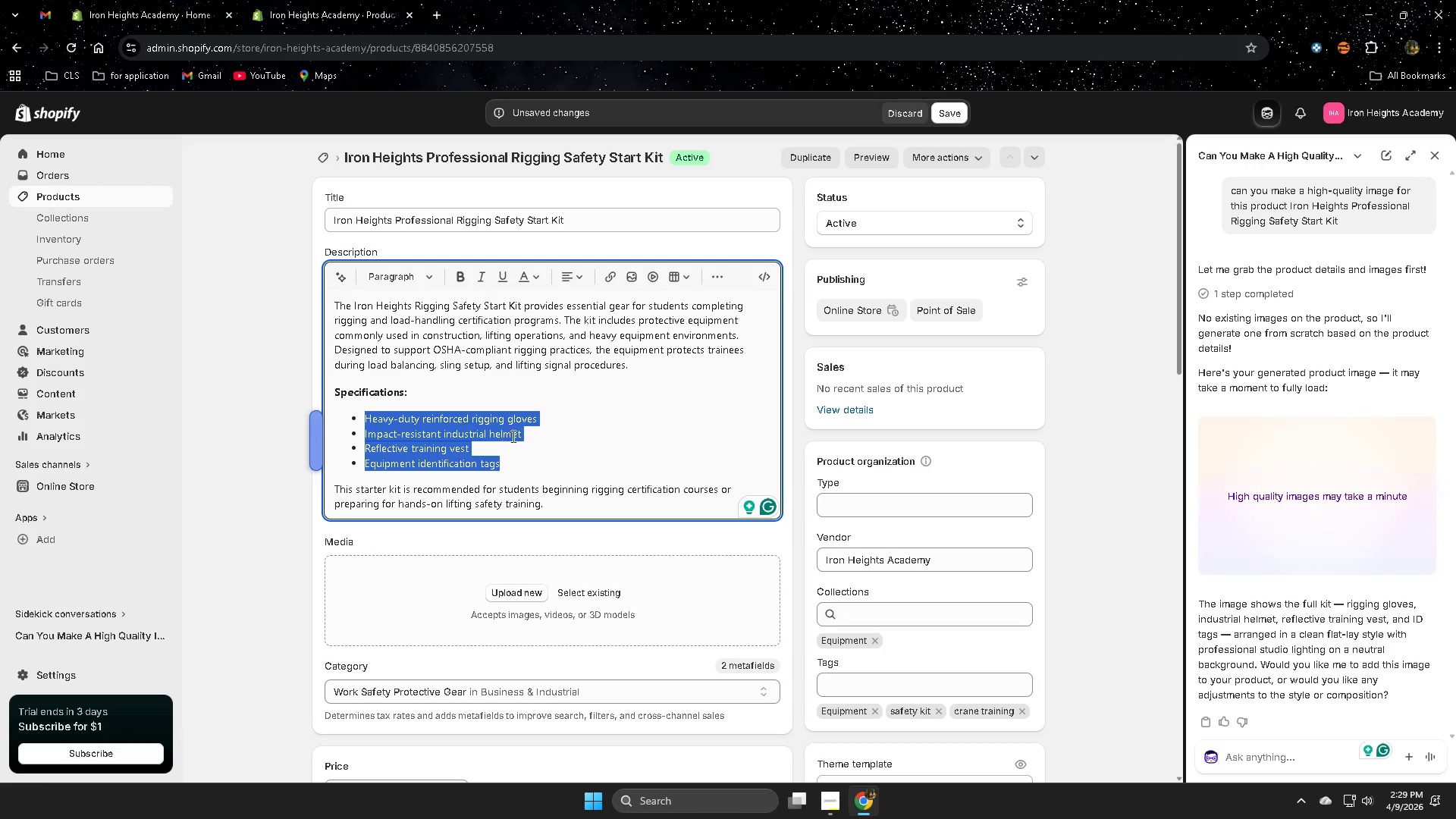 
scroll: coordinate [1345, 522], scroll_direction: down, amount: 8.0
 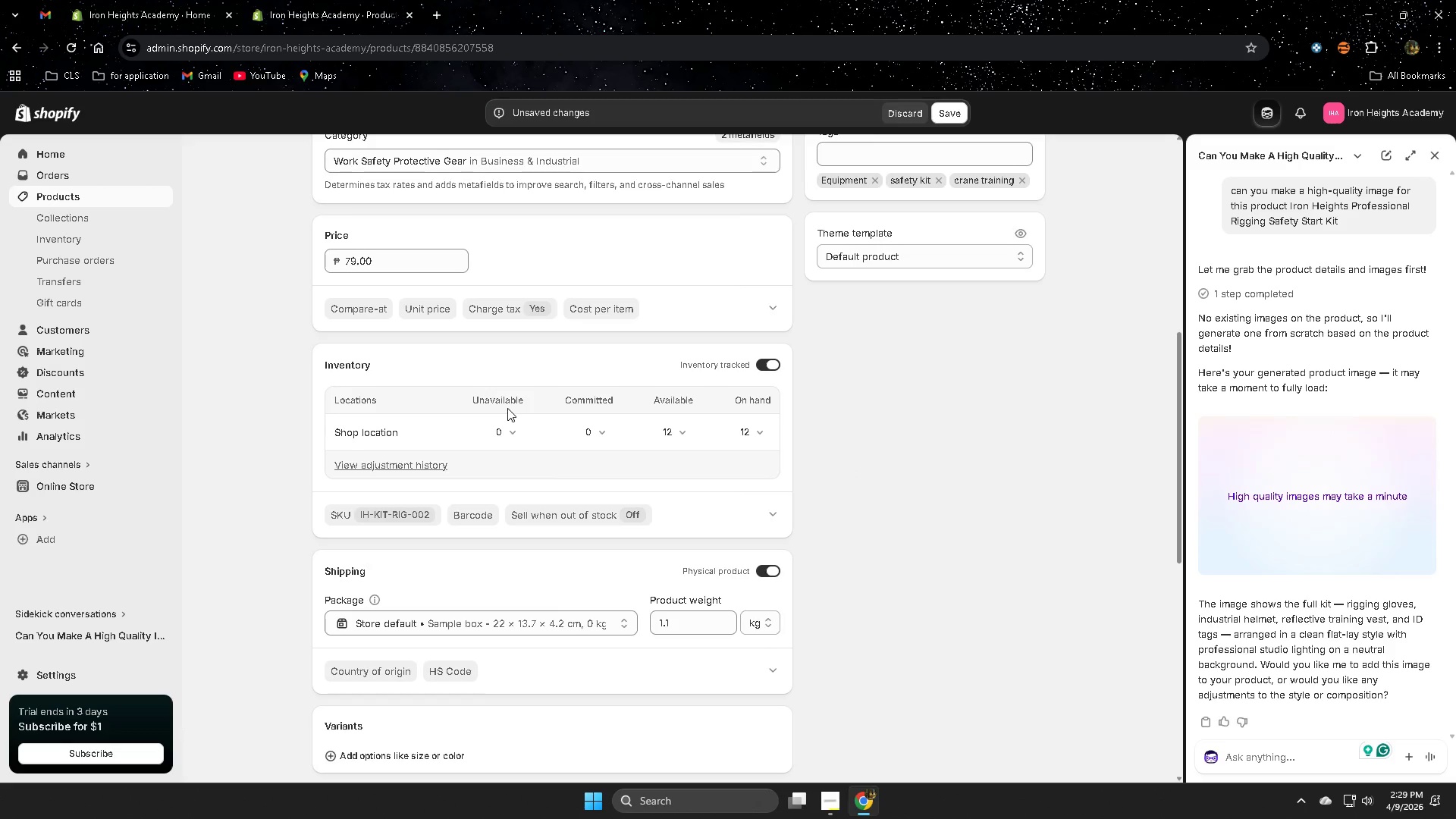 
scroll: coordinate [510, 406], scroll_direction: up, amount: 6.0
 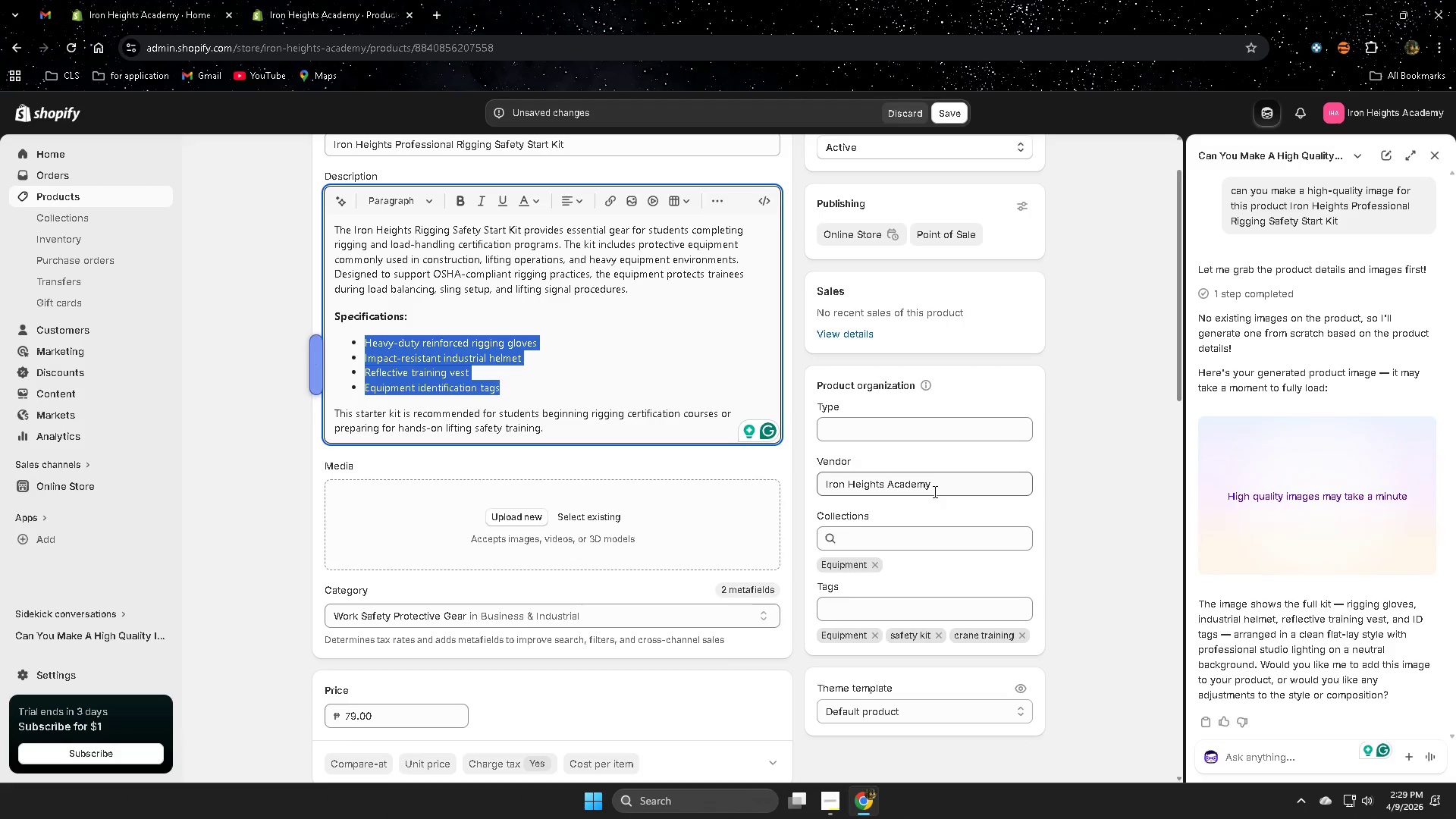 
scroll: coordinate [245, 605], scroll_direction: down, amount: 4.0
 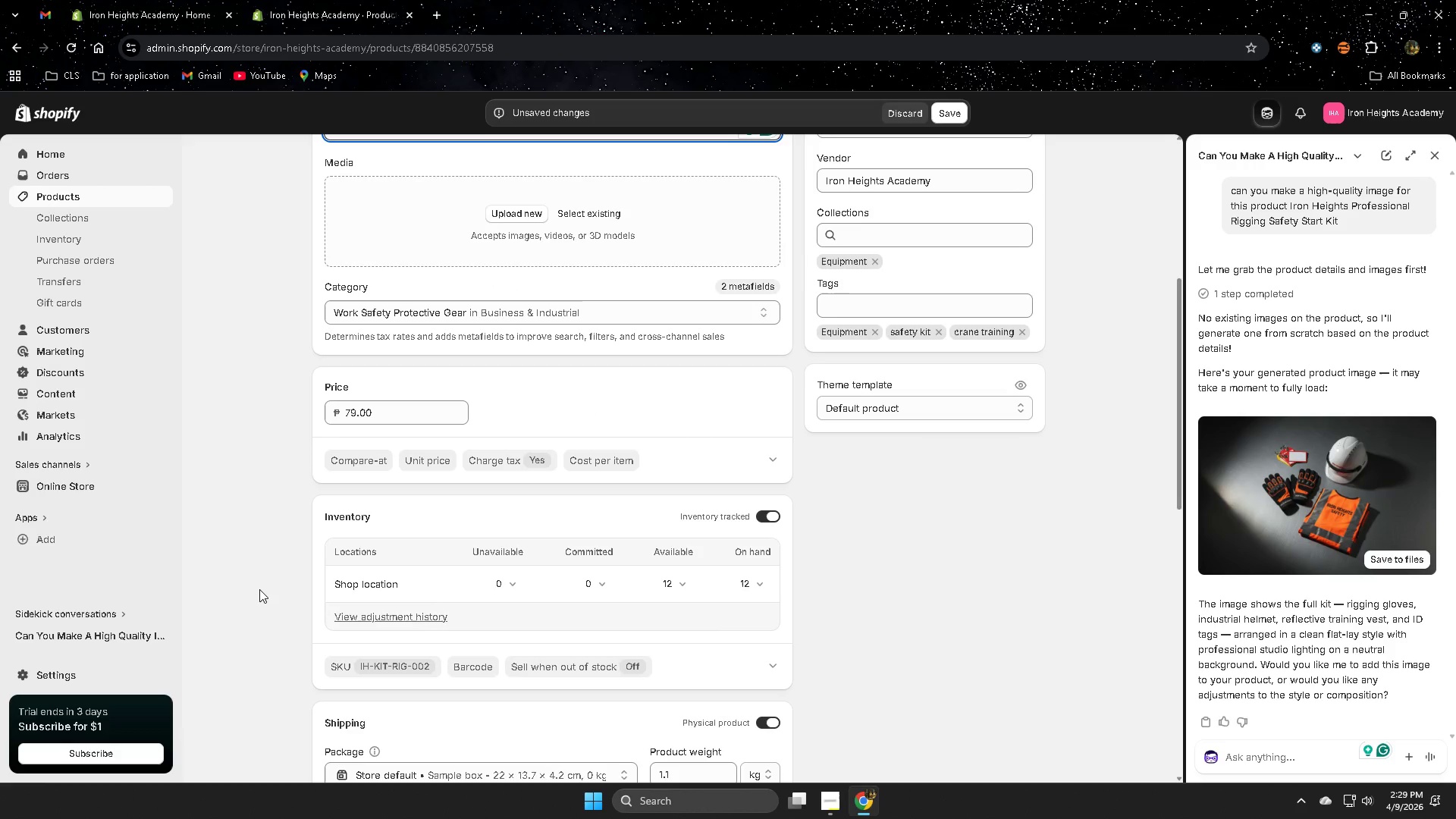 
scroll: coordinate [259, 589], scroll_direction: up, amount: 3.0
 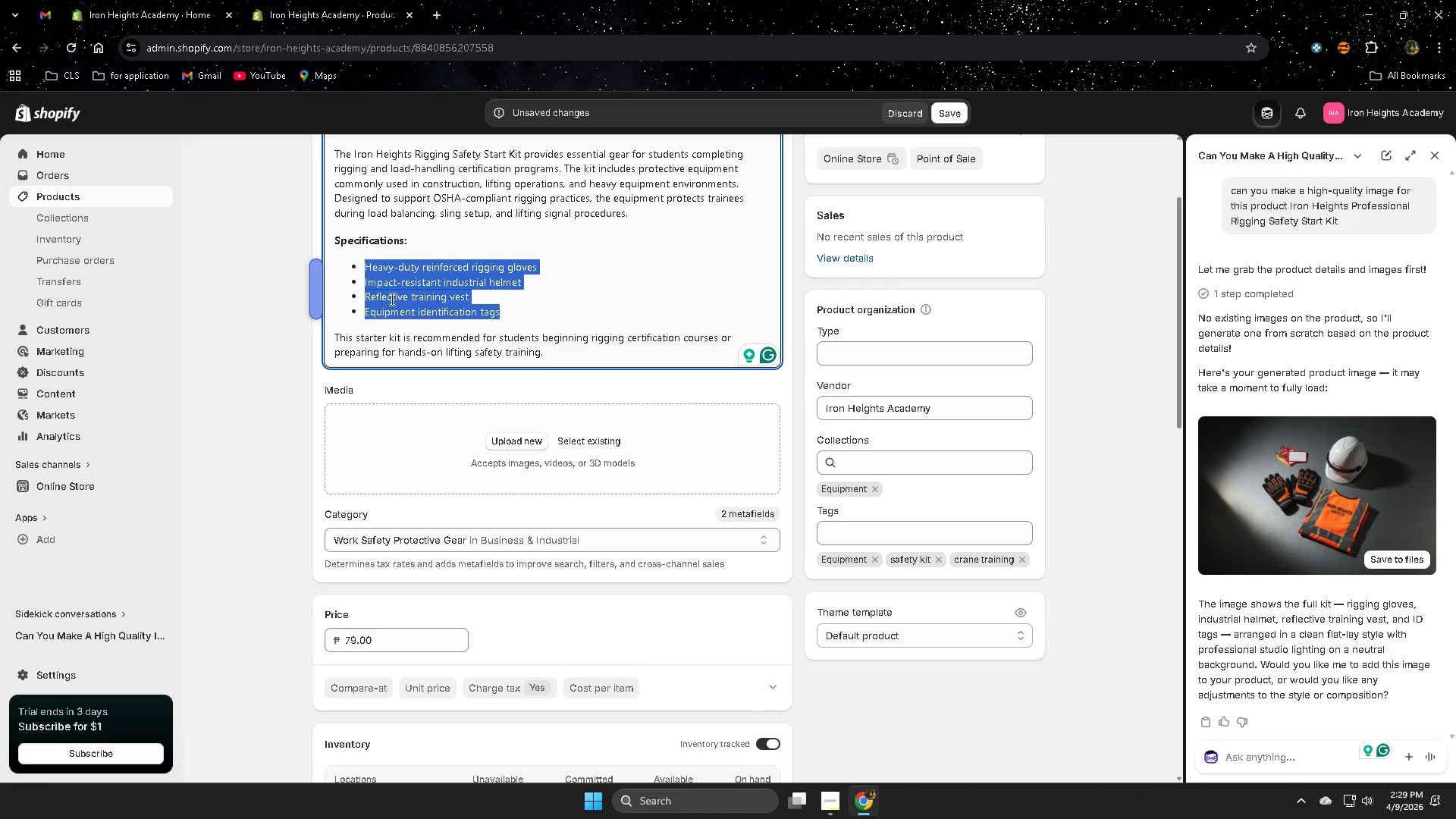 
wait(8.64)
 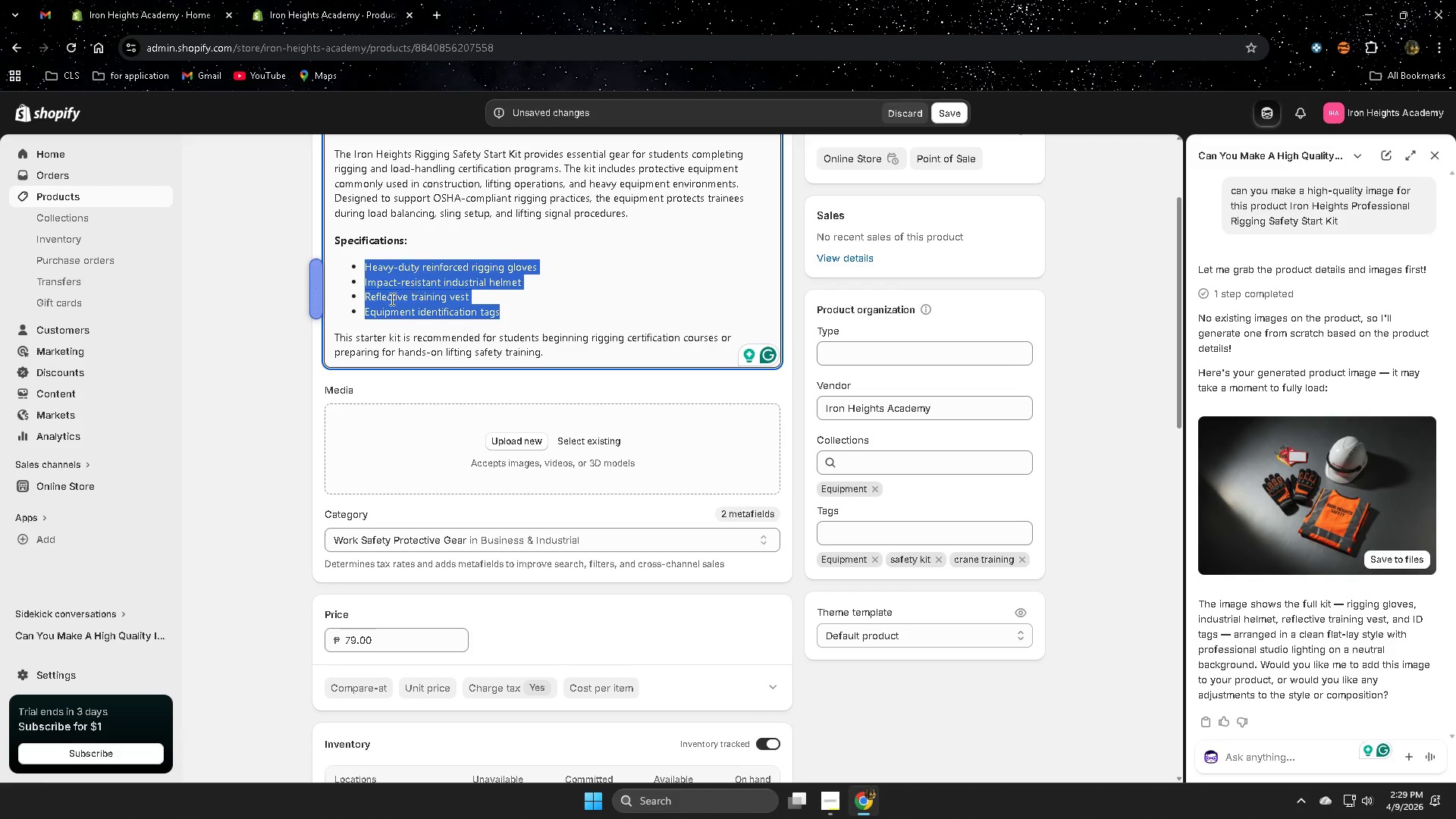 
left_click([1280, 496])
 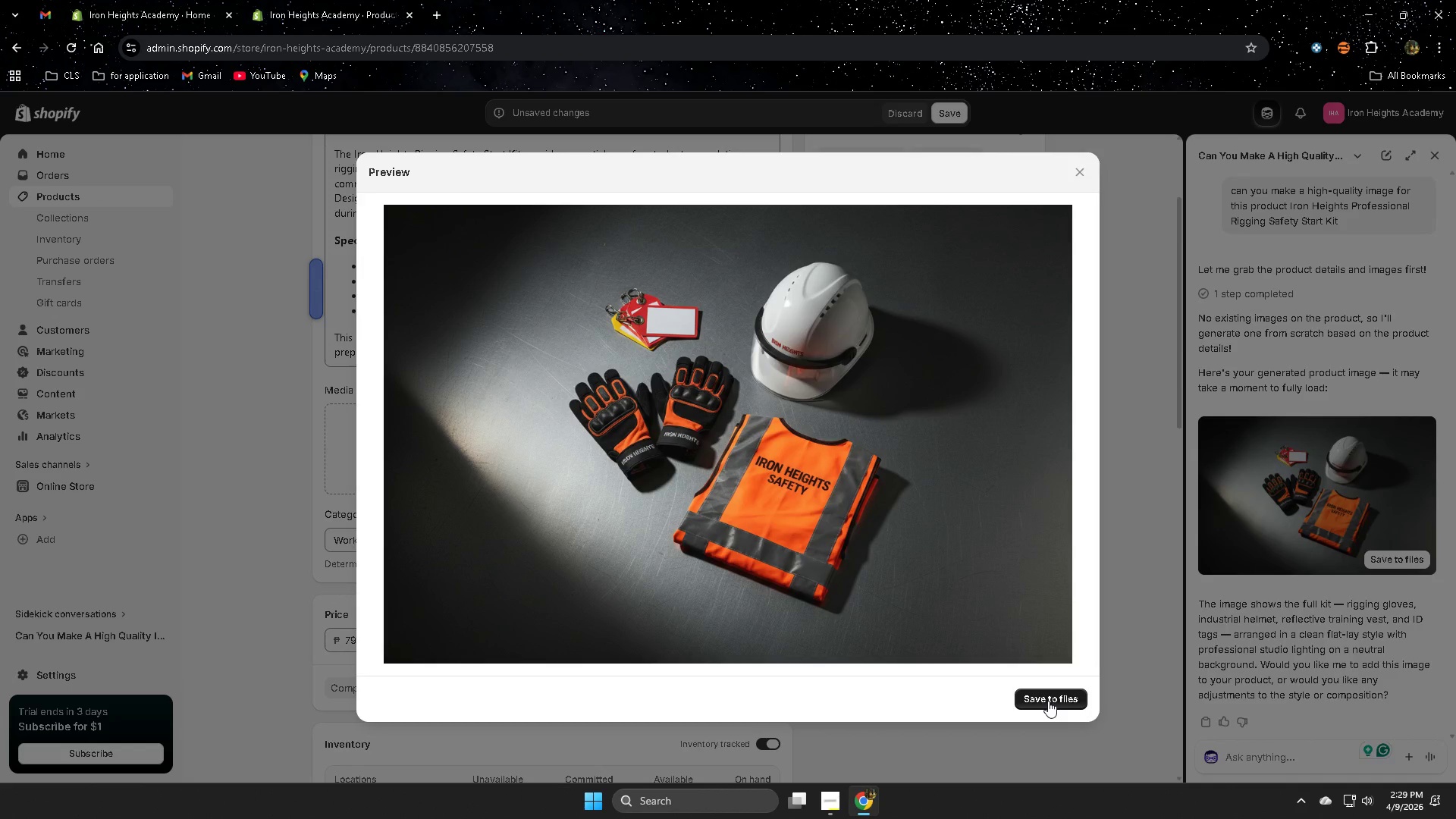 
wait(6.89)
 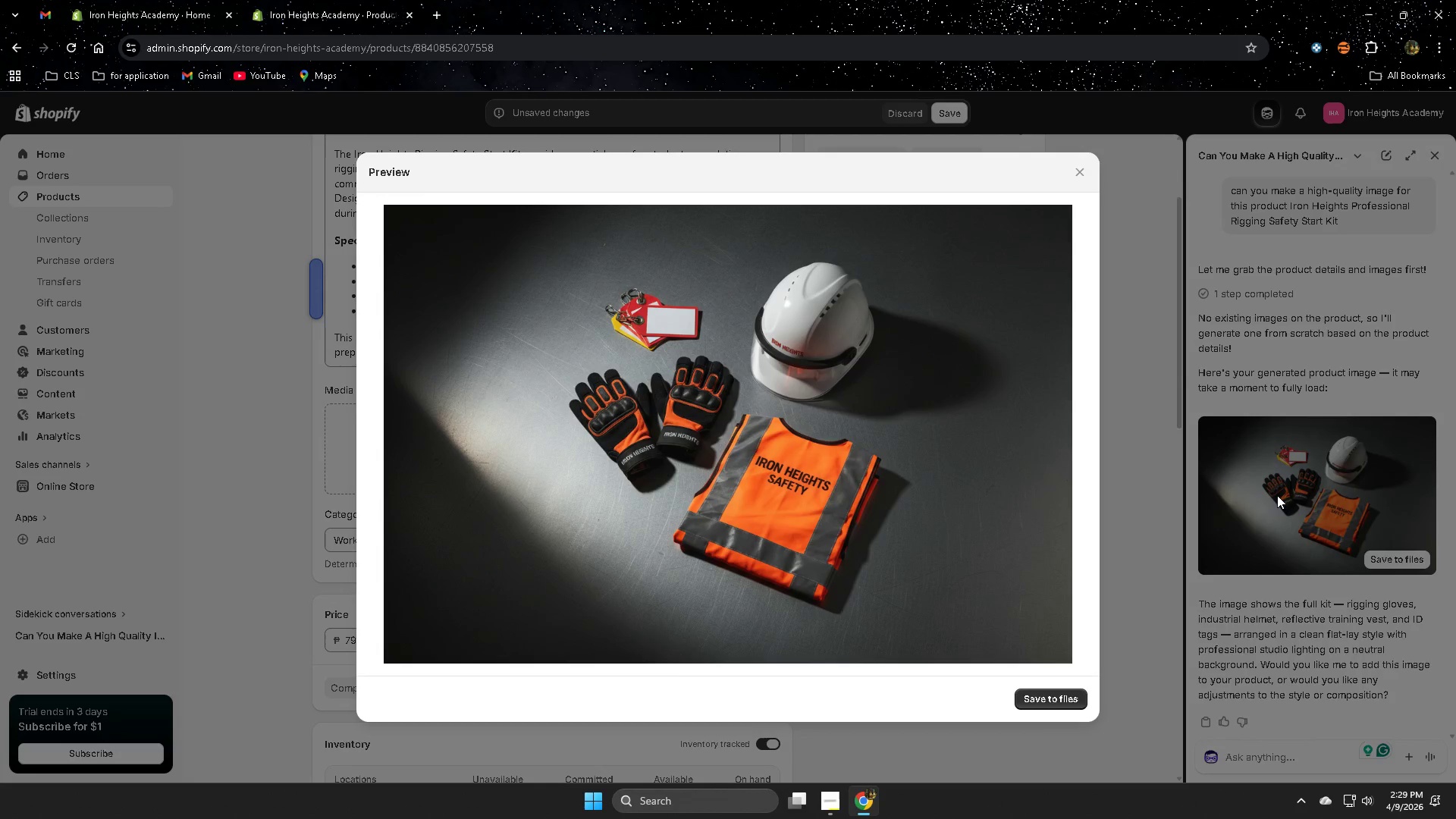 
left_click([1048, 701])
 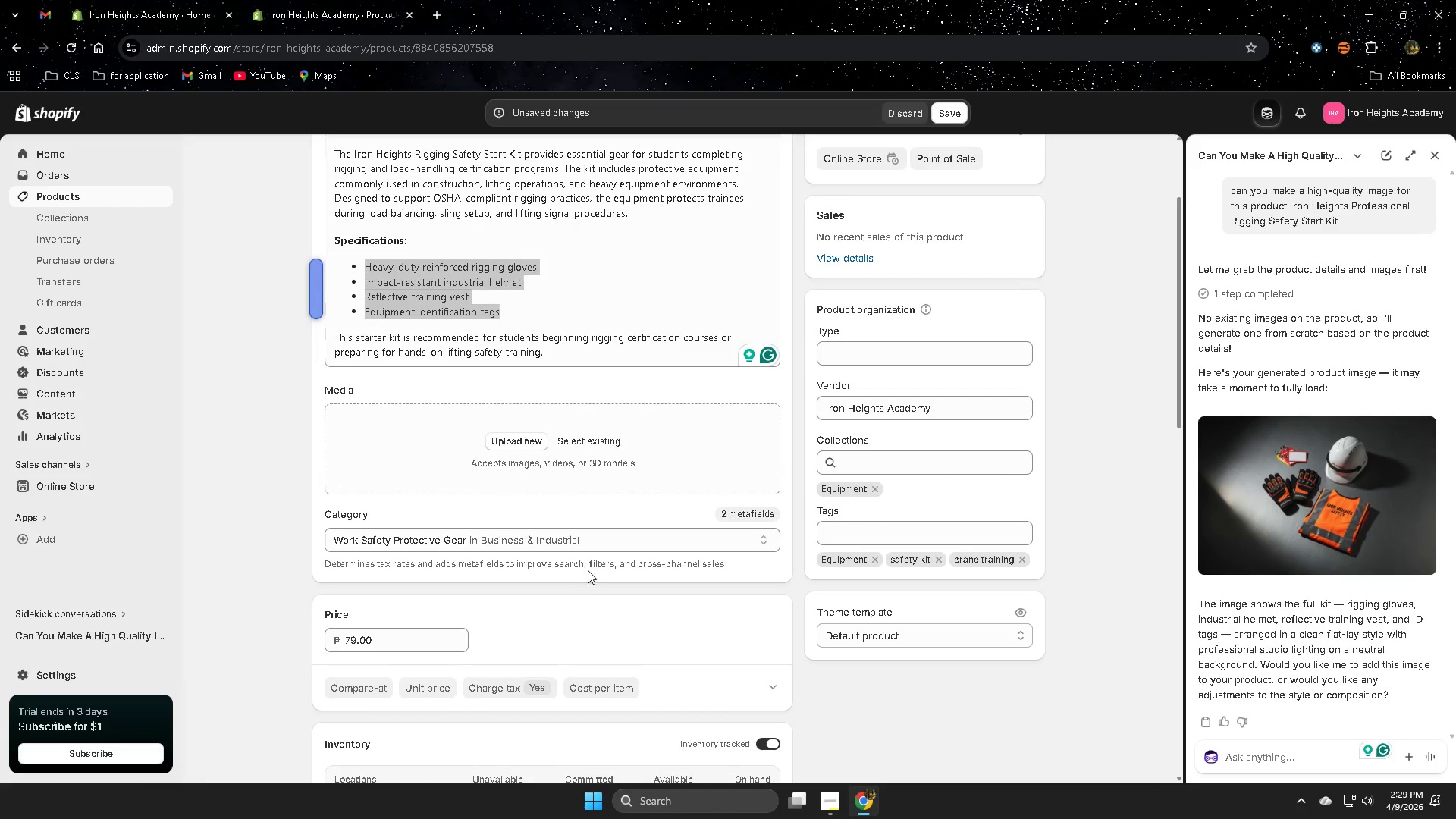 
scroll: coordinate [1301, 711], scroll_direction: down, amount: 3.0
 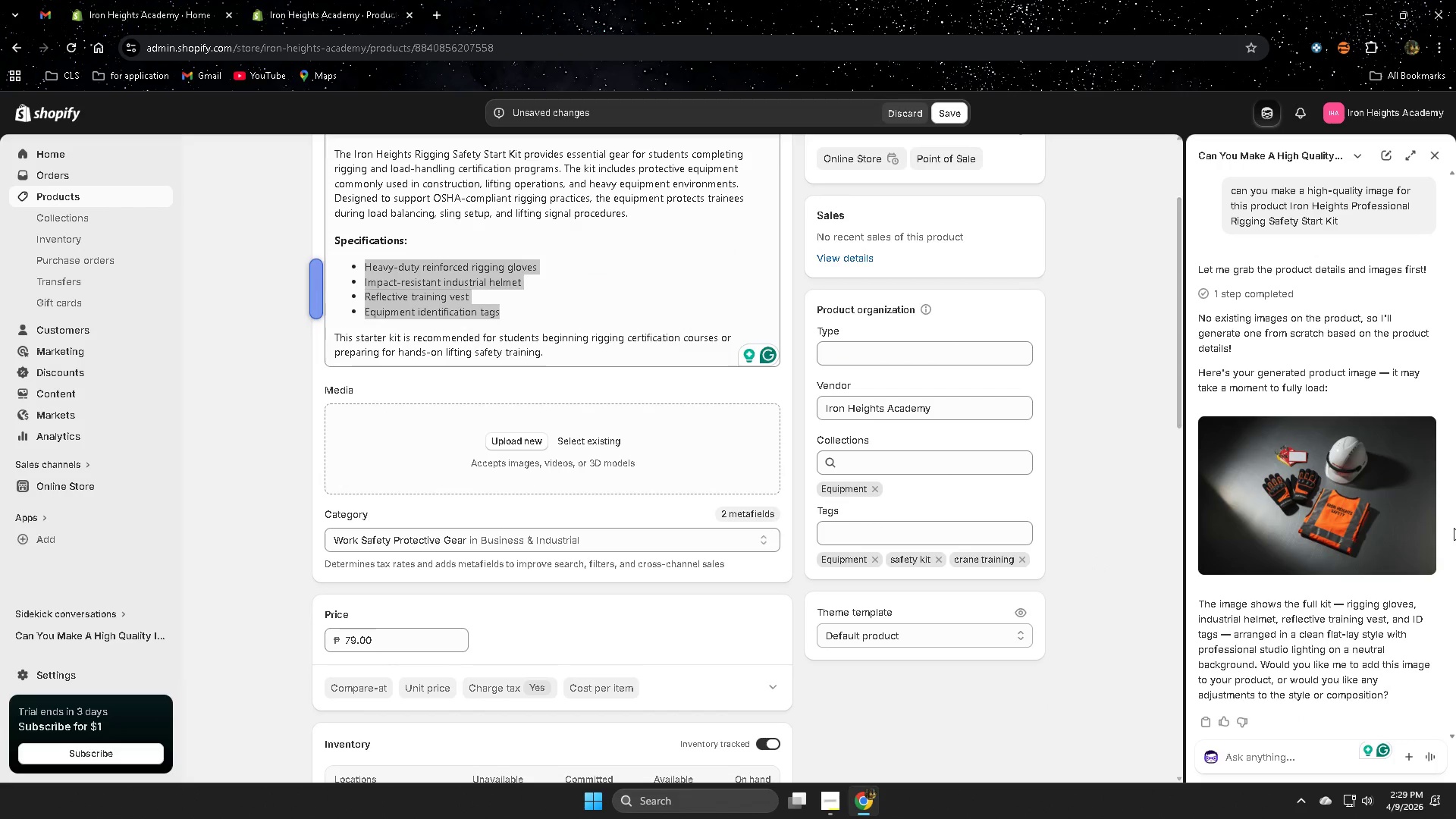 
scroll: coordinate [639, 524], scroll_direction: up, amount: 7.0
 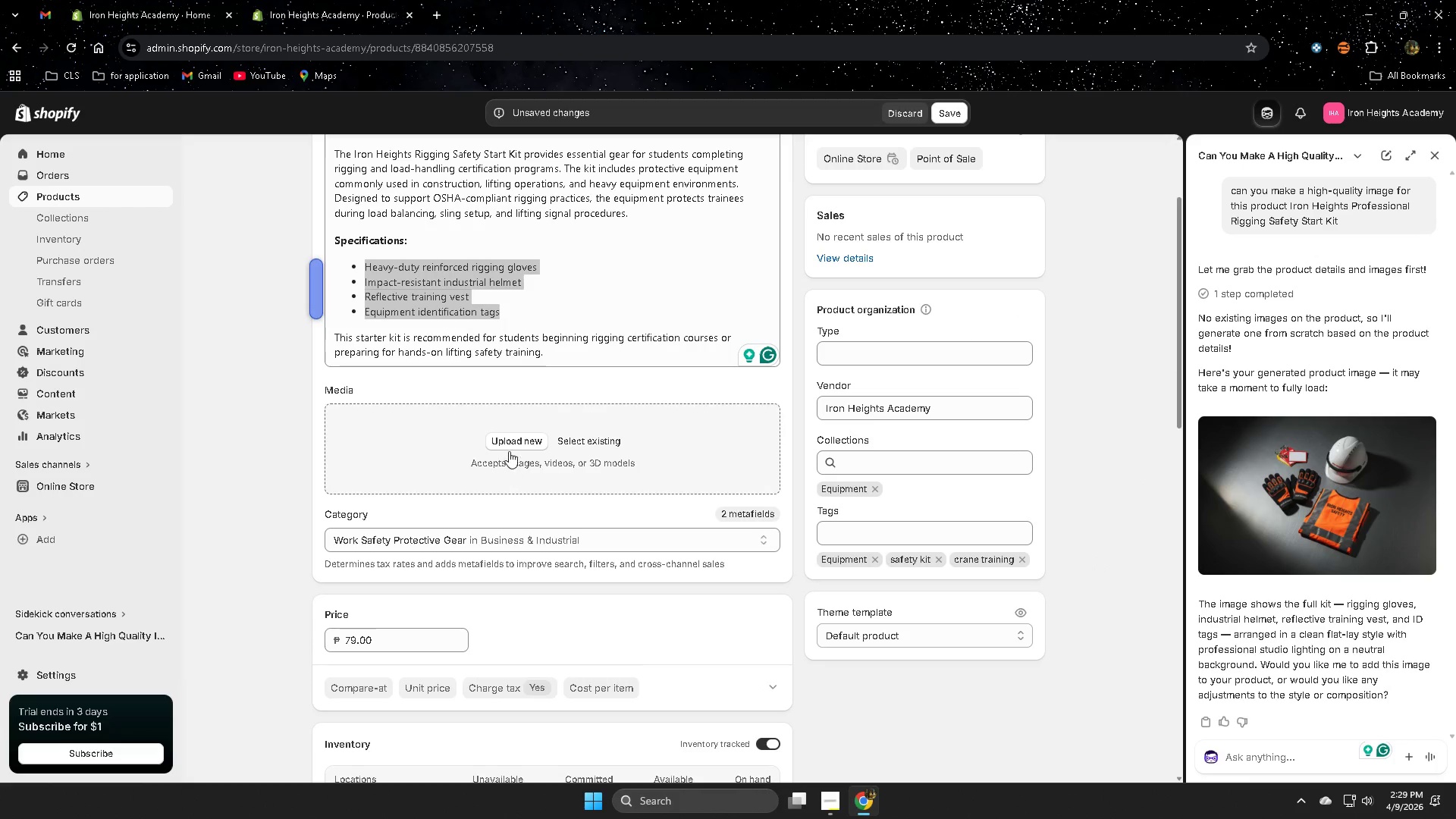 
left_click([506, 442])
 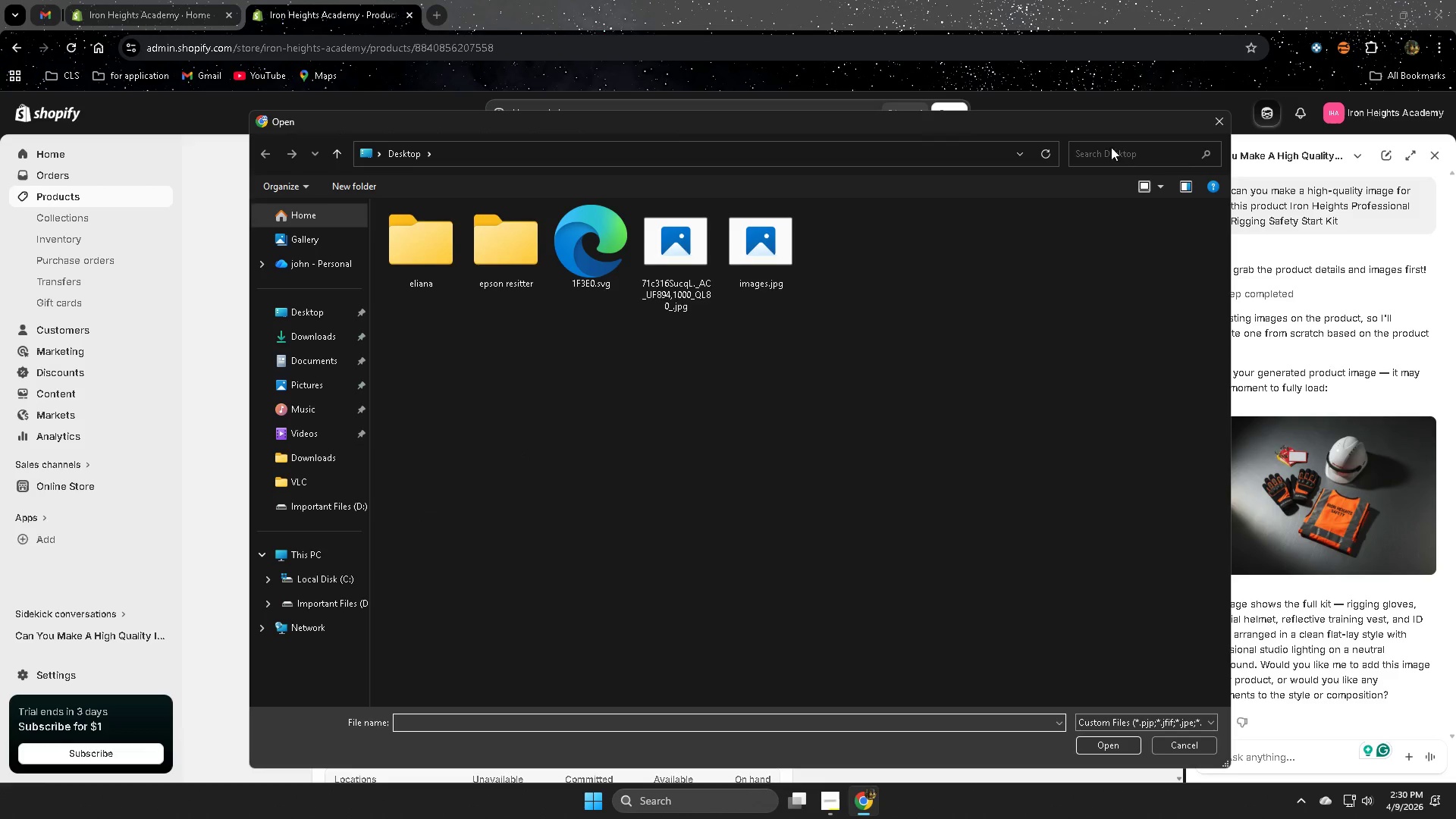 
left_click([1220, 124])
 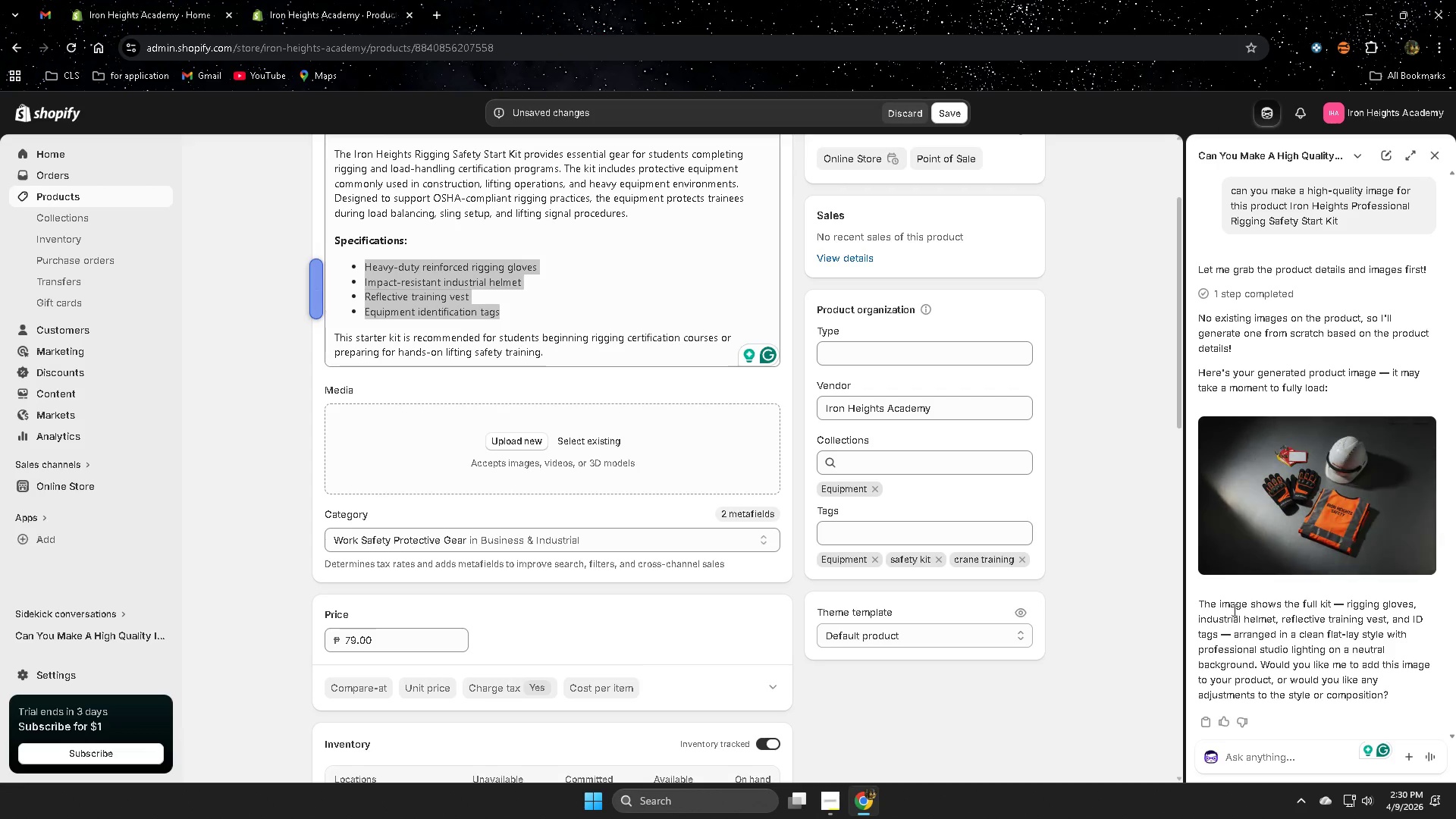 
left_click([1259, 761])
 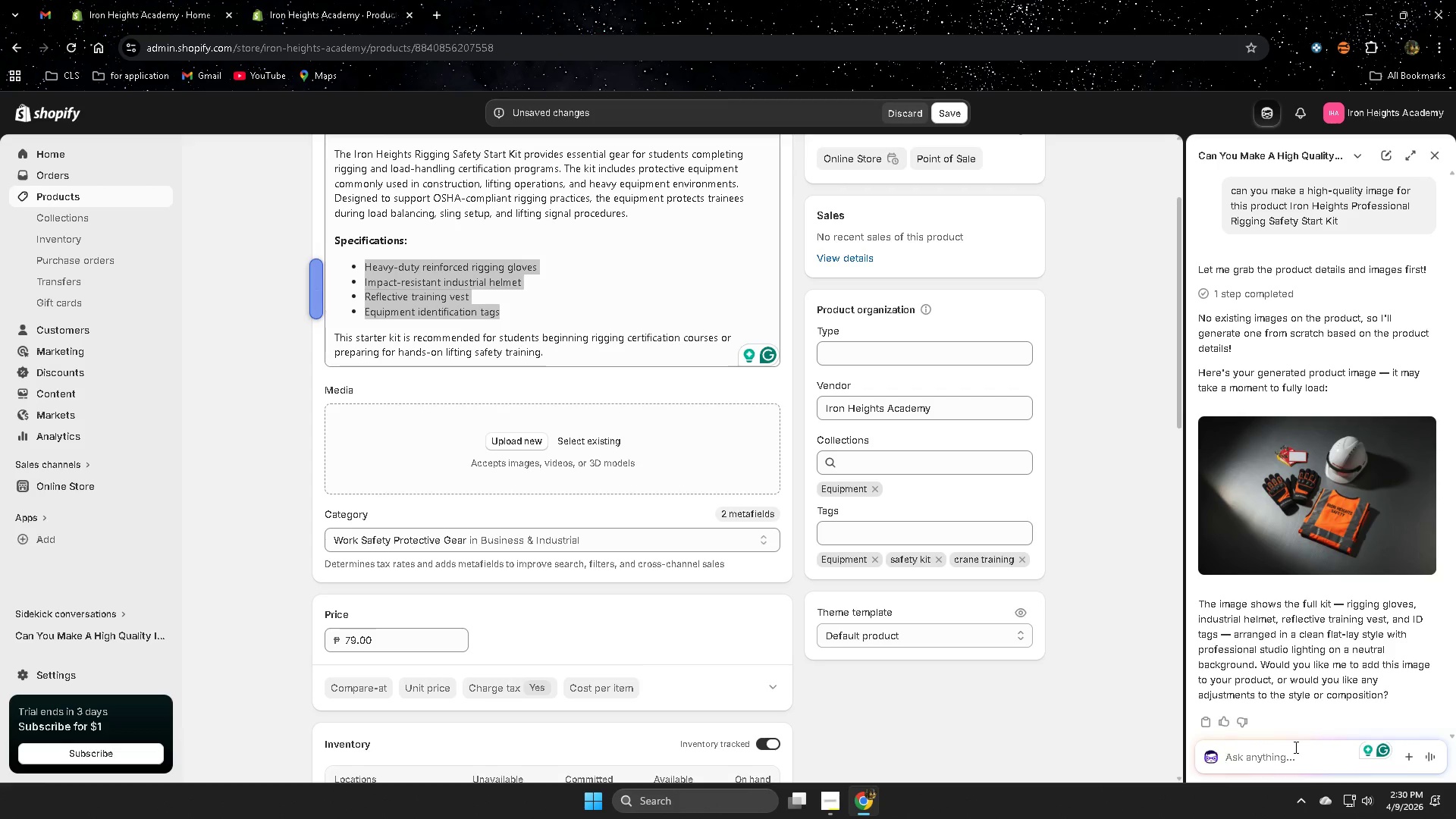 
scroll: coordinate [1269, 725], scroll_direction: down, amount: 6.0
 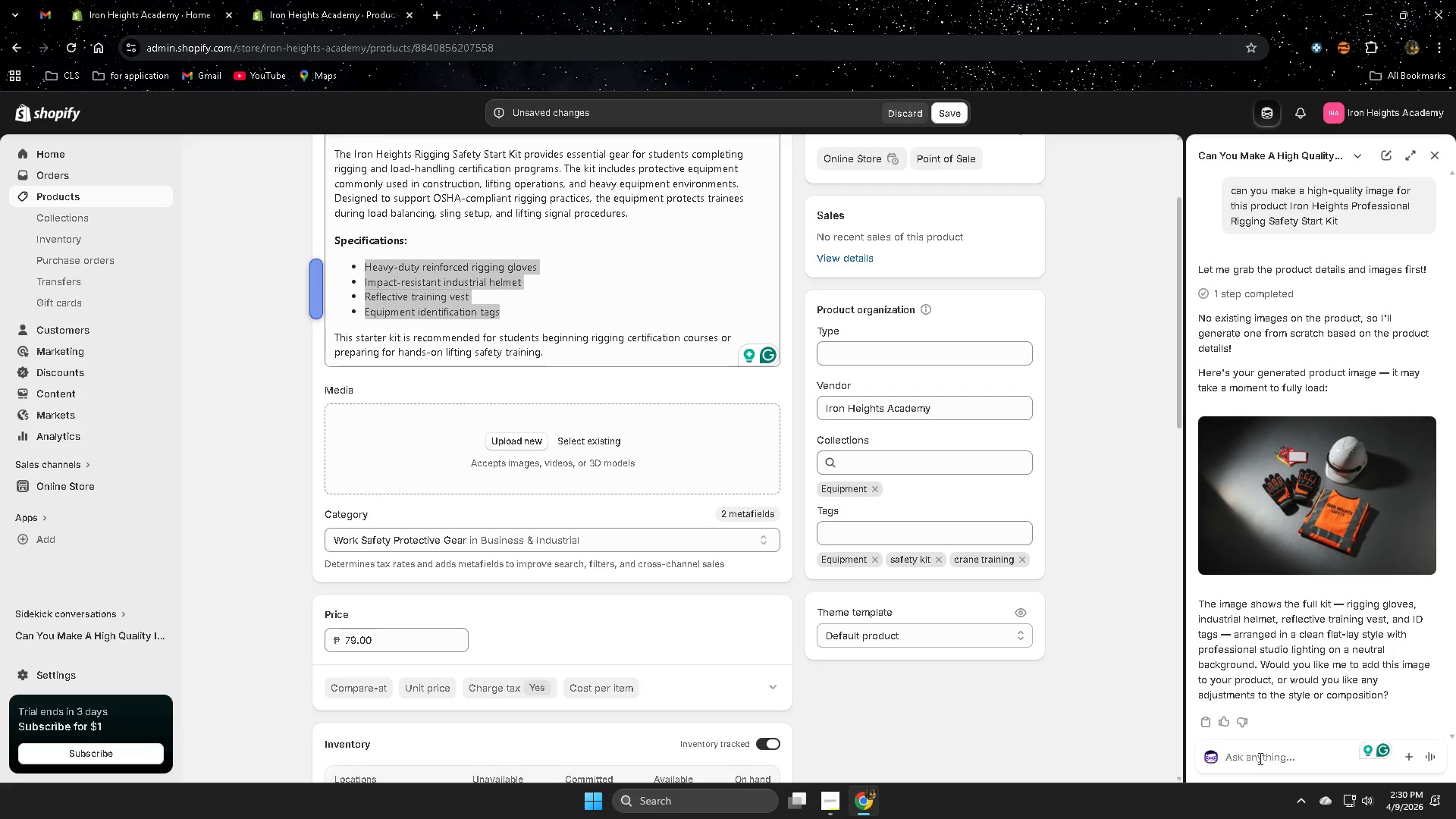 
type(can you give meta til)
key(Backspace)
type(tle and url handle for this product)
 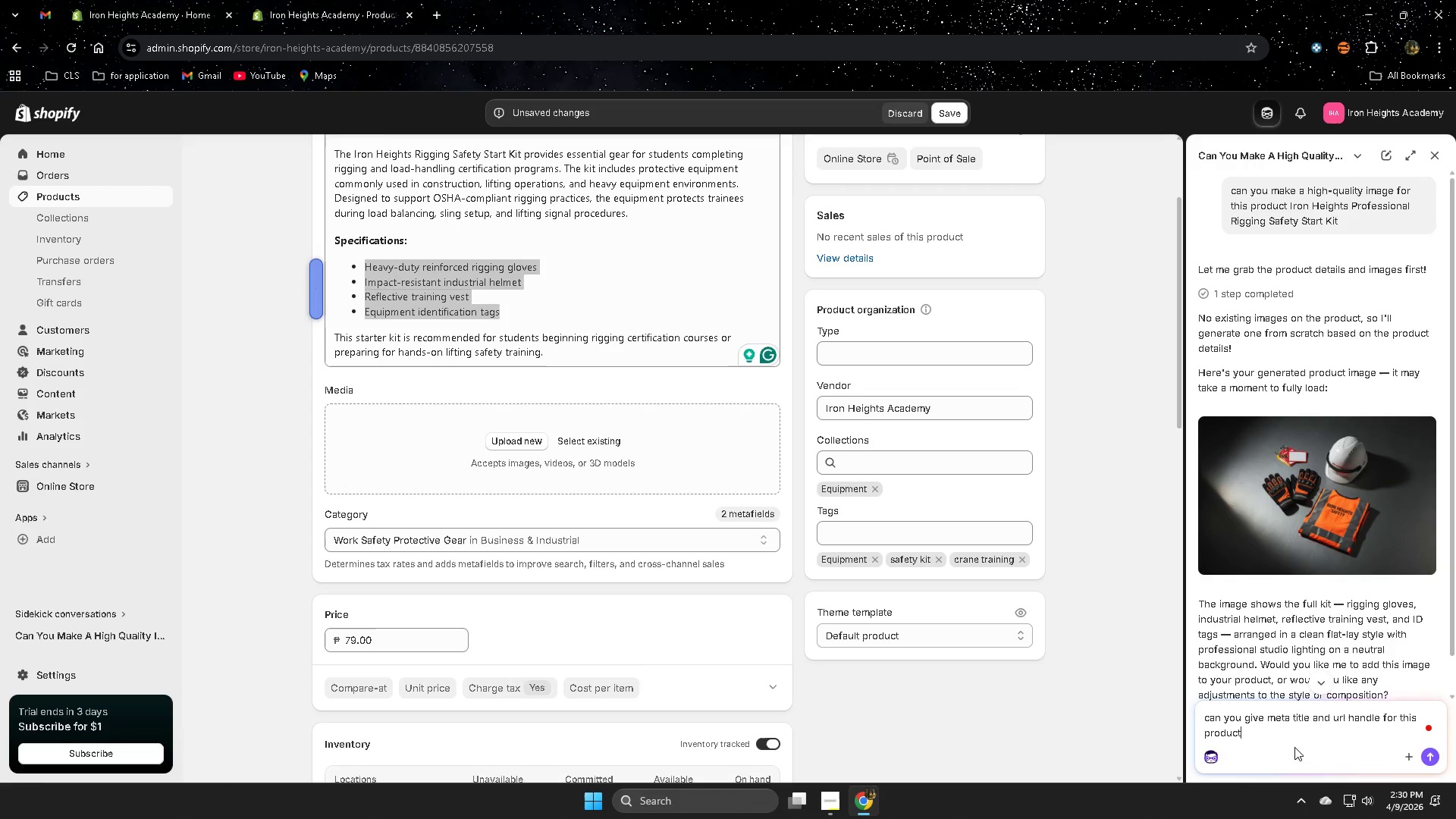 
key(Enter)
 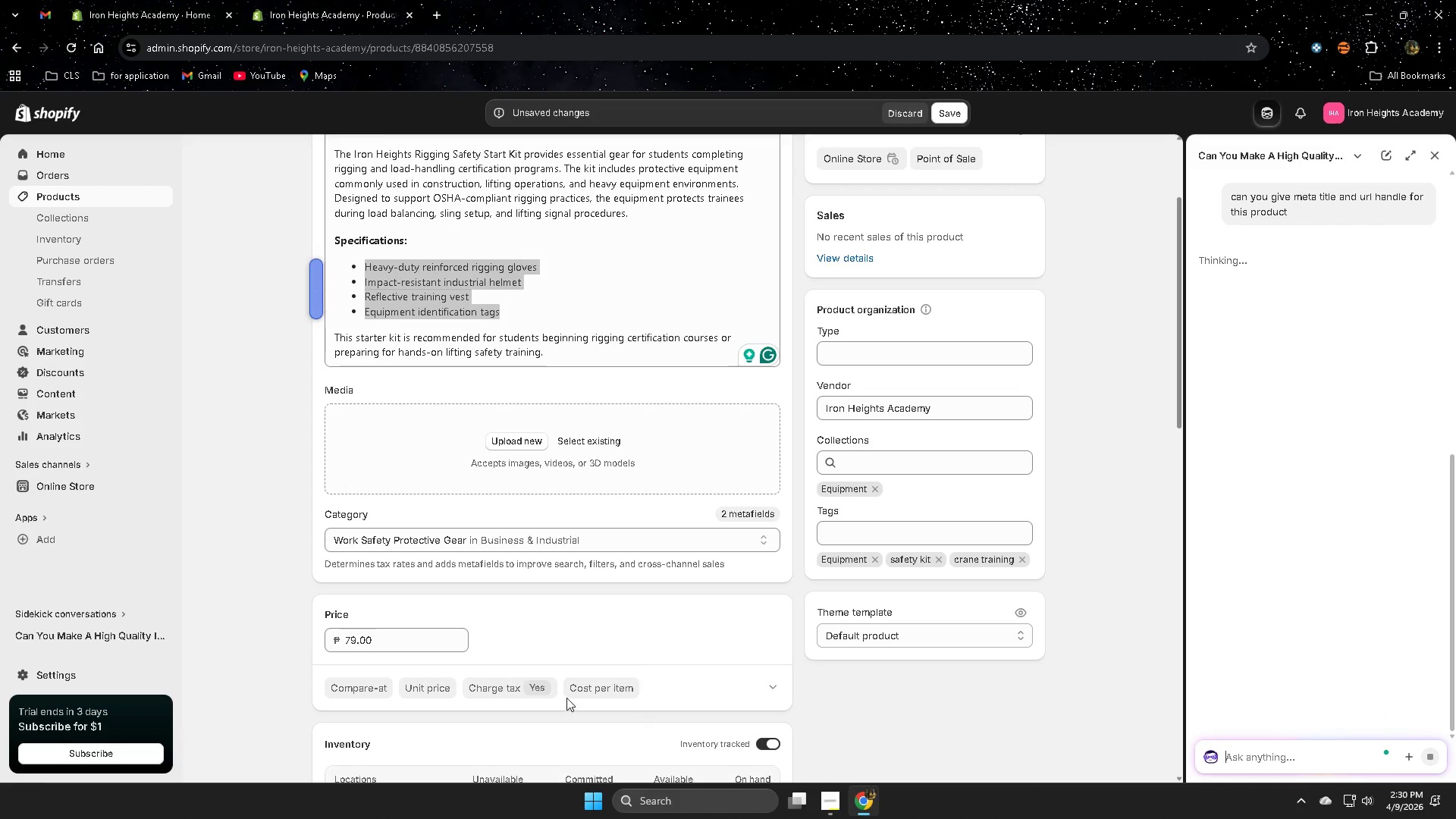 
scroll: coordinate [695, 495], scroll_direction: up, amount: 3.0
 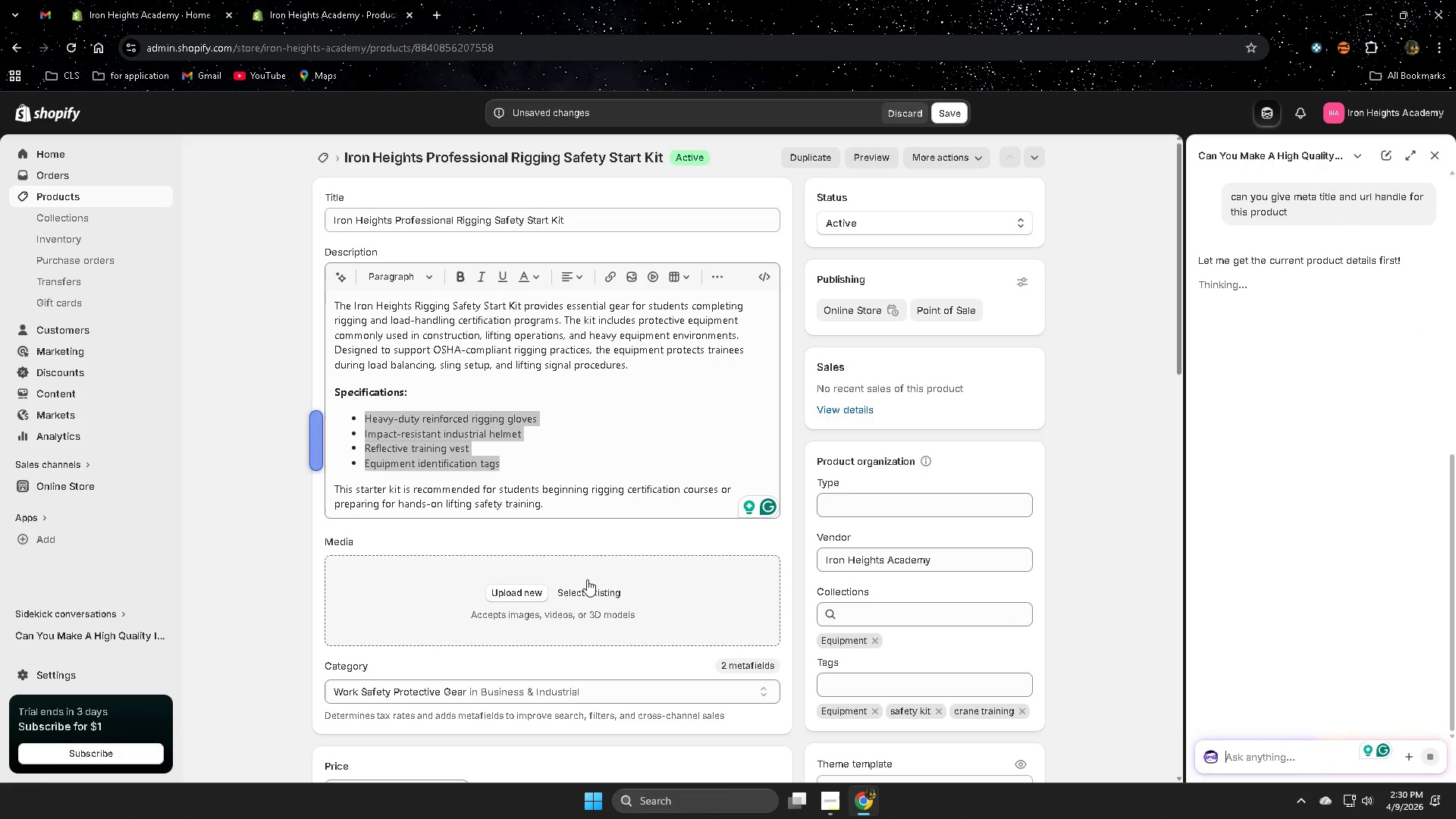 
left_click([582, 595])
 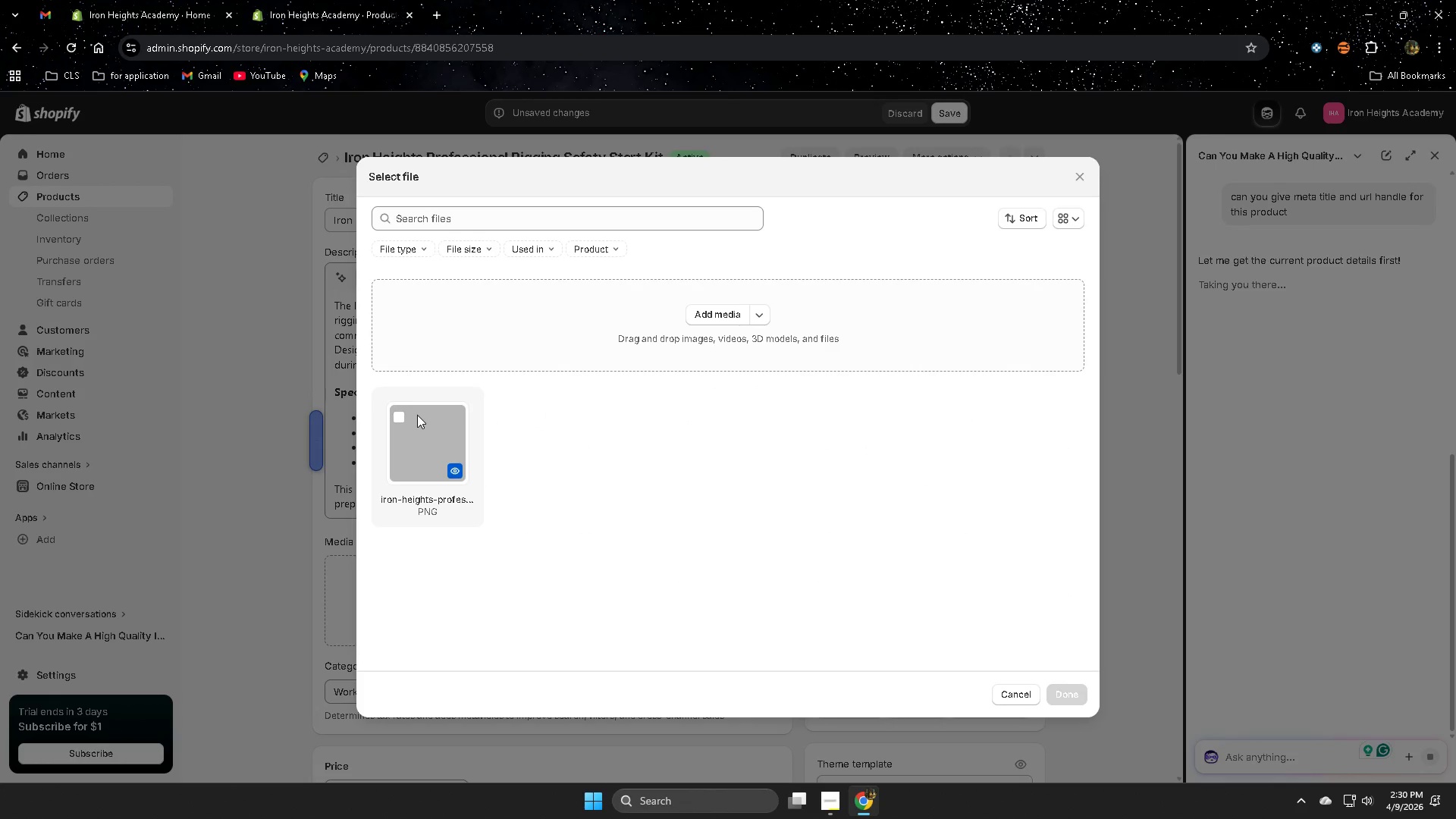 
left_click([397, 420])
 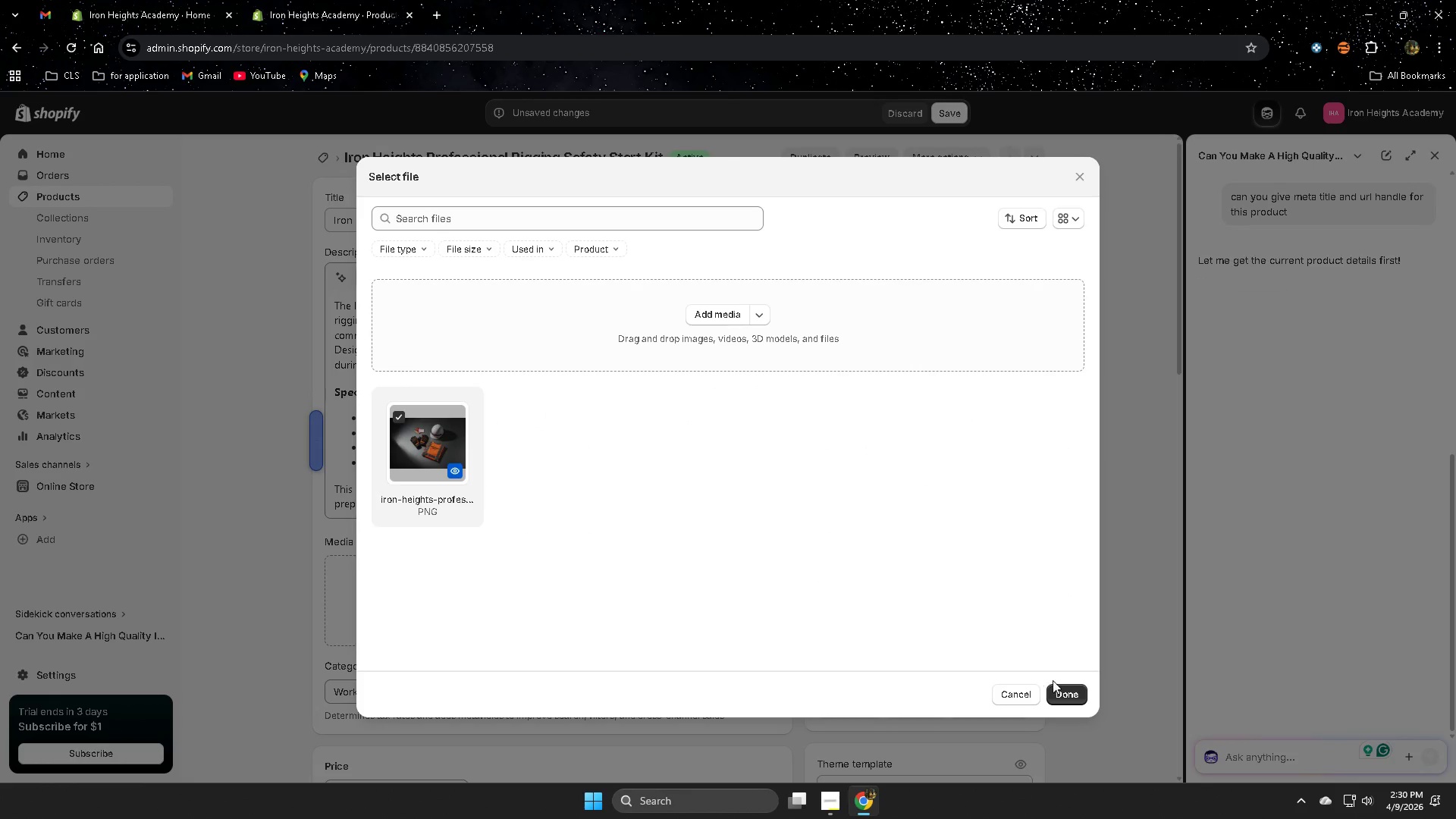 
left_click([1061, 689])
 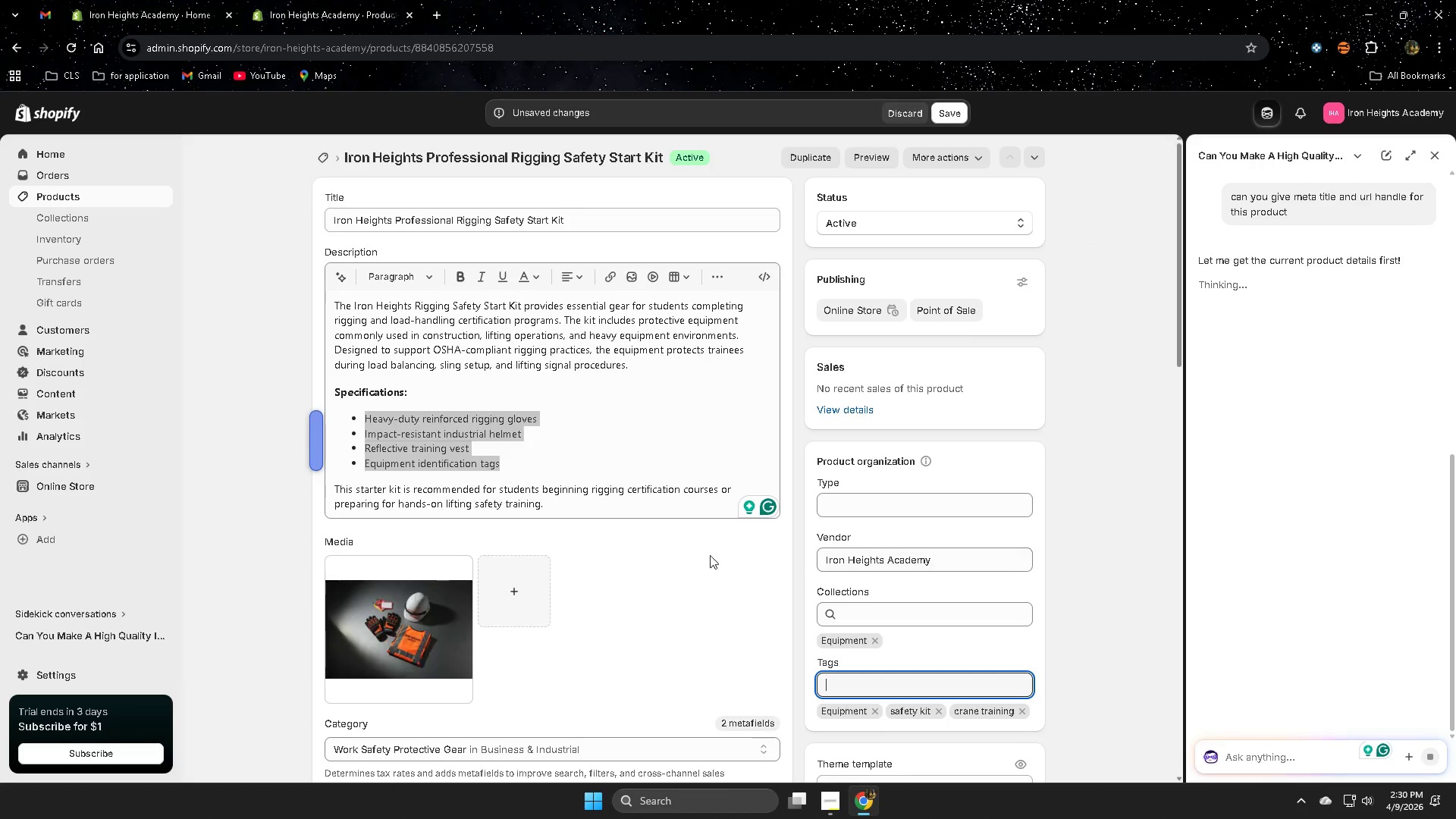 
scroll: coordinate [695, 552], scroll_direction: down, amount: 2.0
 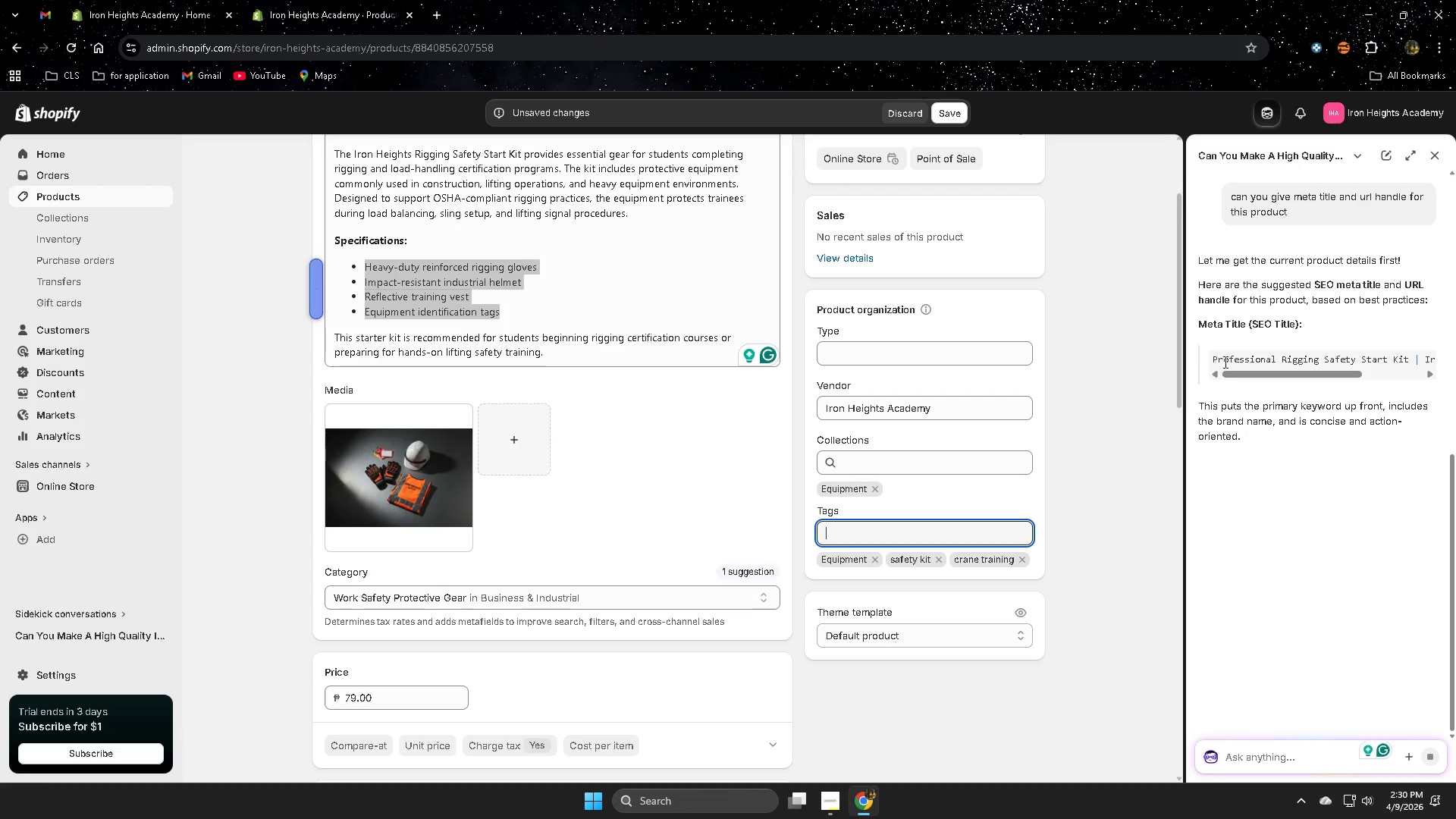 
left_click([1231, 360])
 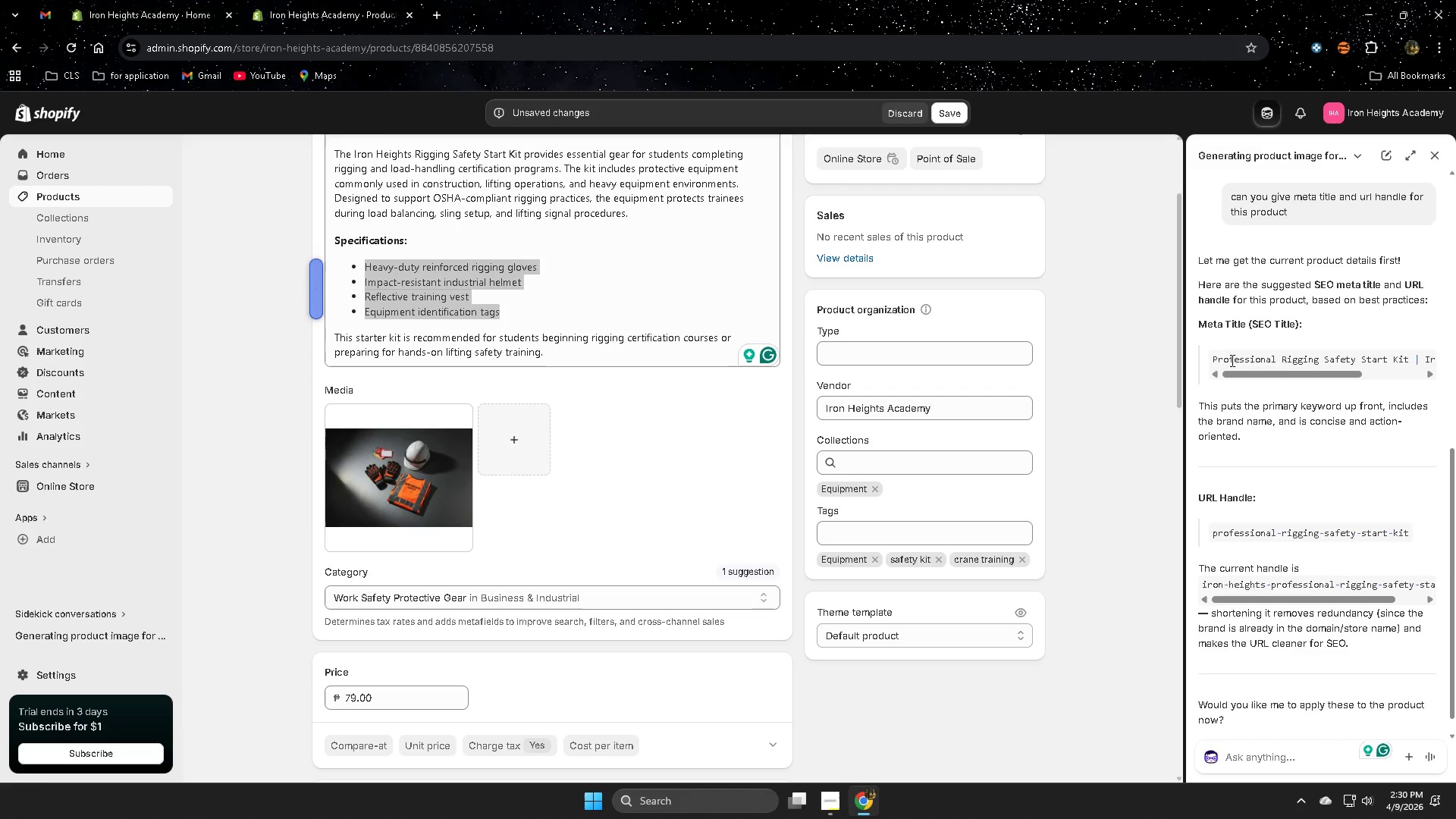 
left_click_drag(start_coordinate=[1231, 360], to_coordinate=[1455, 363])
 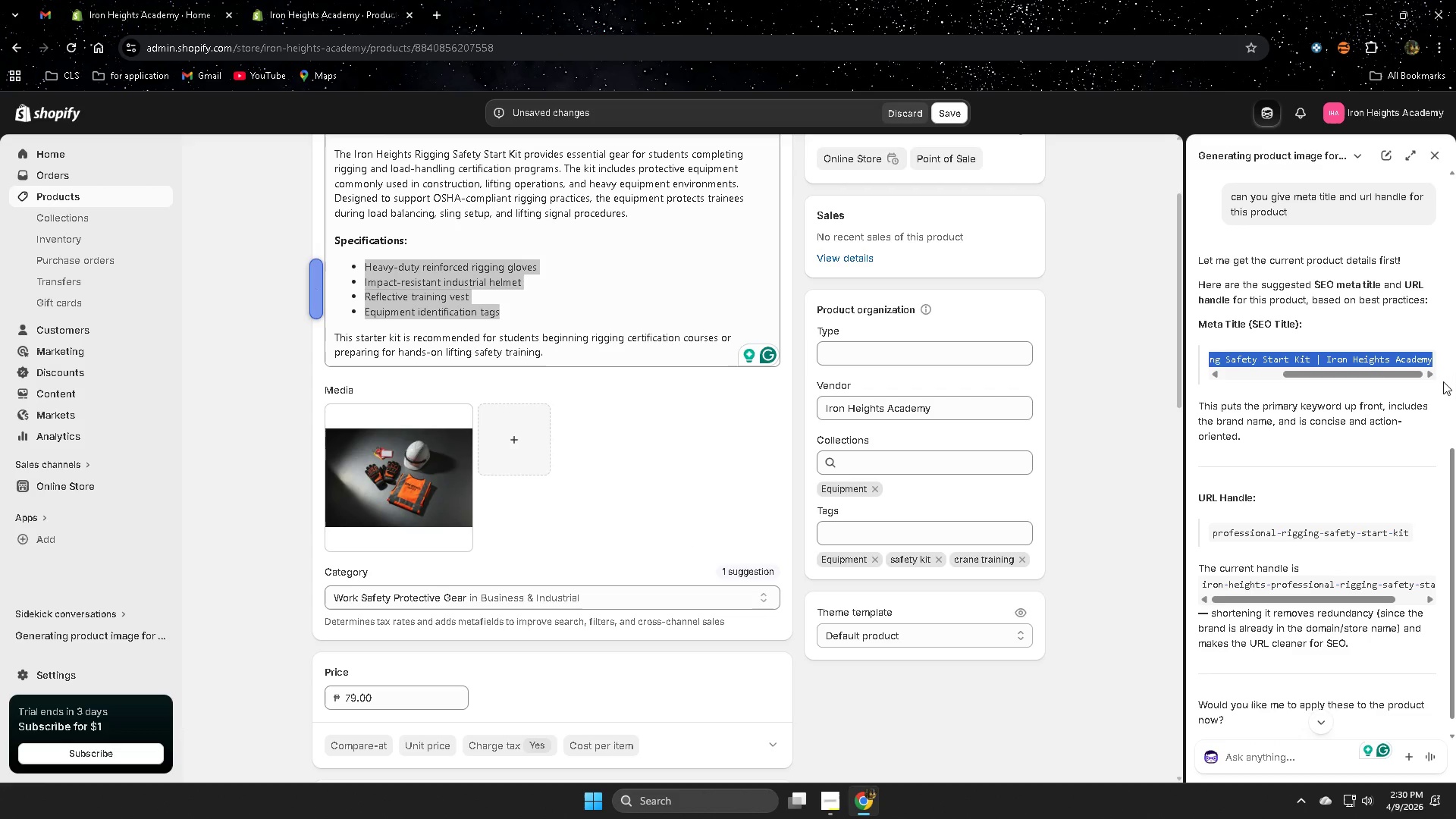 
key(Control+ControlLeft)
 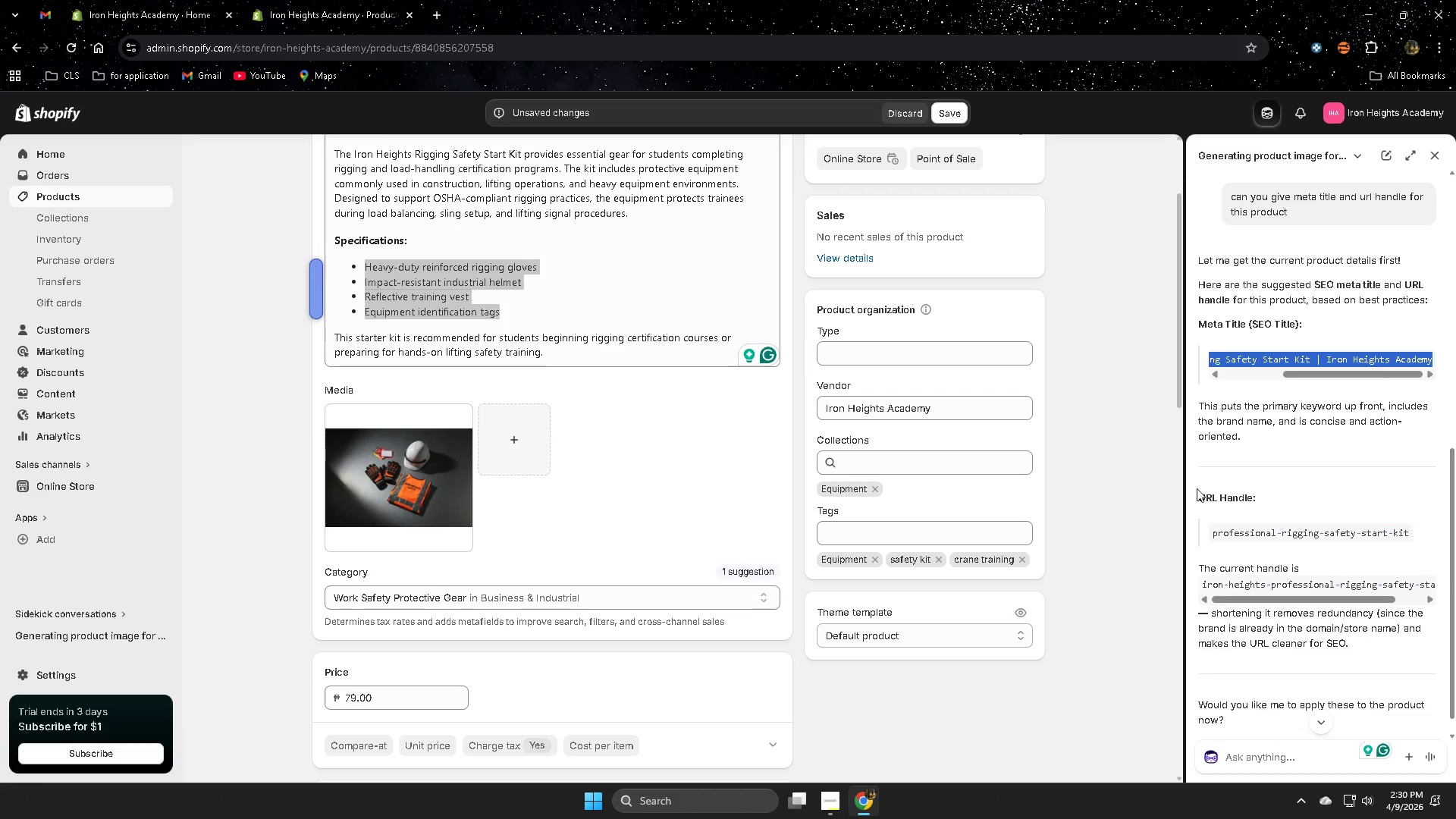 
key(Control+C)
 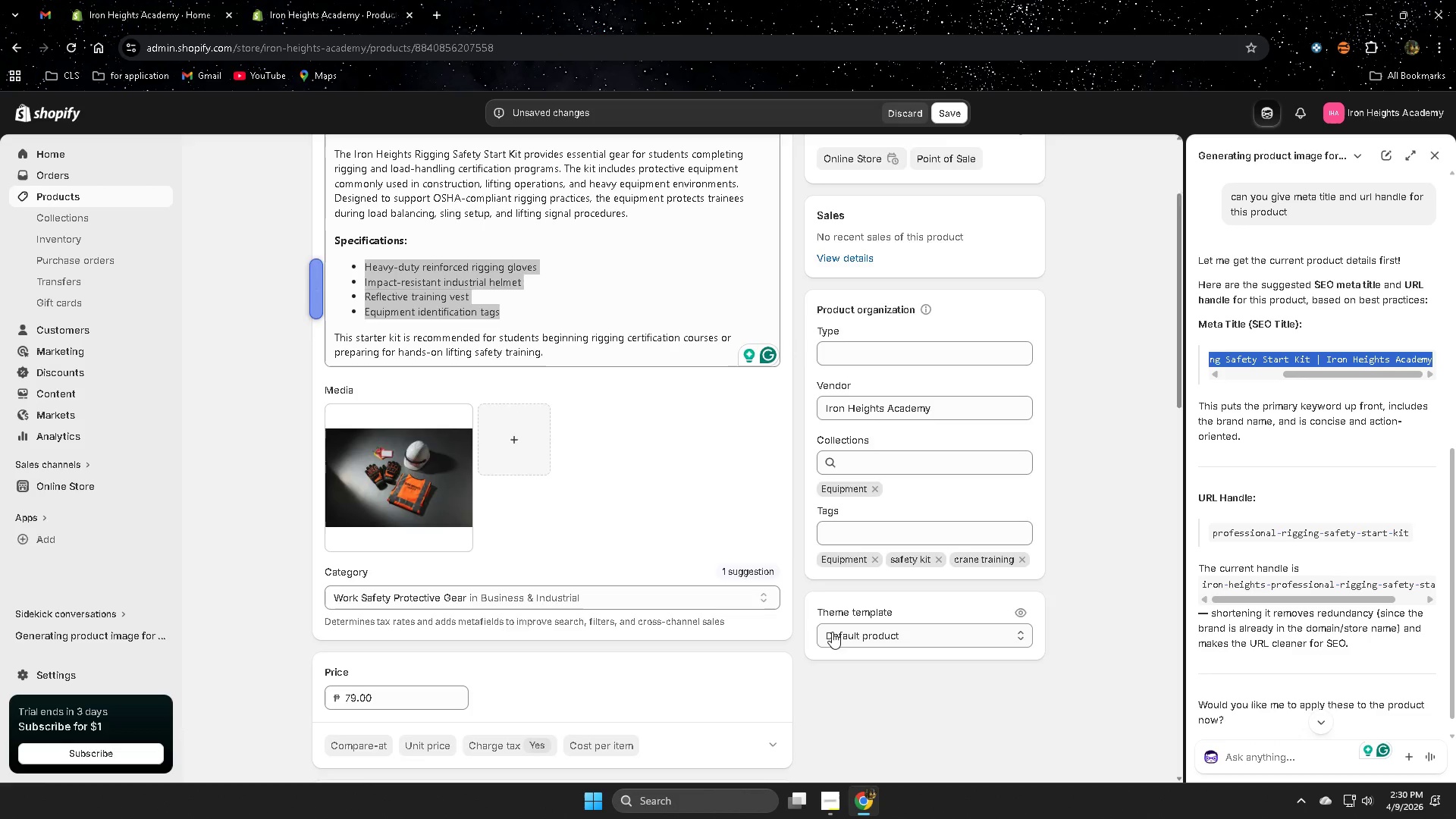 
scroll: coordinate [660, 601], scroll_direction: down, amount: 15.0
 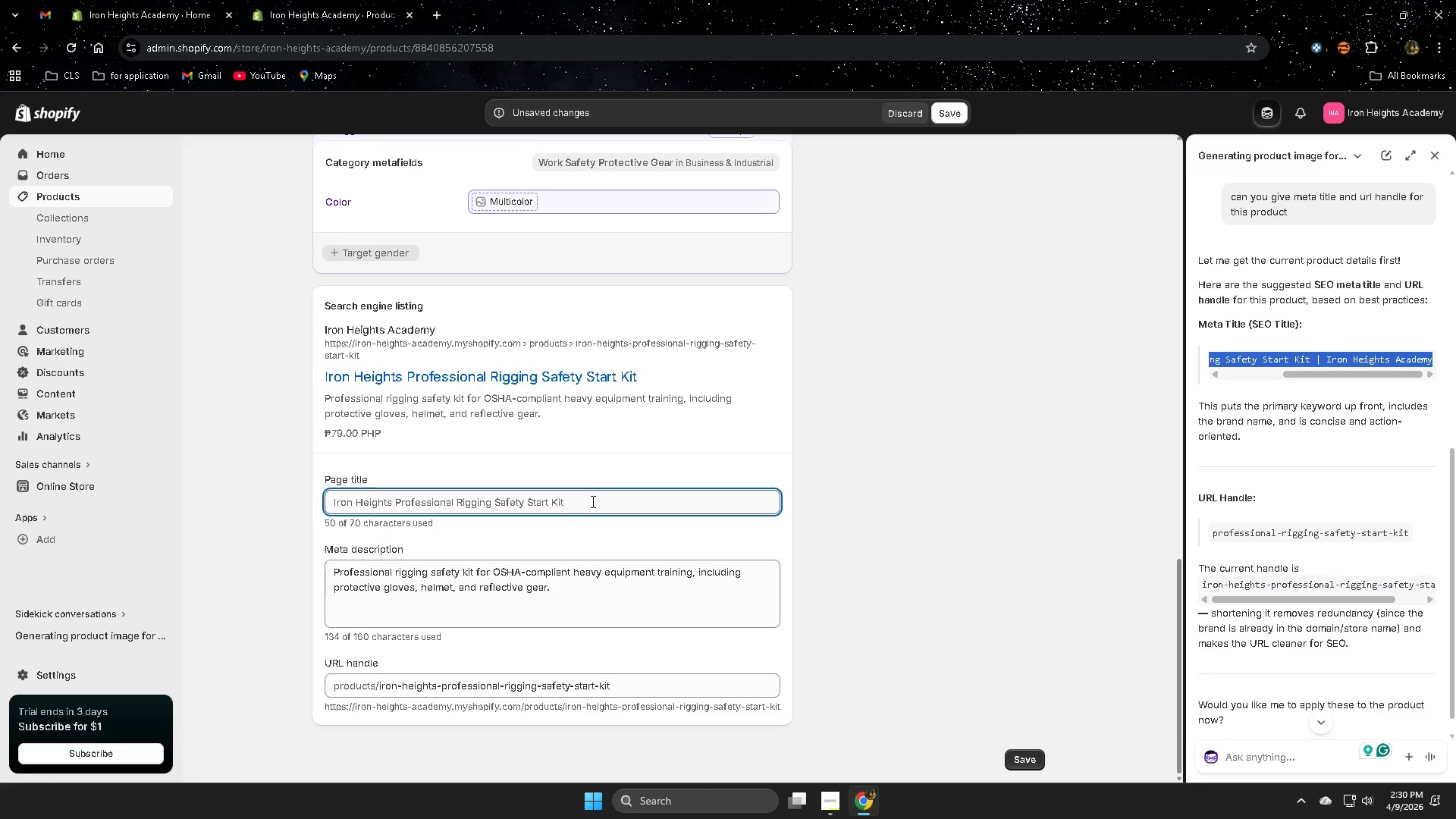 
double_click([594, 499])
 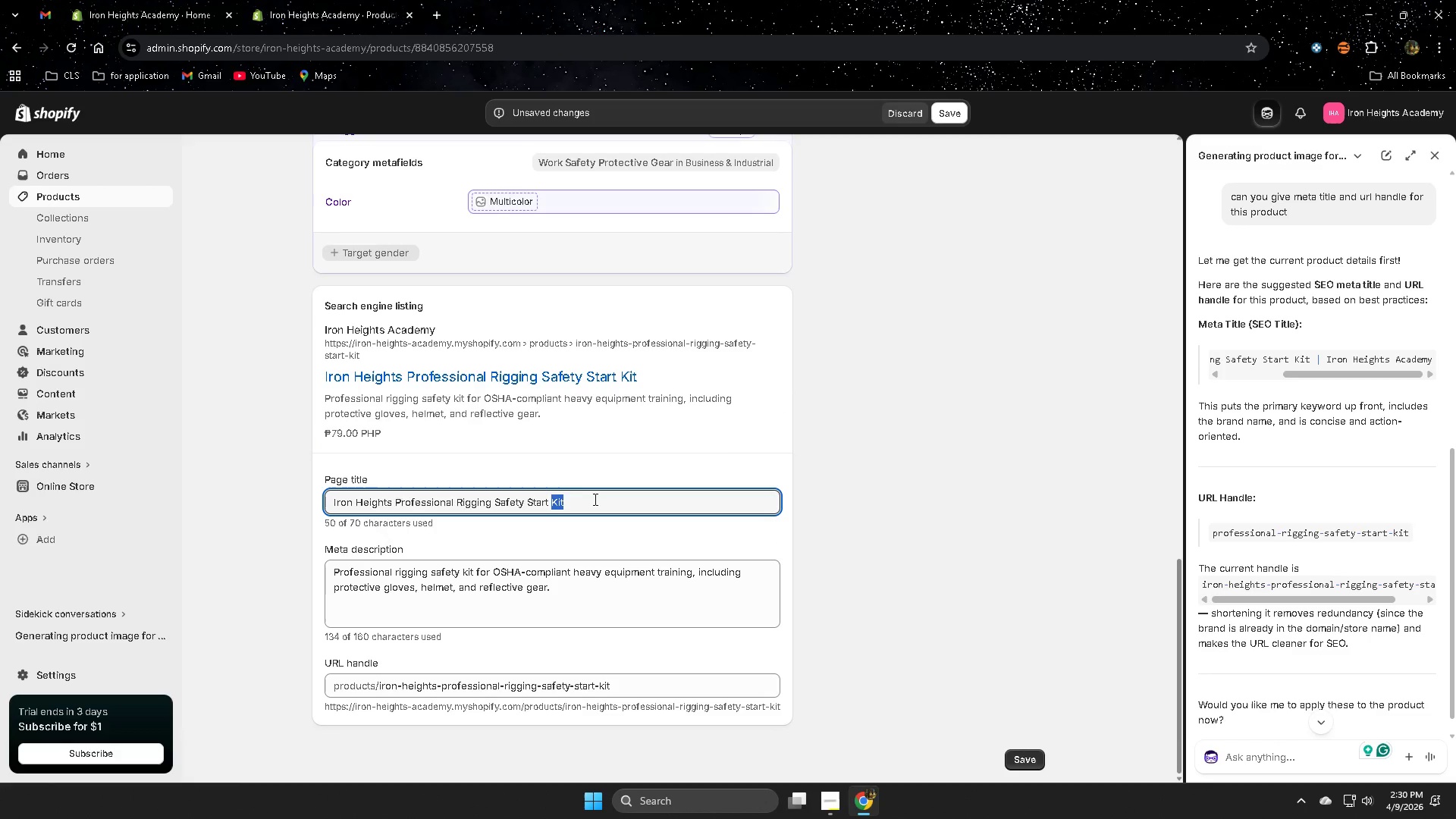 
triple_click([594, 499])
 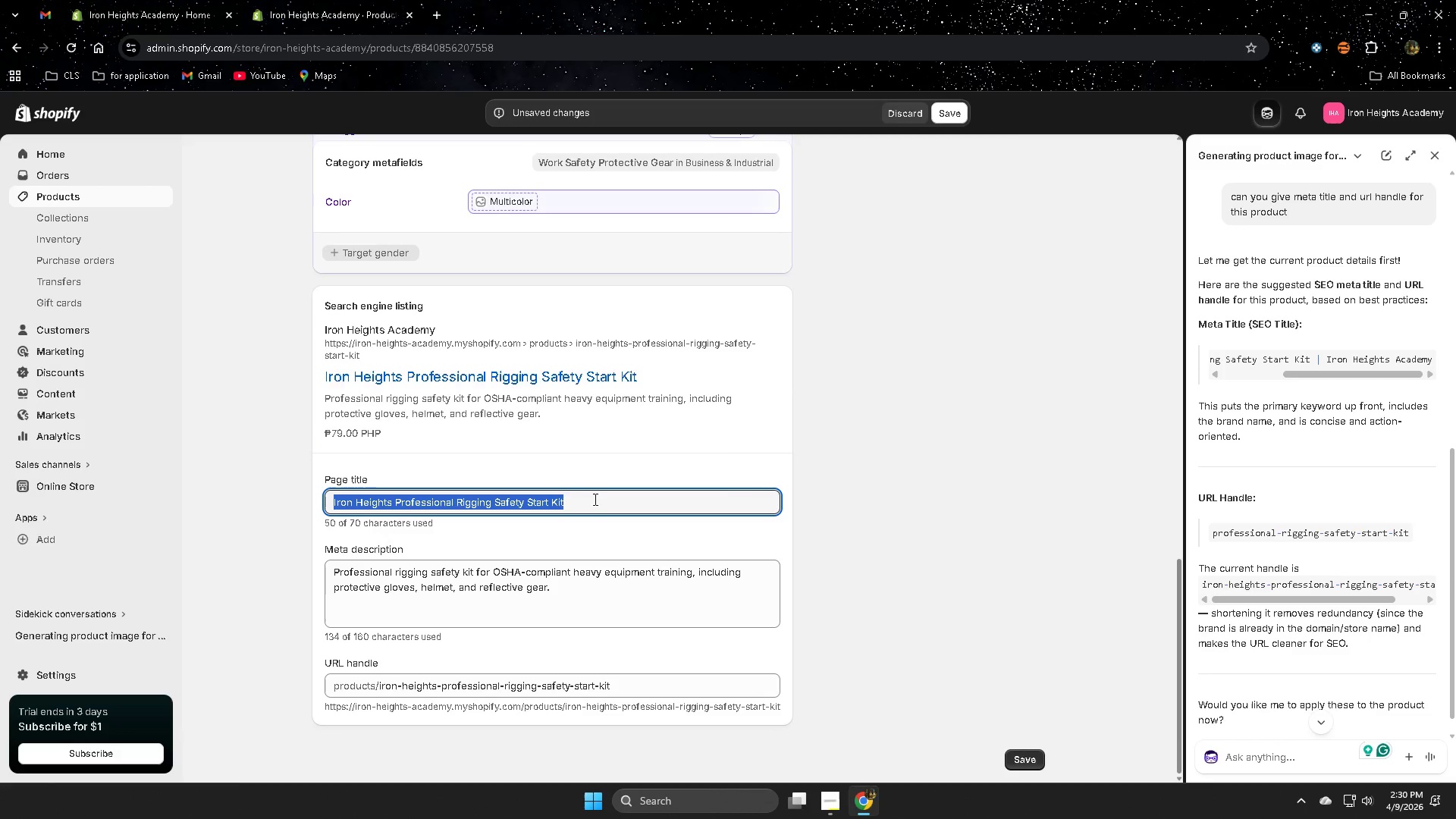 
key(Control+ControlLeft)
 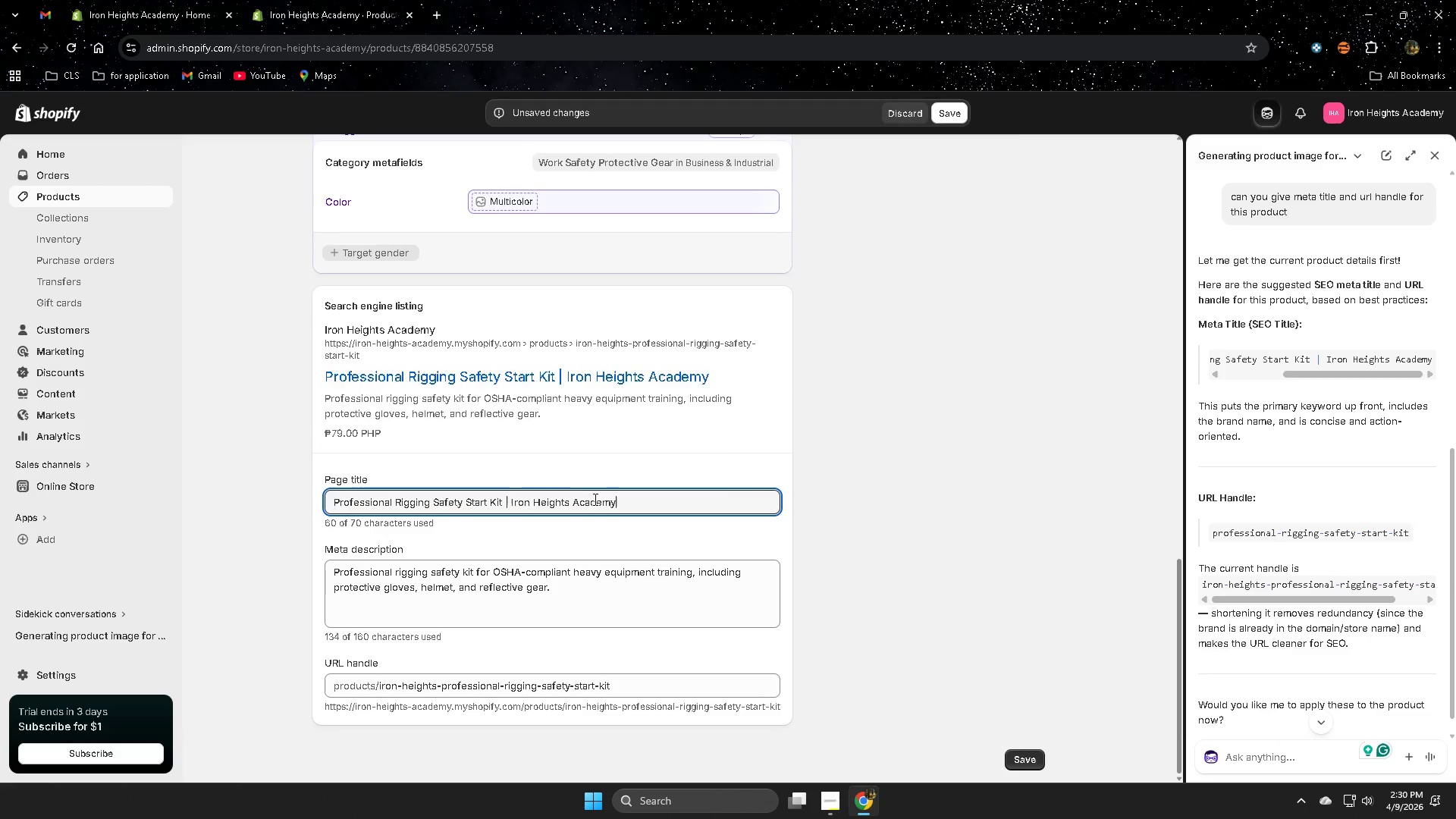 
key(Control+V)
 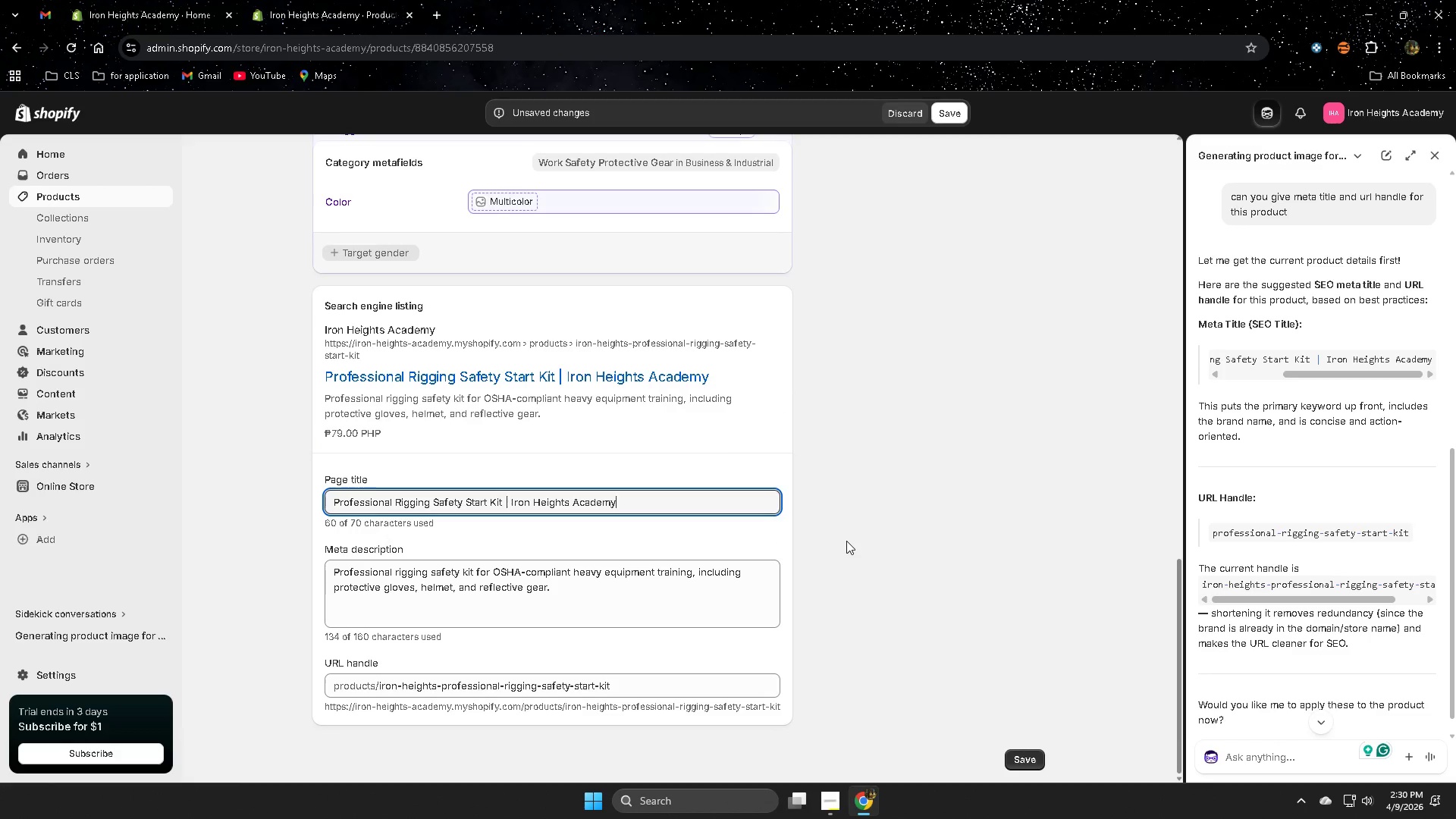 
left_click([846, 541])
 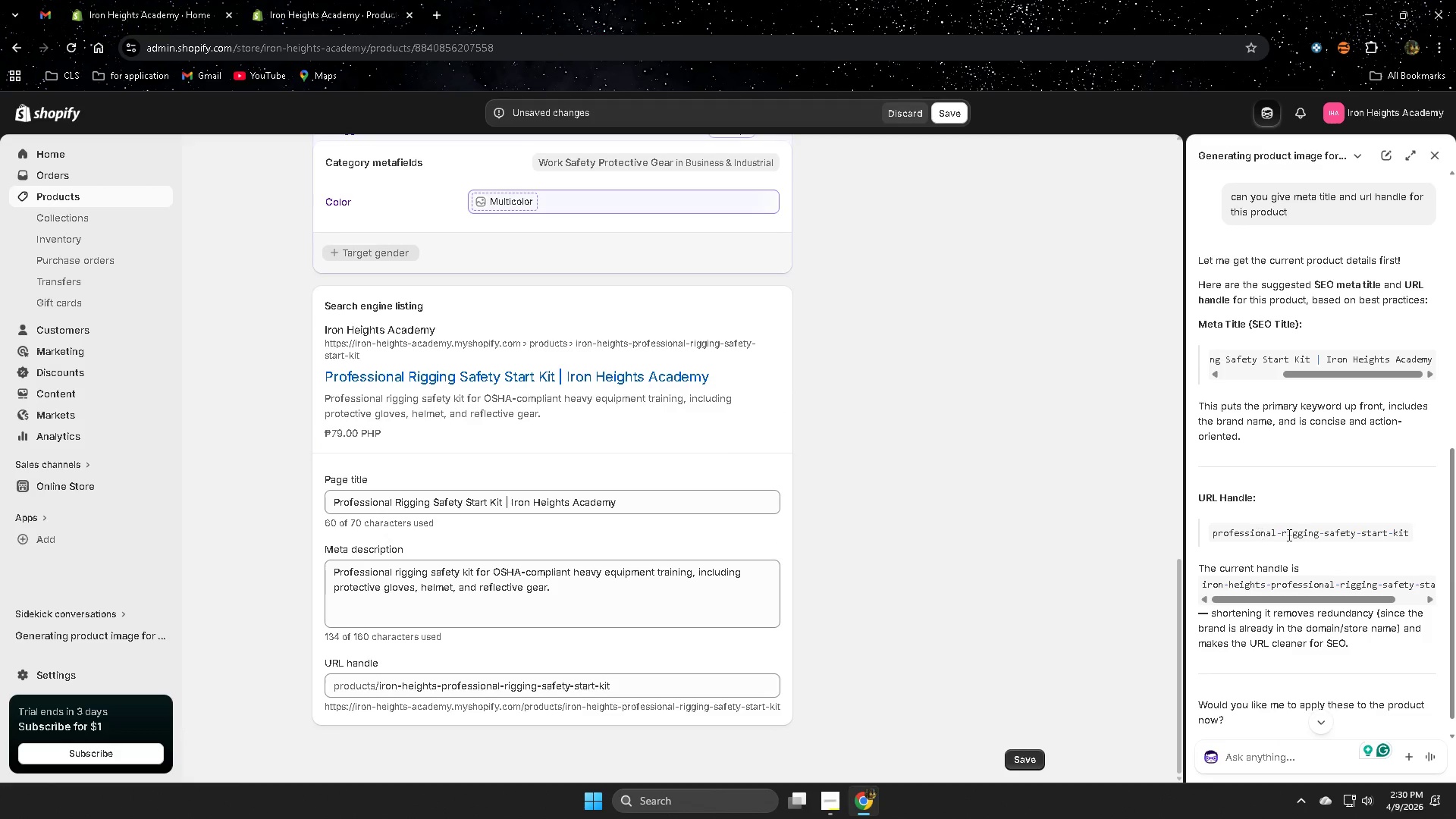 
left_click([1236, 536])
 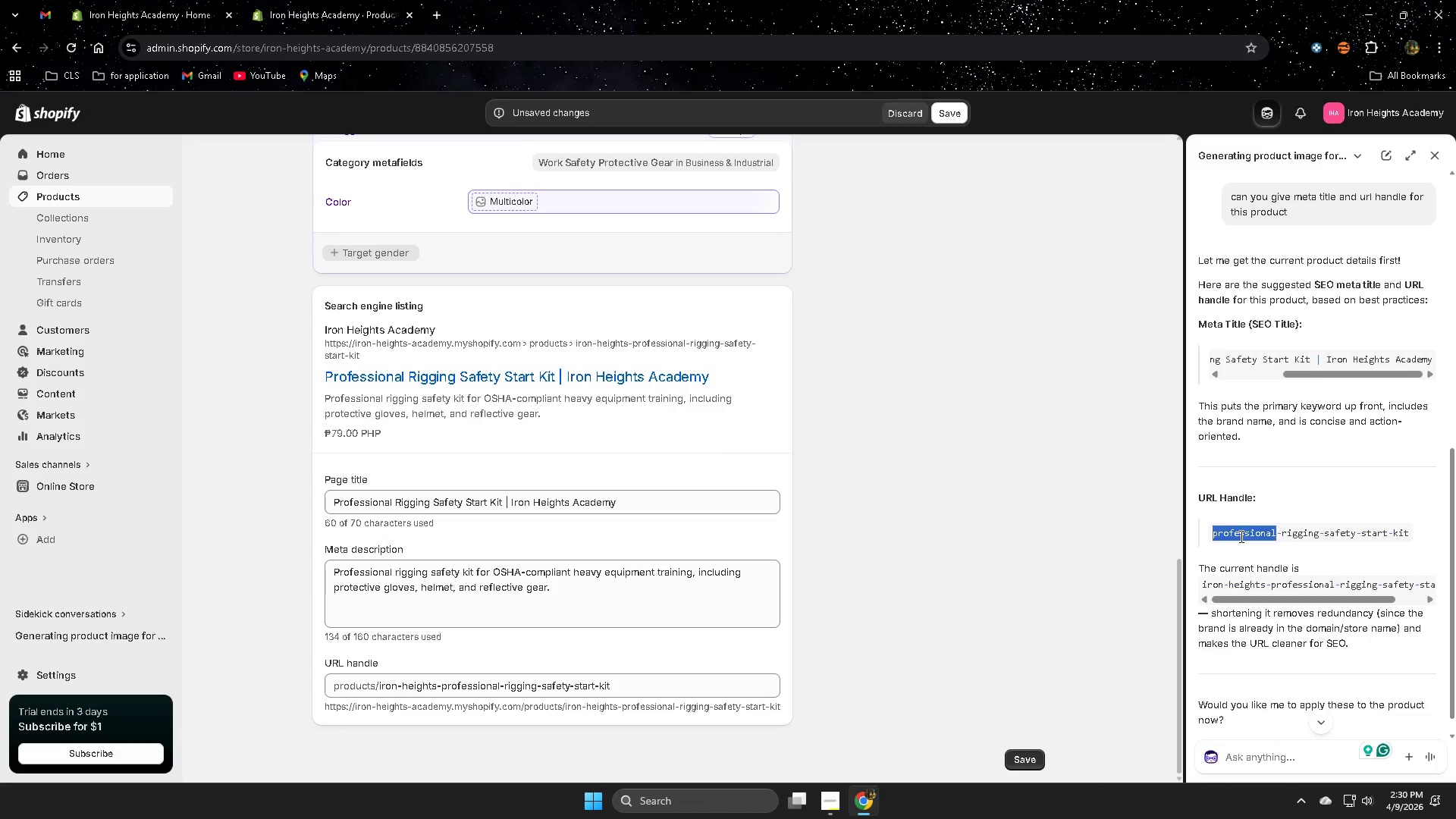 
left_click_drag(start_coordinate=[1237, 536], to_coordinate=[1403, 529])
 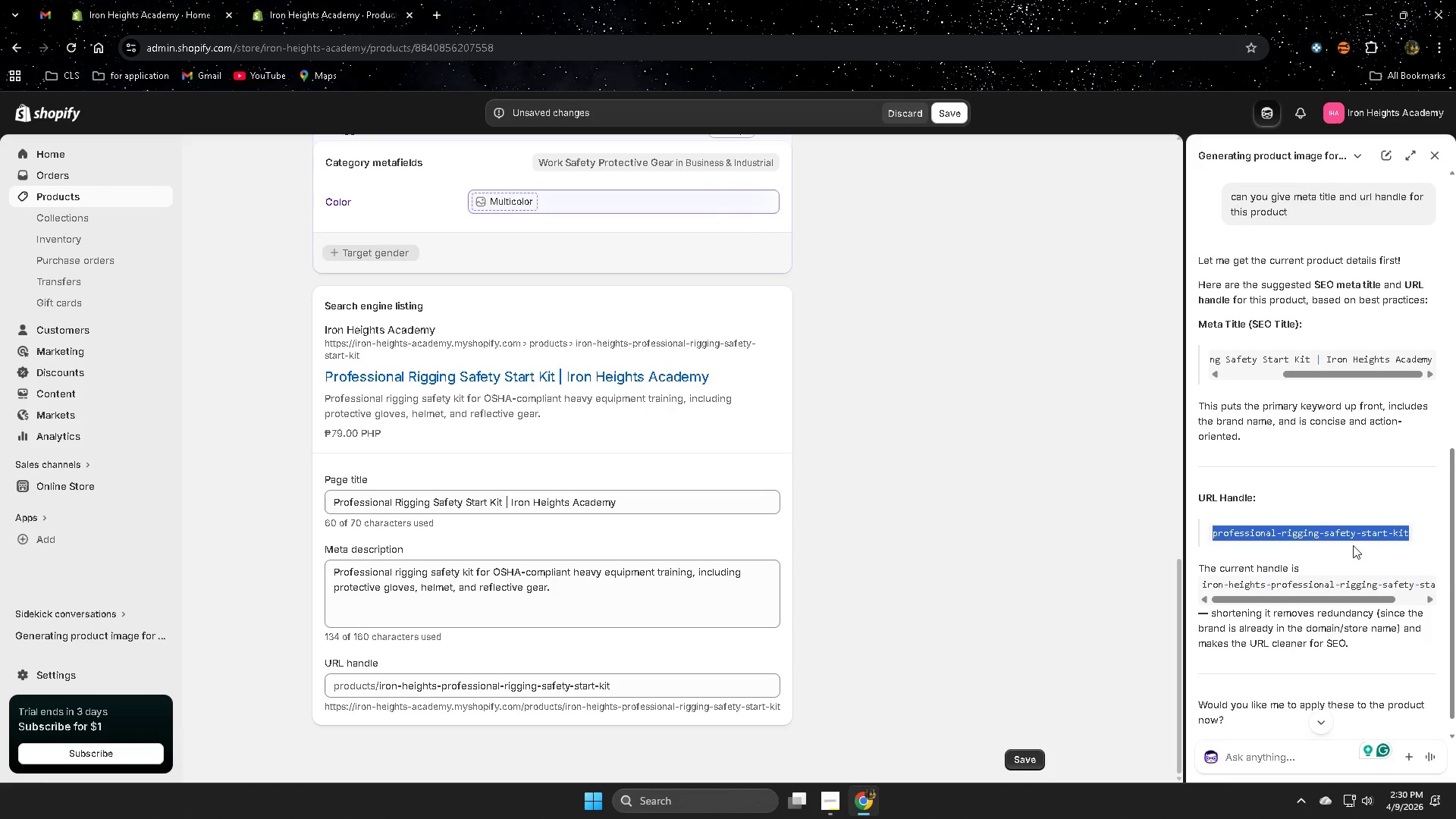 
key(Control+ControlLeft)
 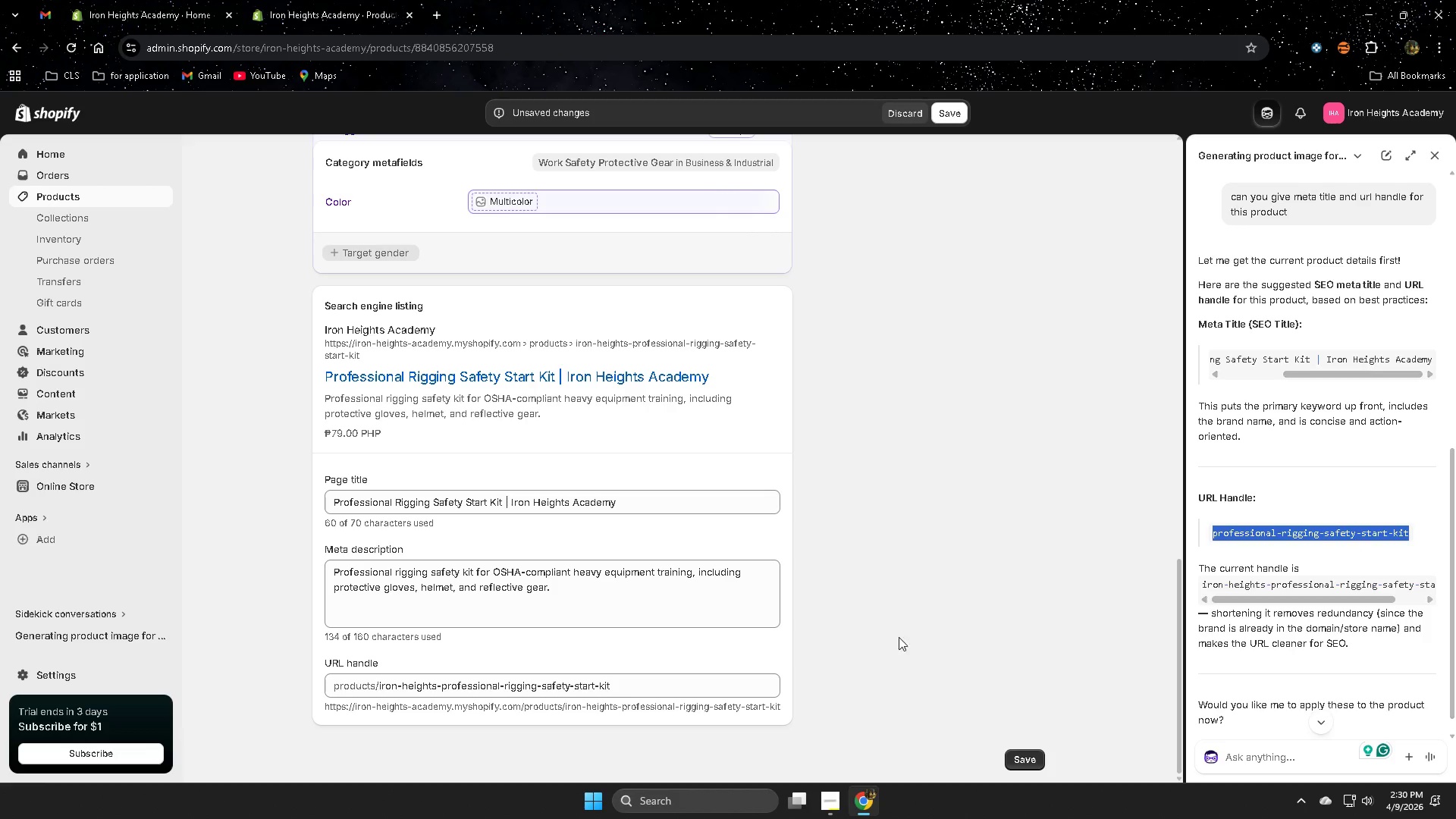 
key(Control+C)
 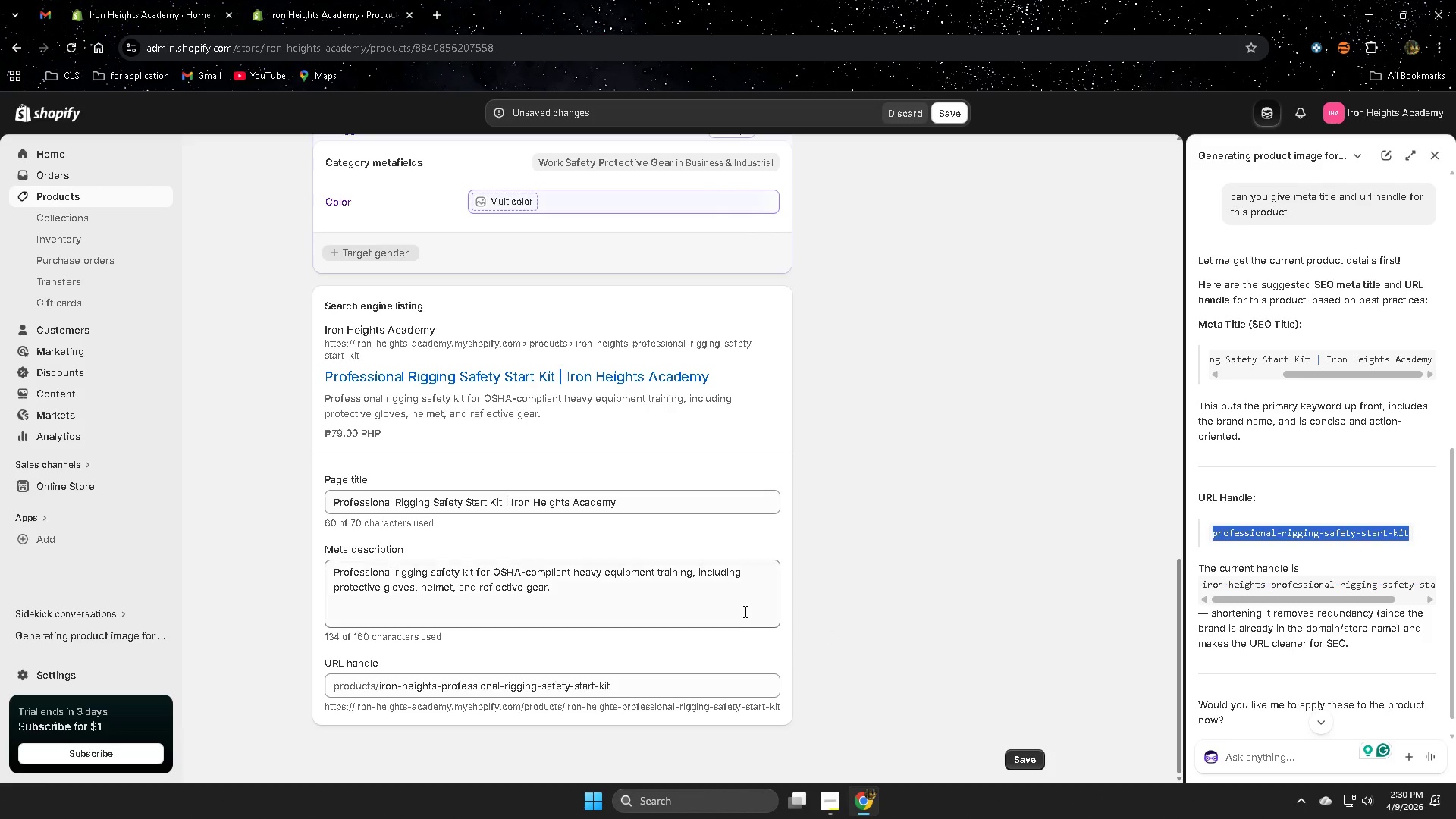 
scroll: coordinate [691, 617], scroll_direction: down, amount: 5.0
 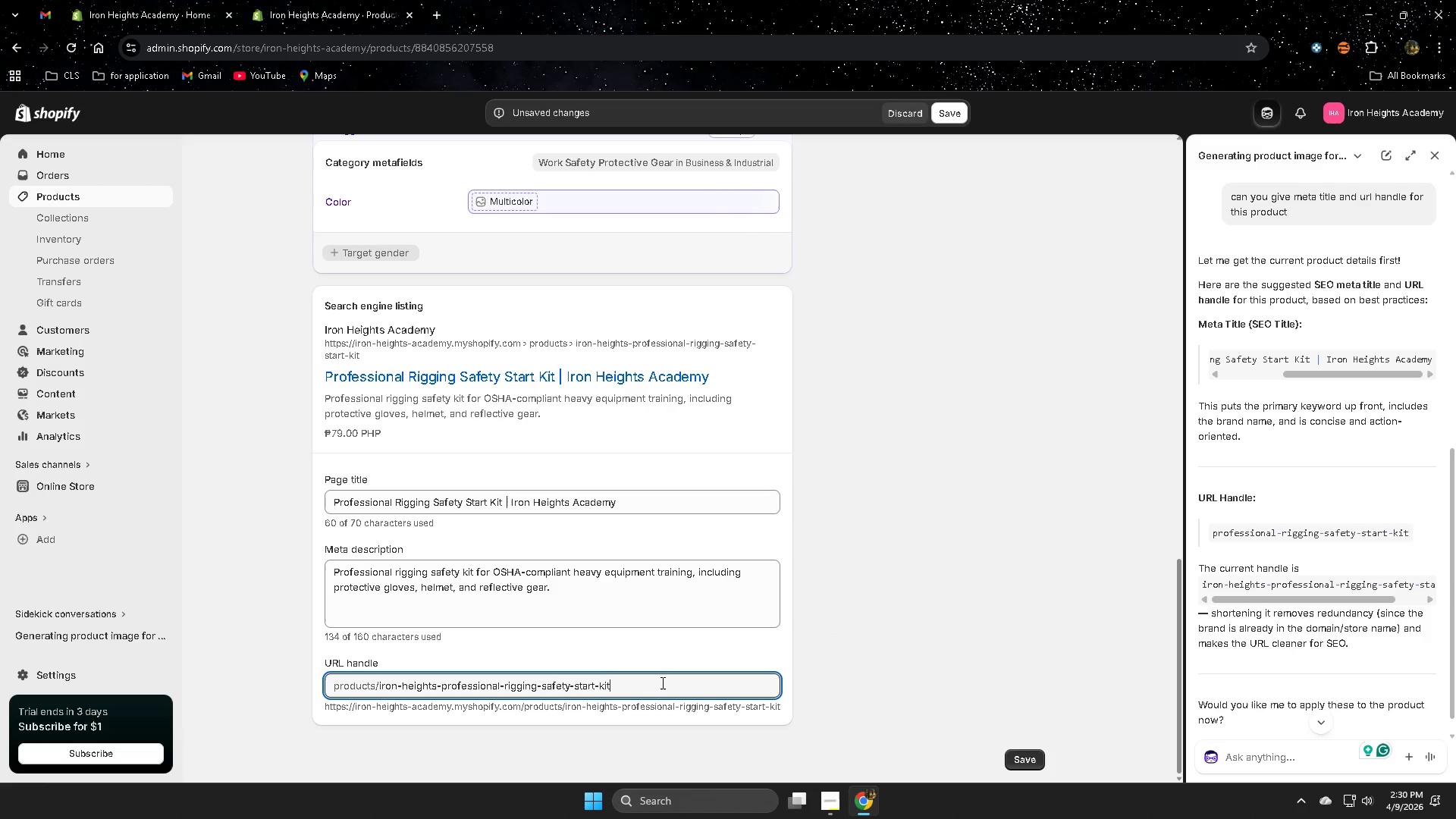 
double_click([661, 682])
 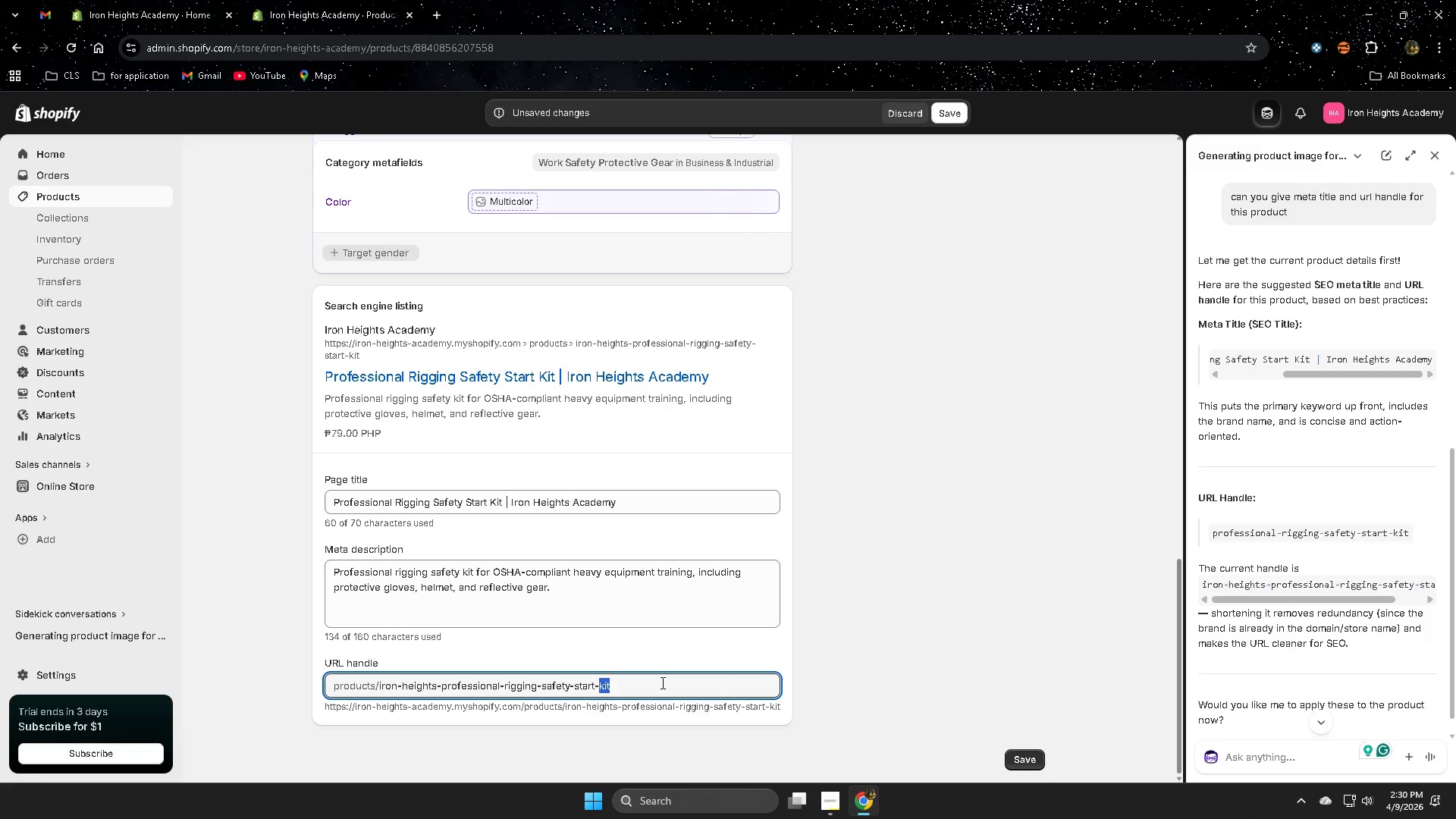 
triple_click([661, 682])
 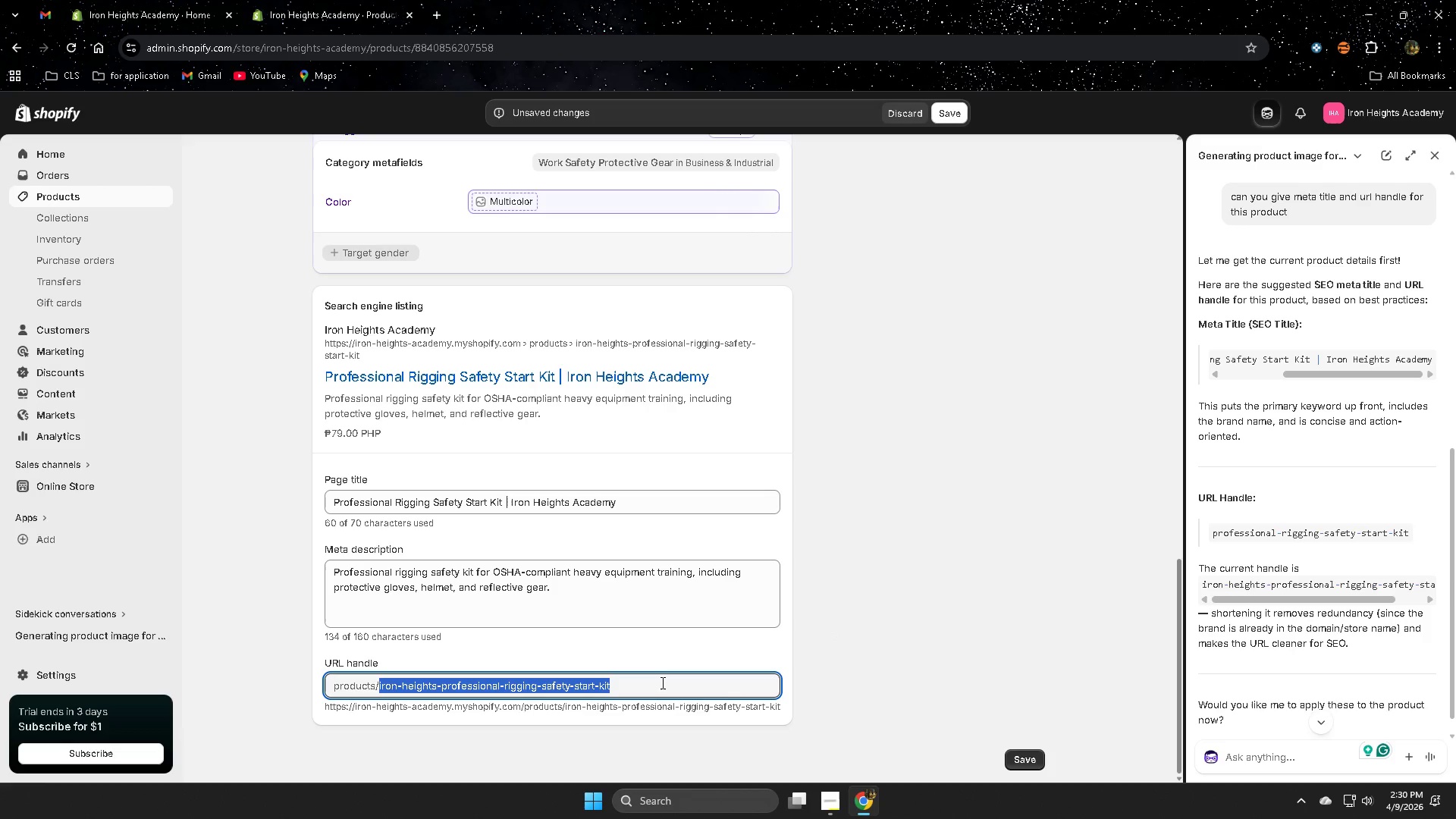 
key(Control+ControlLeft)
 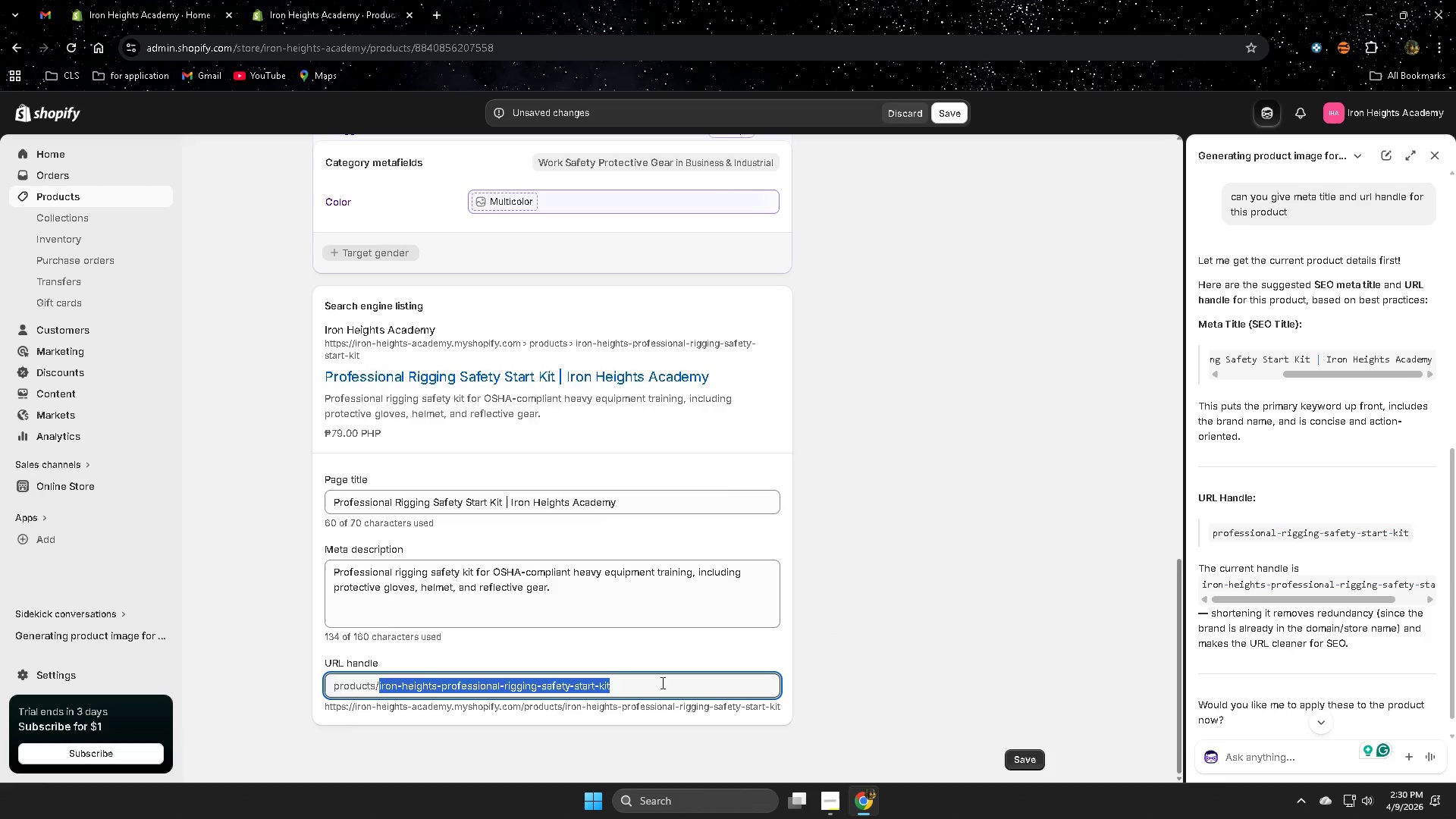 
key(Control+V)
 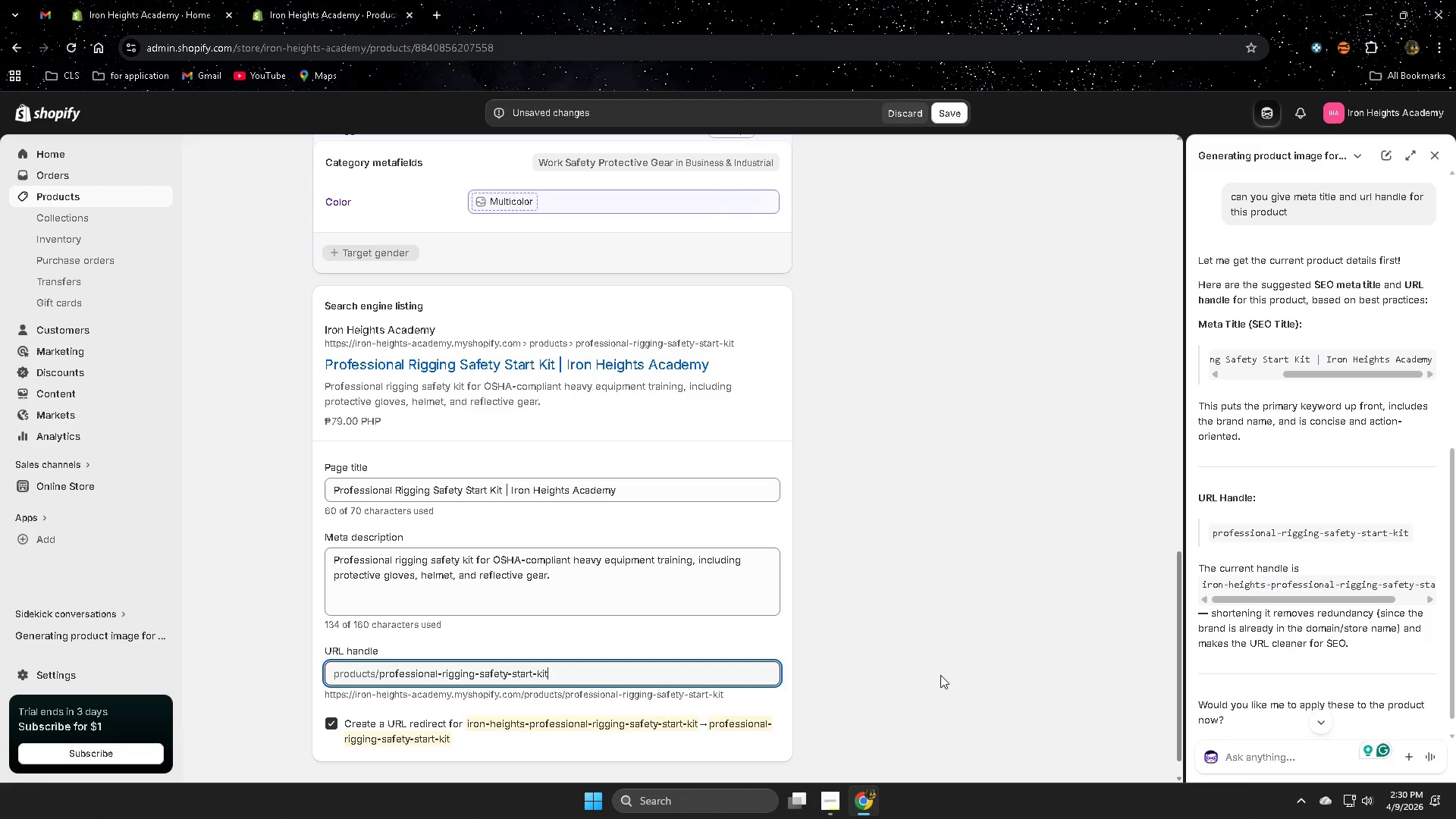 
left_click([940, 675])
 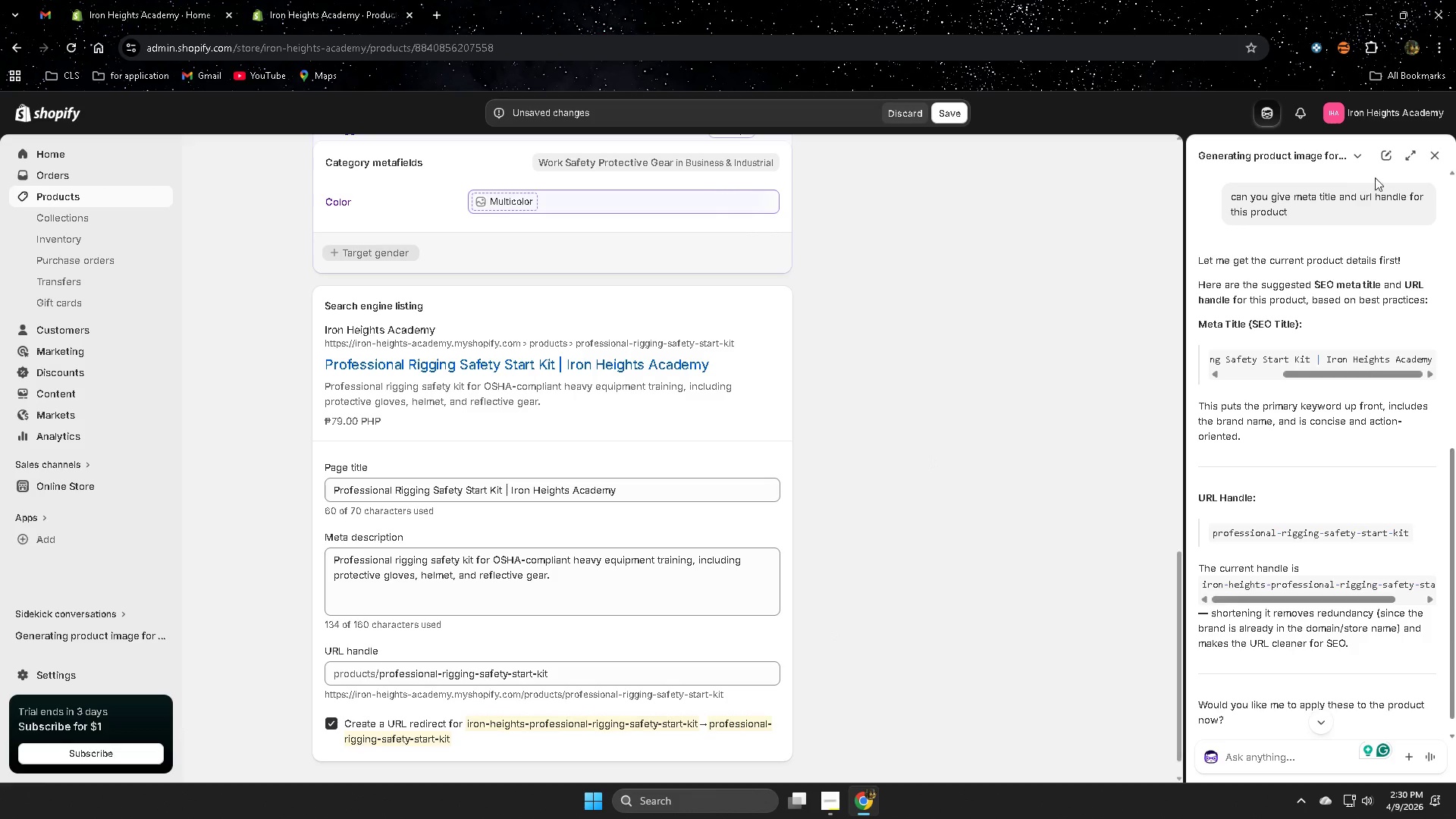 
left_click([1439, 154])
 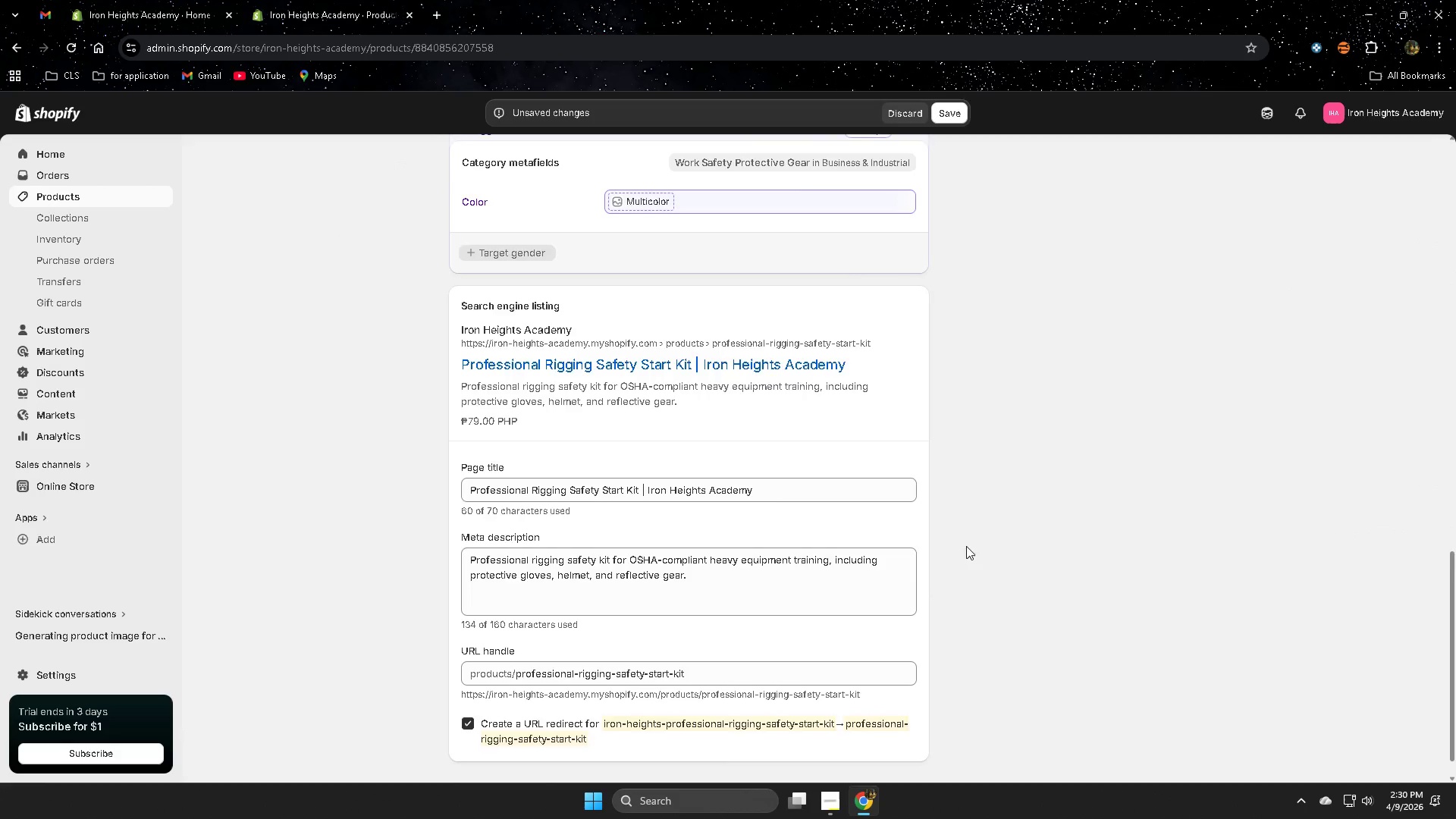 
scroll: coordinate [908, 438], scroll_direction: up, amount: 14.0
 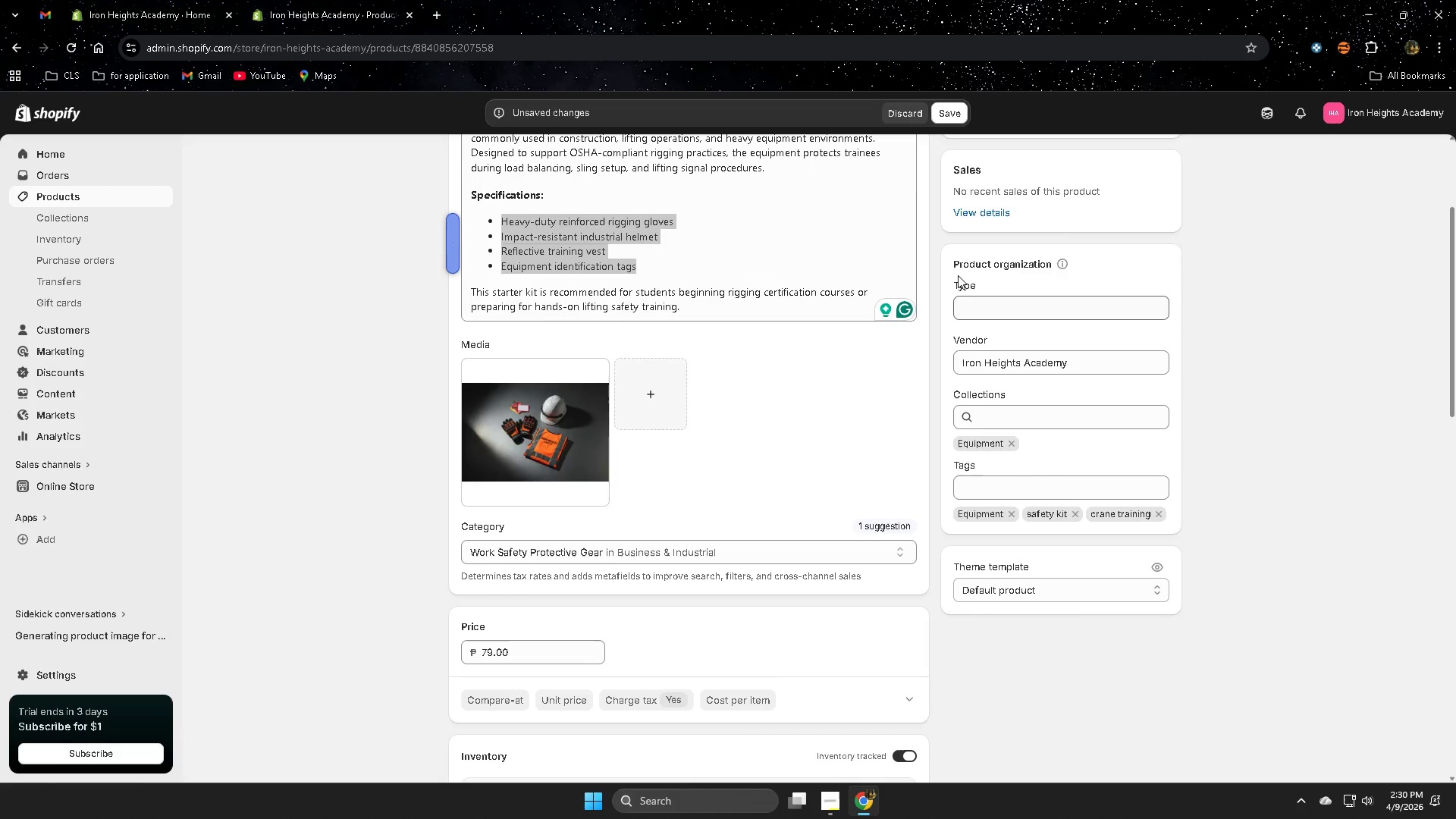 
left_click([941, 117])
 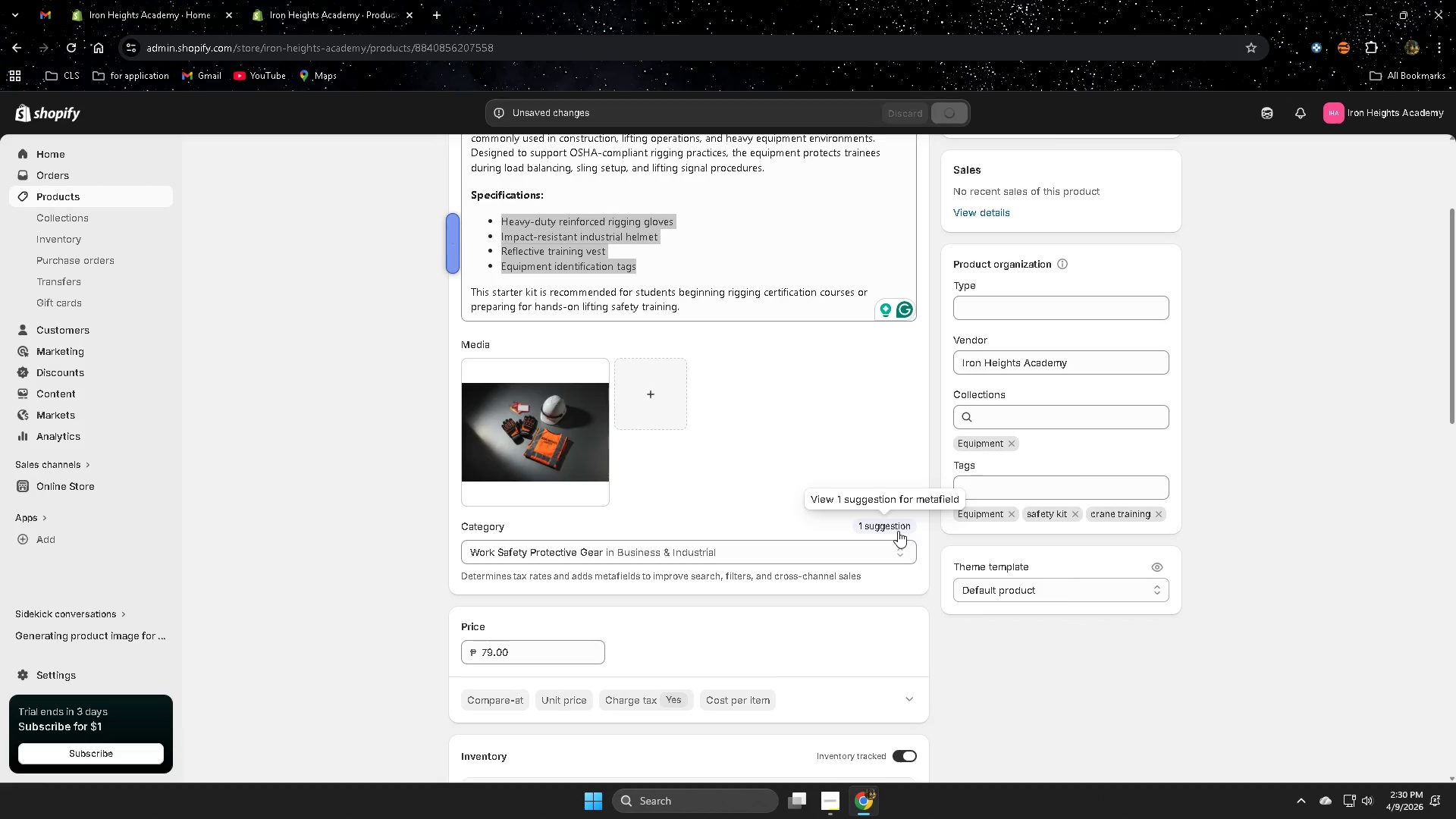 
scroll: coordinate [898, 531], scroll_direction: down, amount: 4.0
 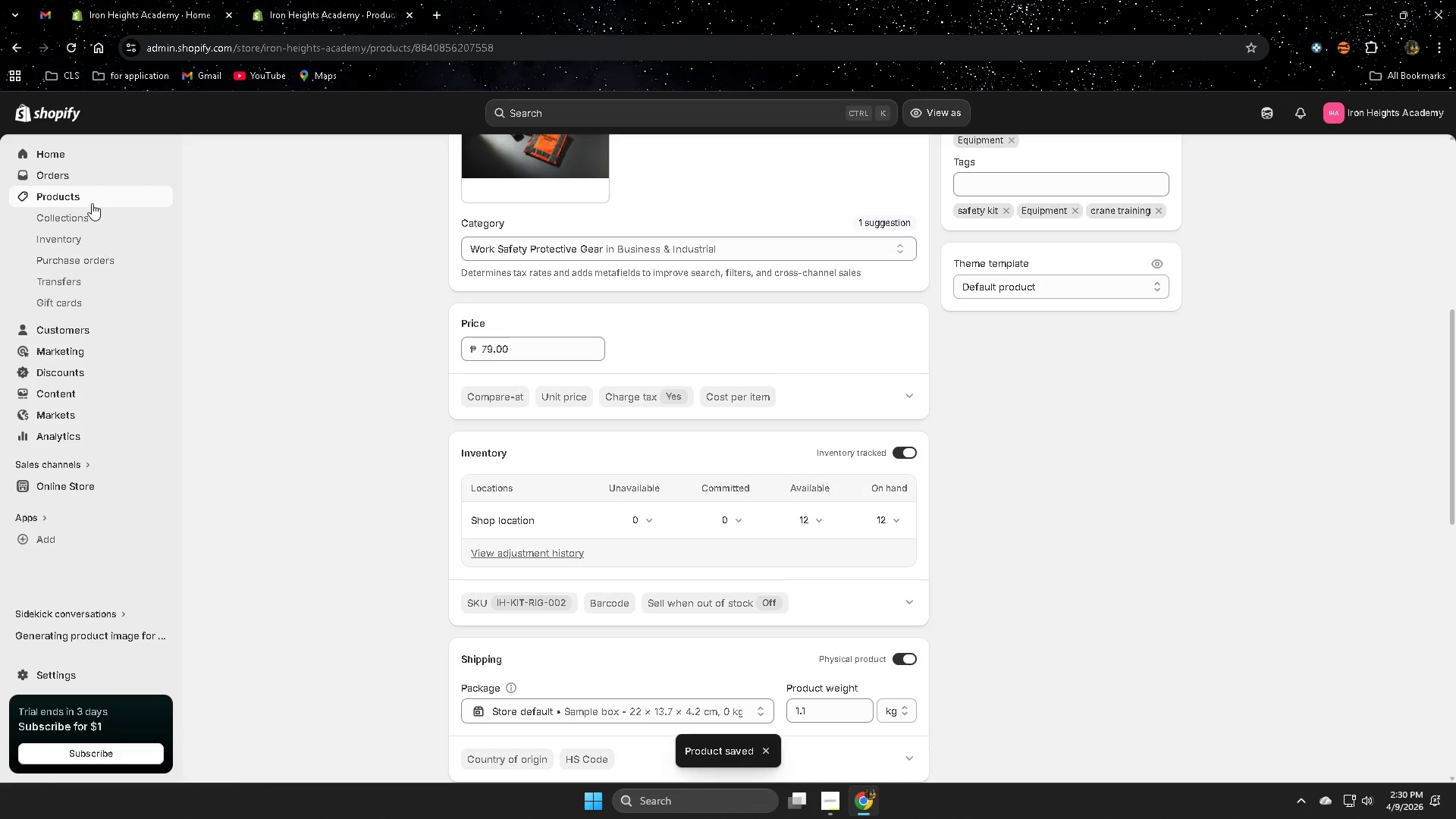 
scroll: coordinate [334, 437], scroll_direction: up, amount: 5.0
 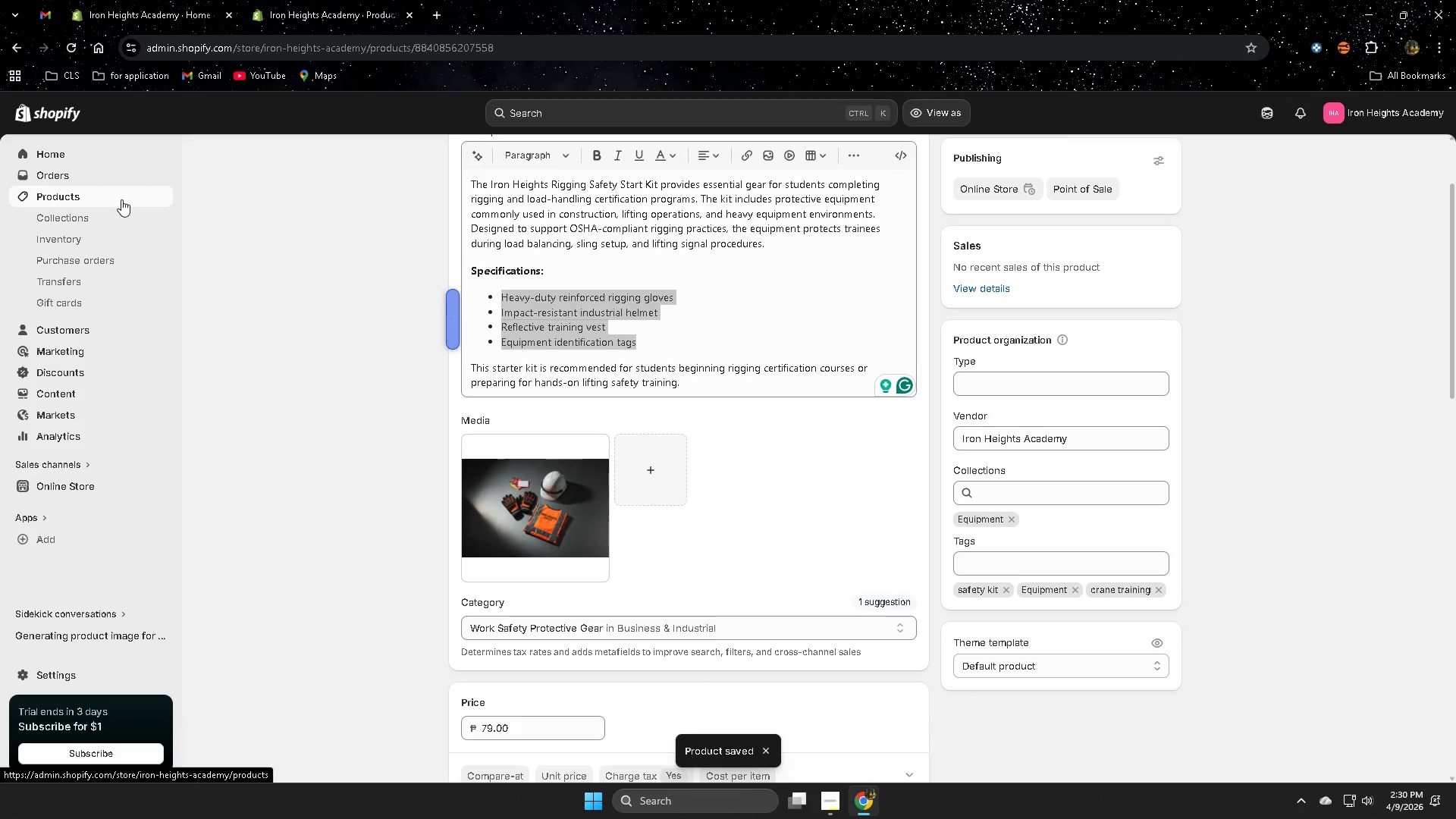 
mouse_move([462, 308])
 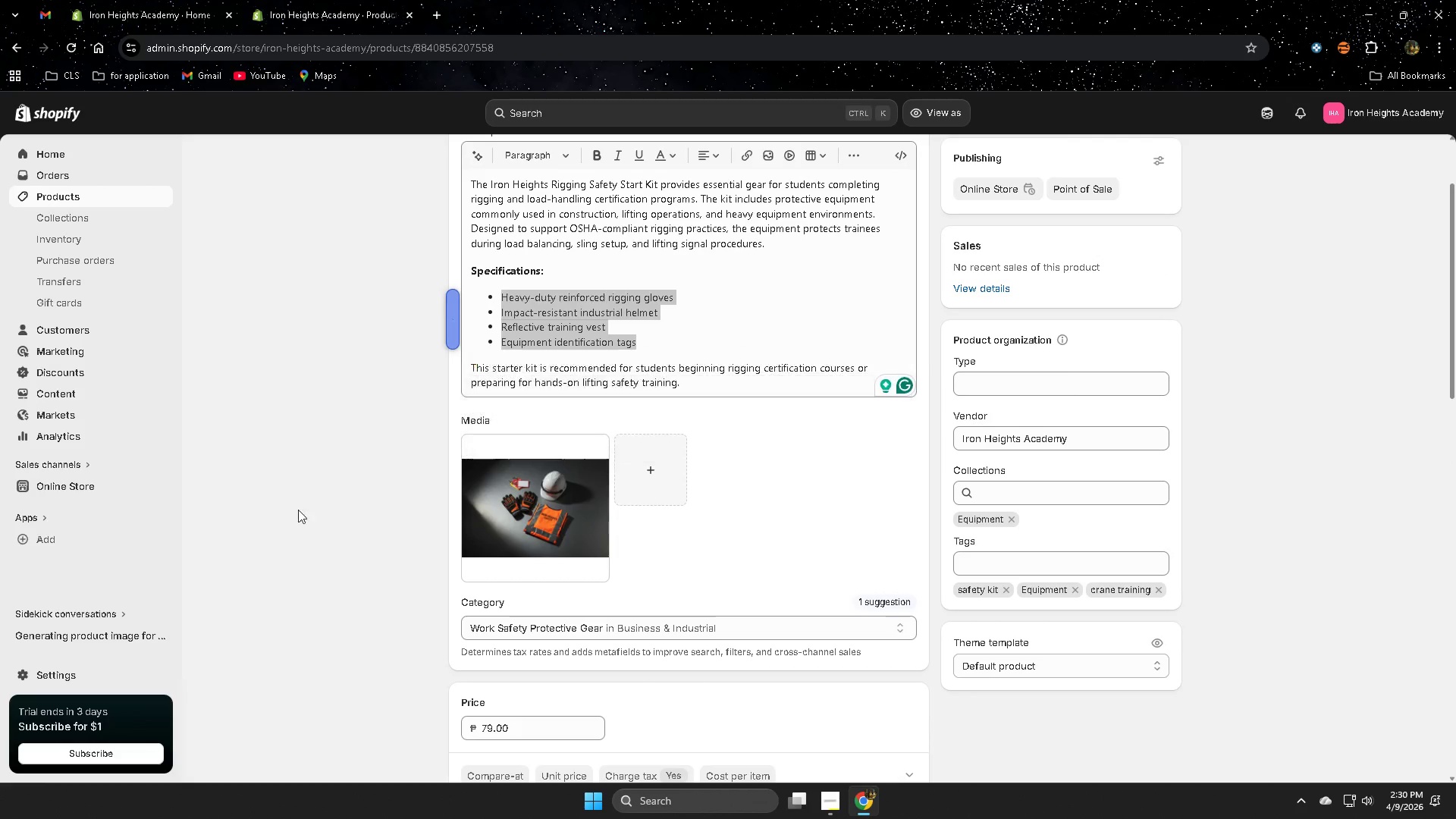 
left_click([277, 370])
 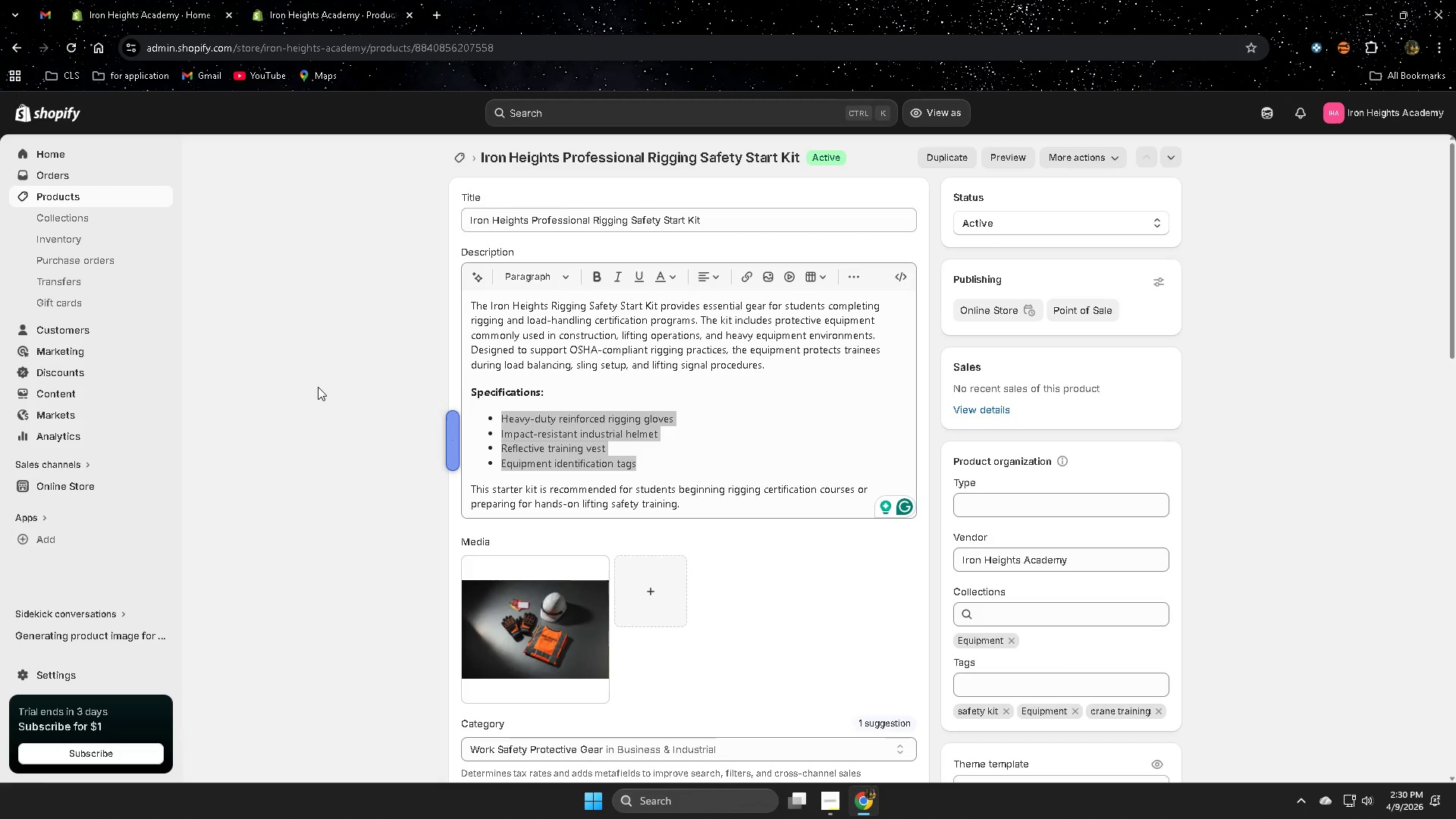 
scroll: coordinate [415, 421], scroll_direction: up, amount: 3.0
 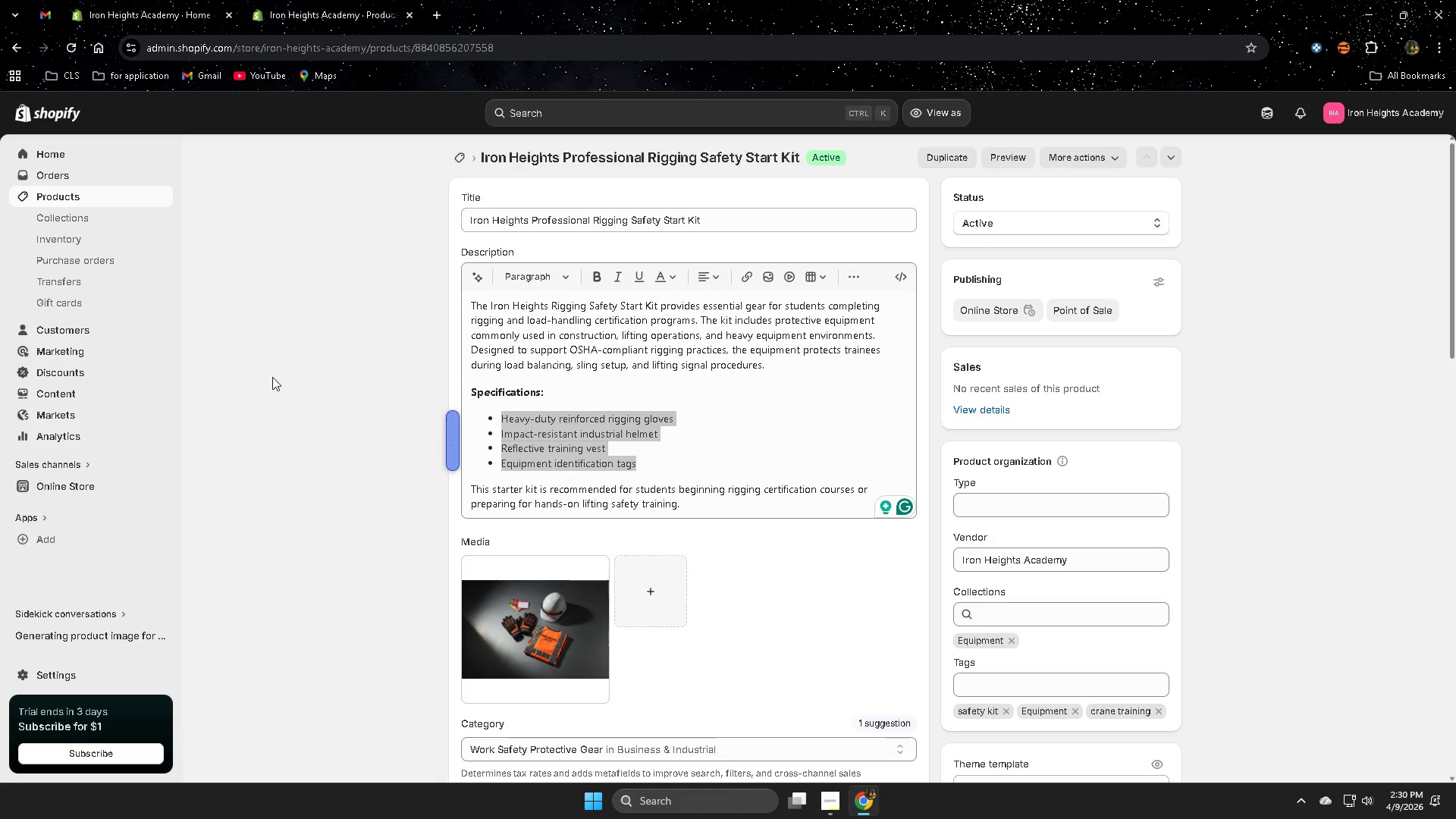 
scroll: coordinate [339, 389], scroll_direction: down, amount: 2.0
 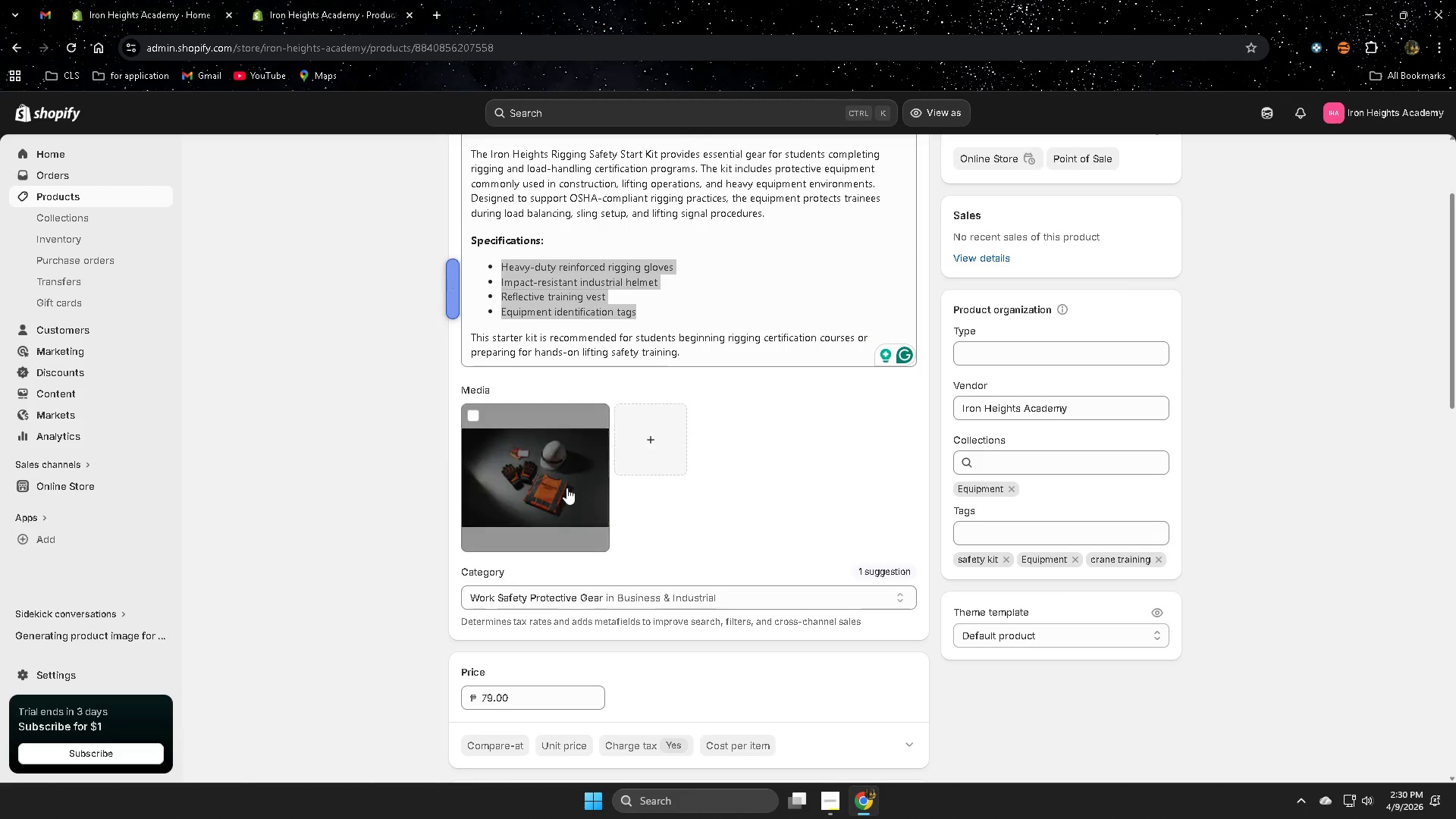 
left_click([581, 489])
 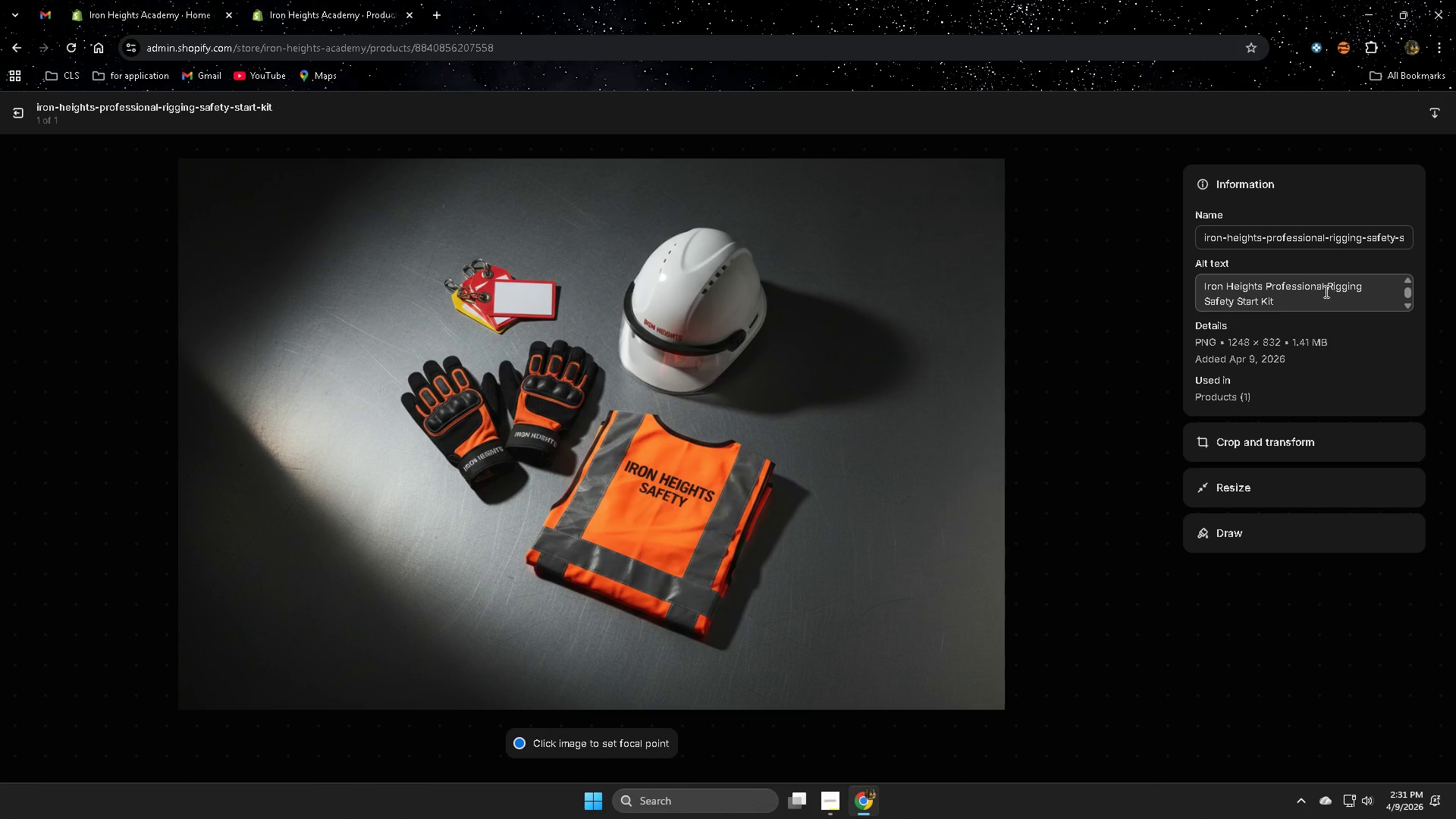 
double_click([1319, 306])
 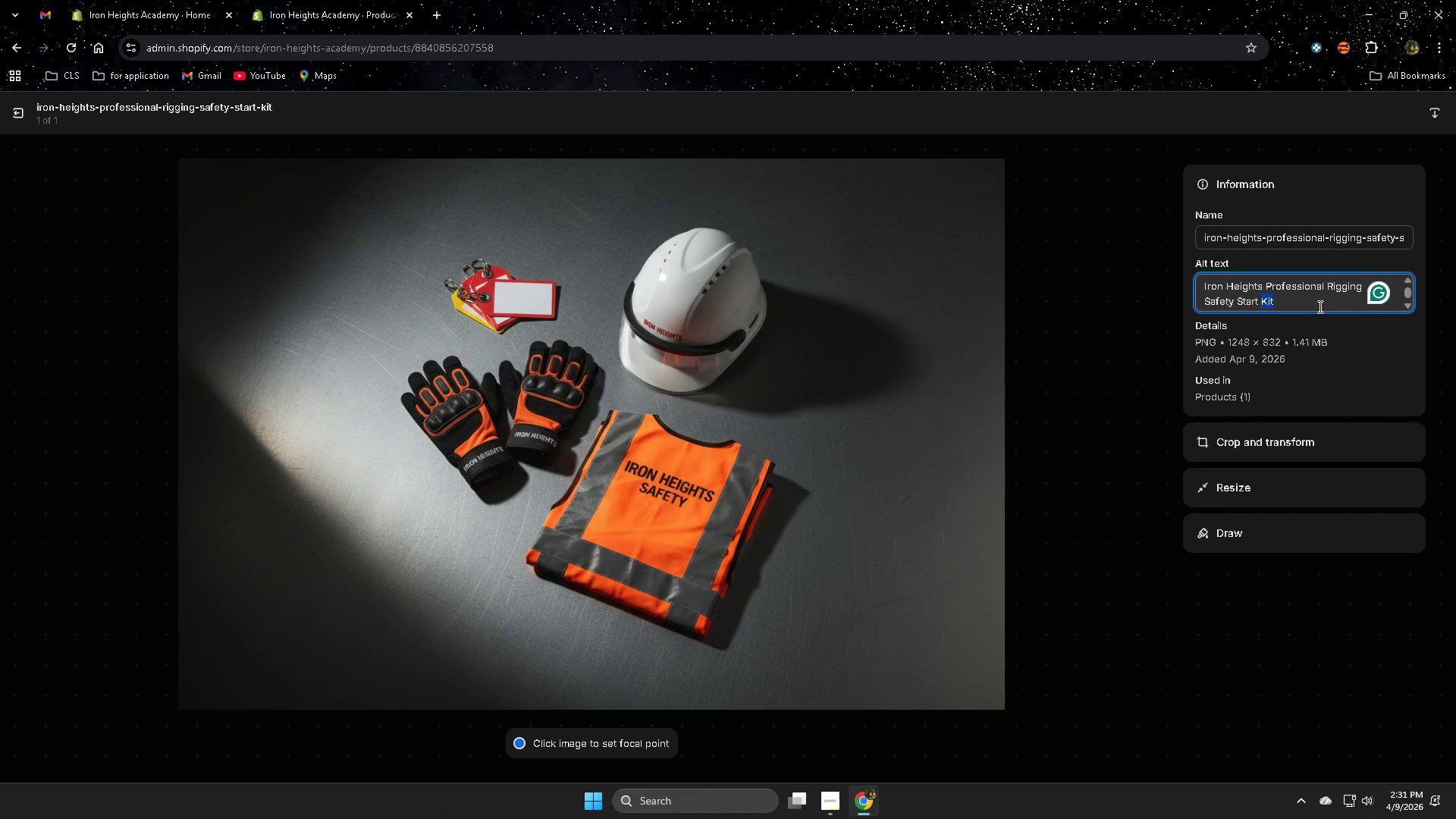 
triple_click([1319, 306])
 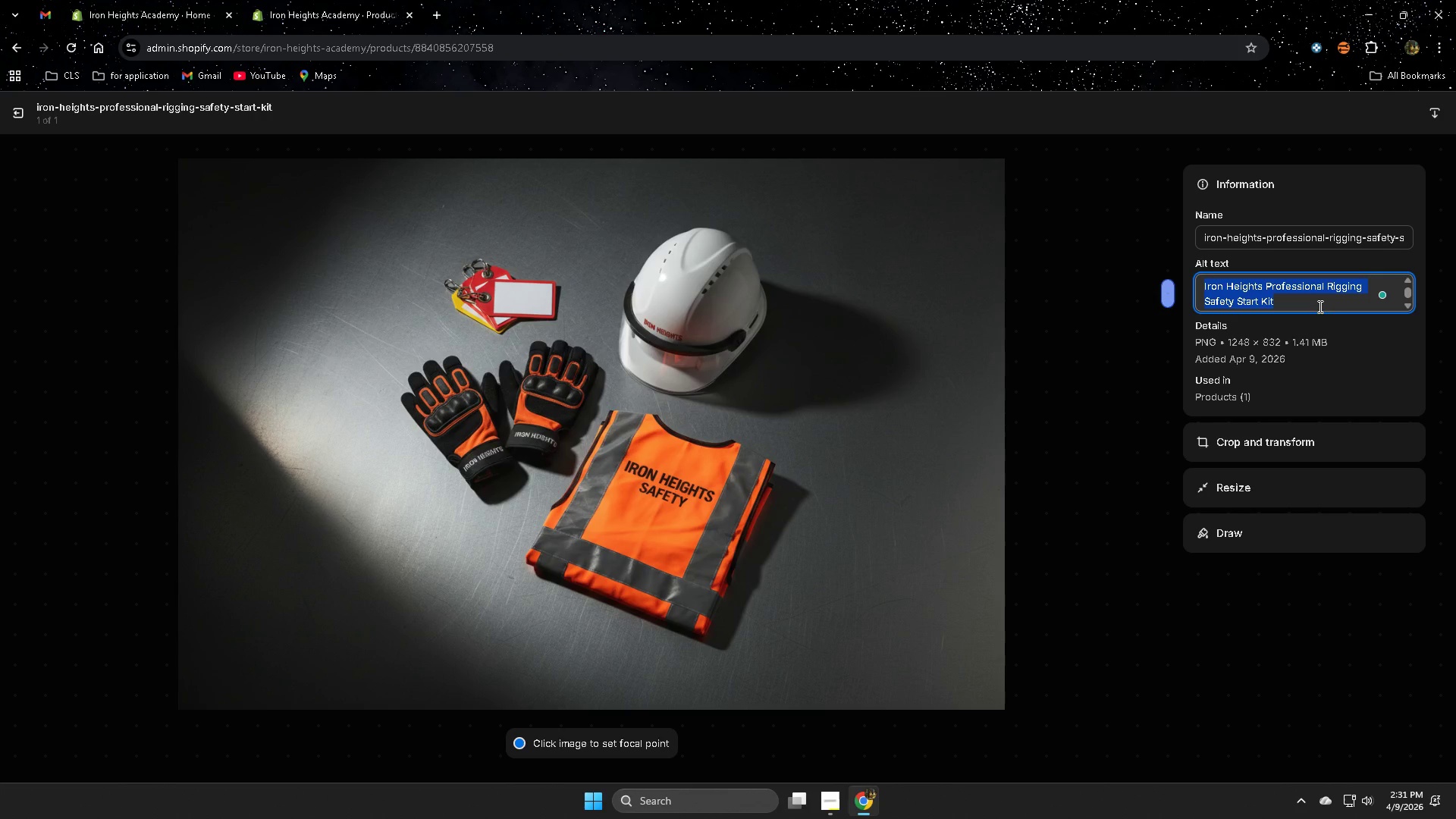 
wait(12.81)
 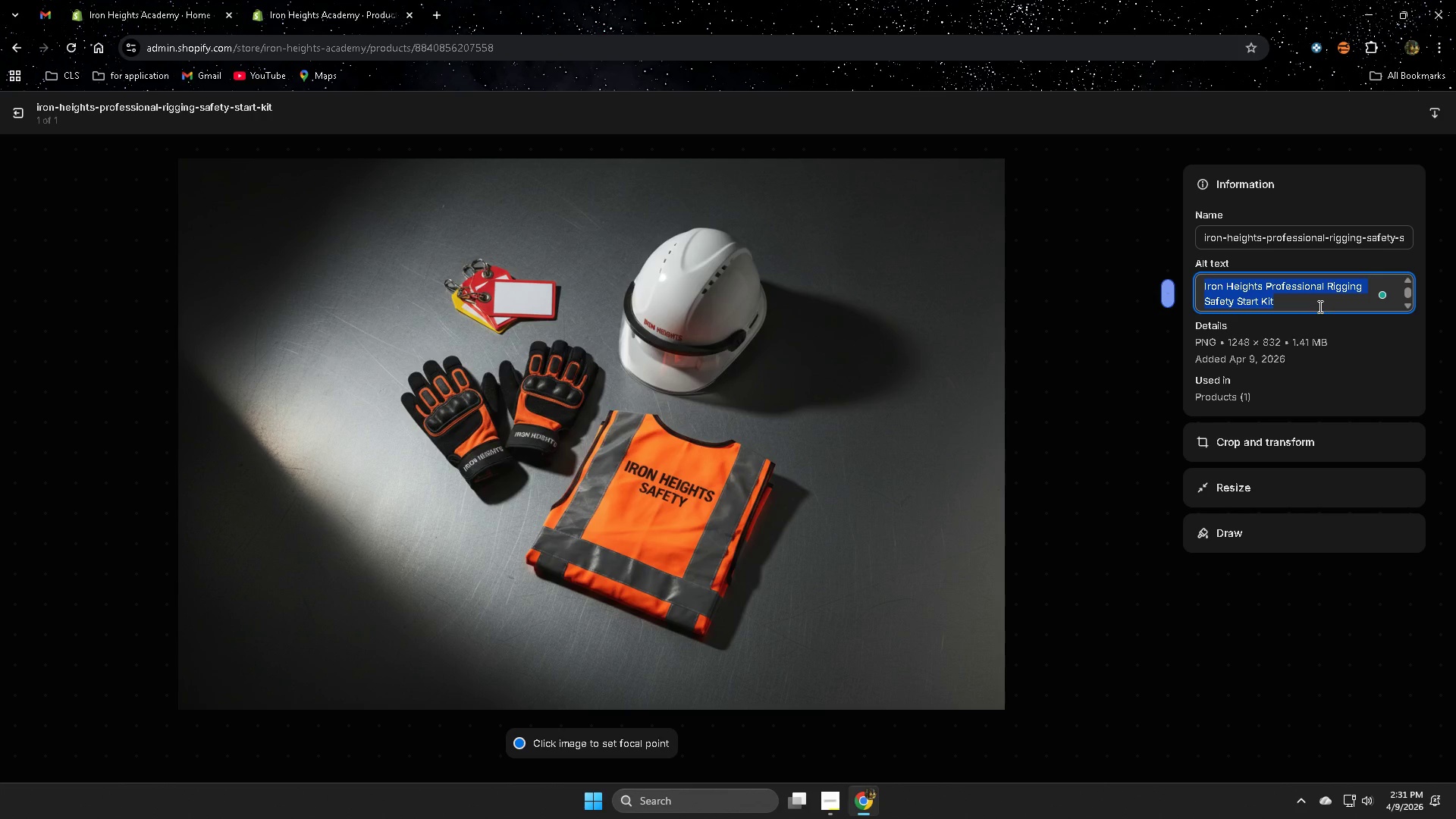 
type(An)
key(Backspace)
type(NSI safetl)
key(Backspace)
type(y helmet )
 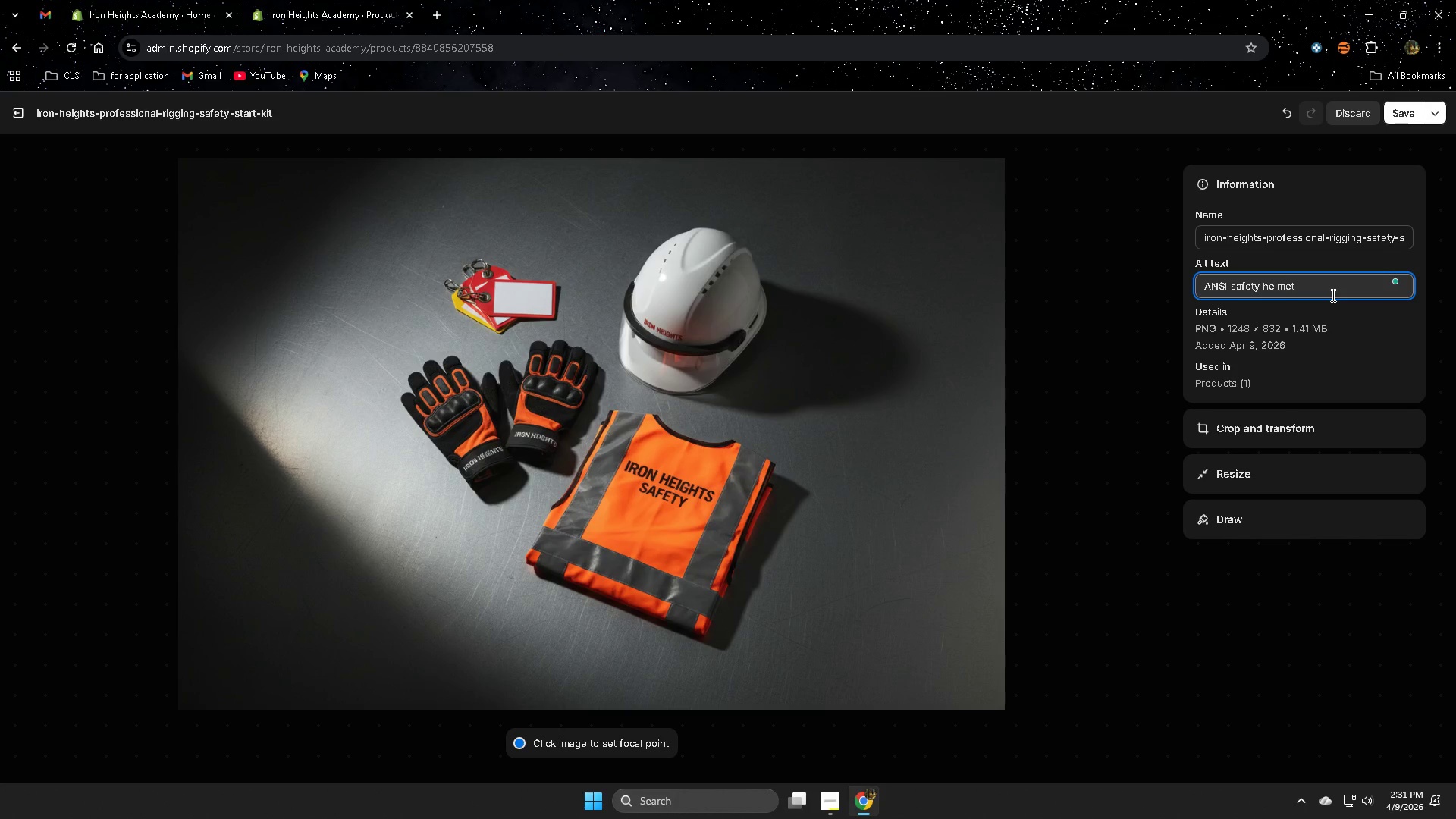 
wait(5.49)
 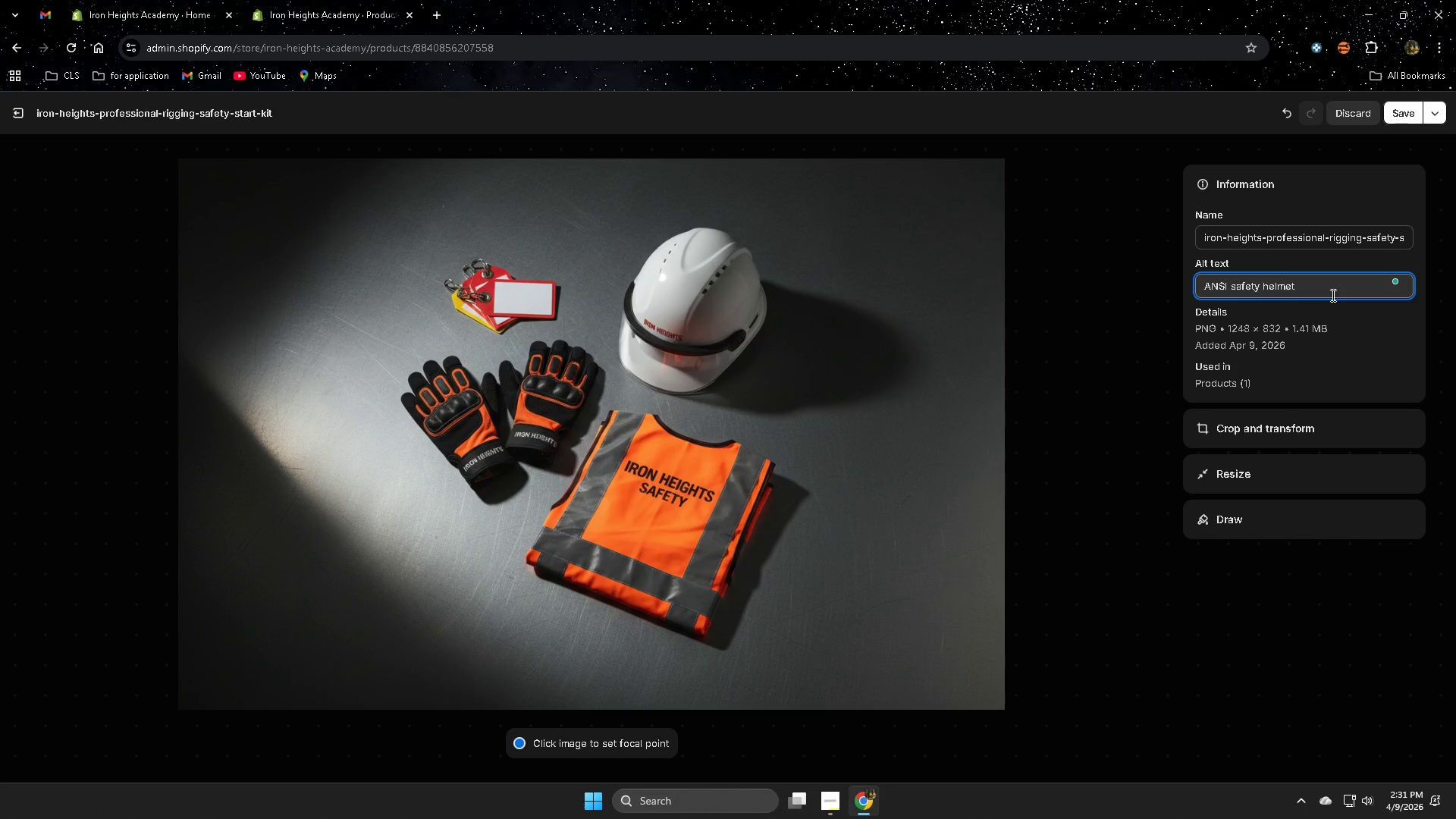 
type(rigging gloves for crane )
 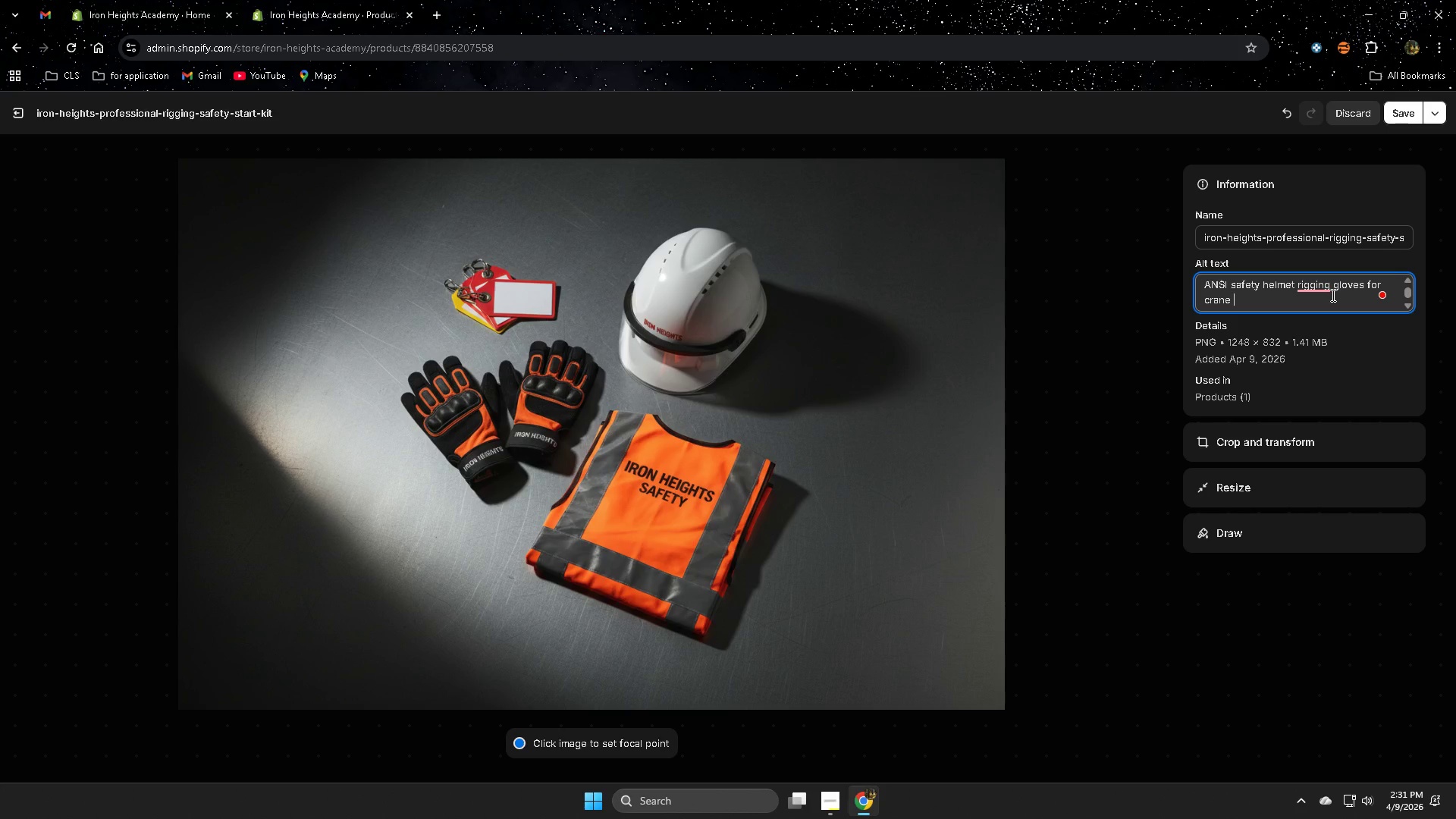 
wait(7.38)
 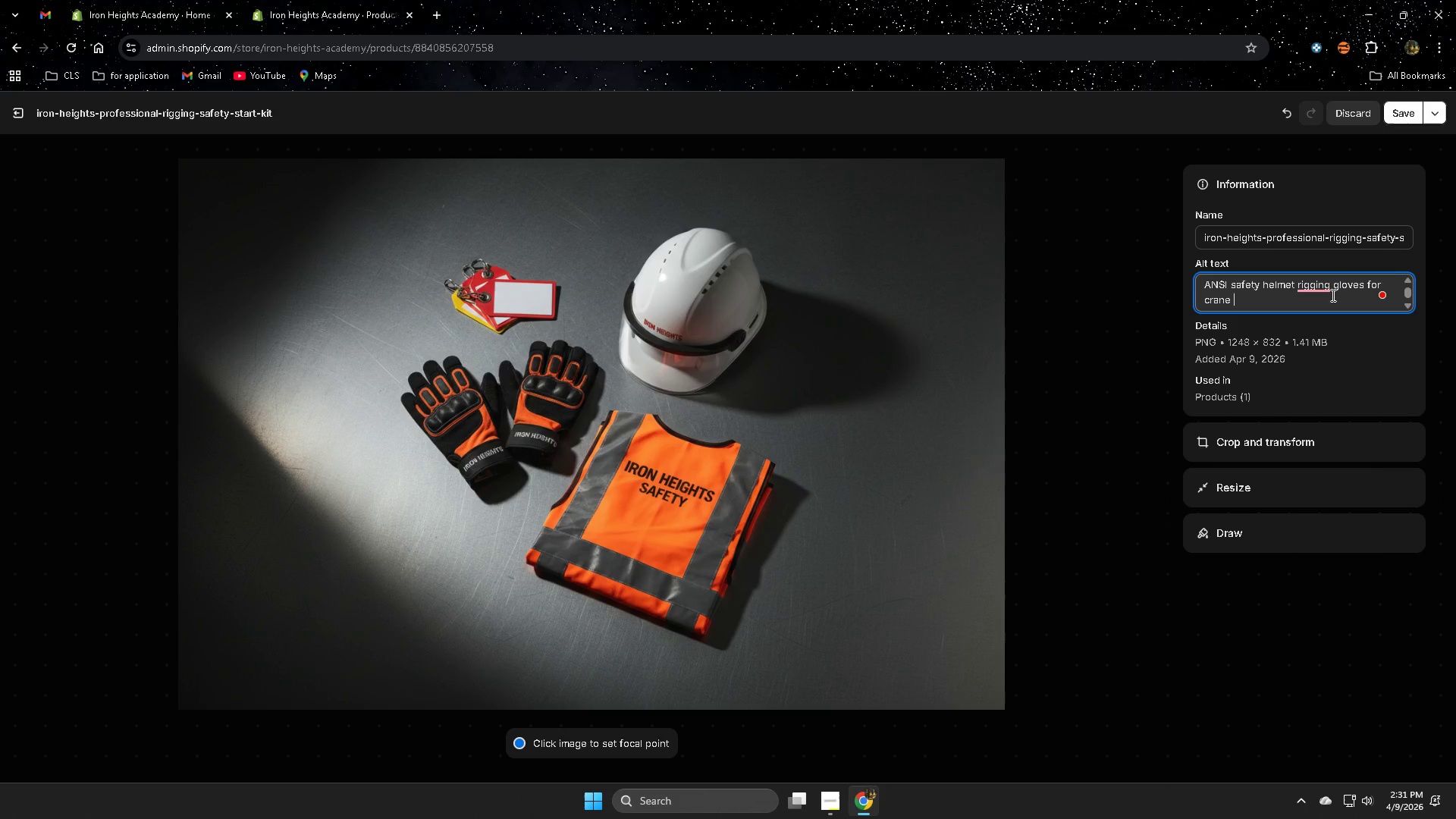 
type(oe)
key(Backspace)
type(perator )
 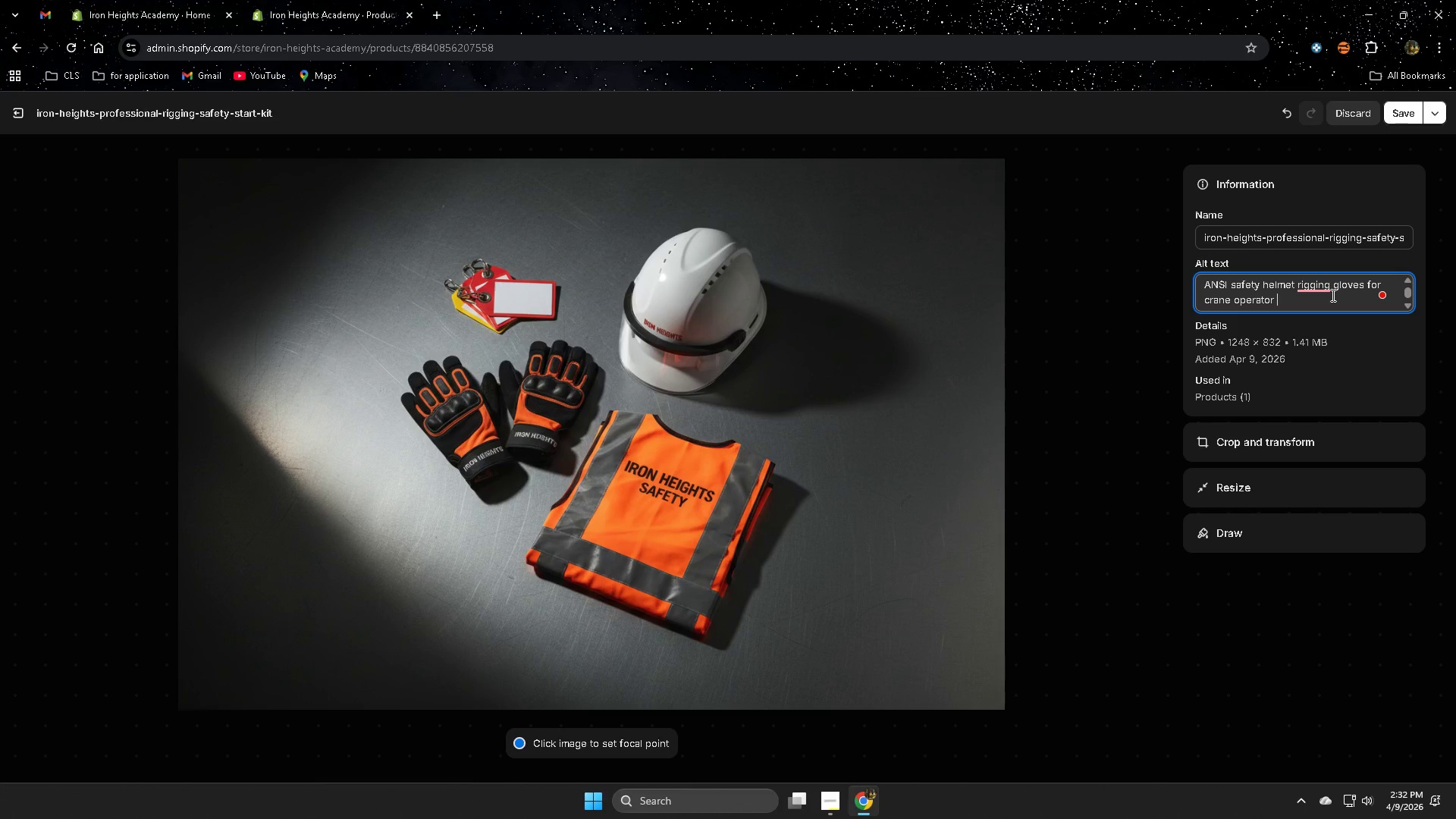 
wait(15.58)
 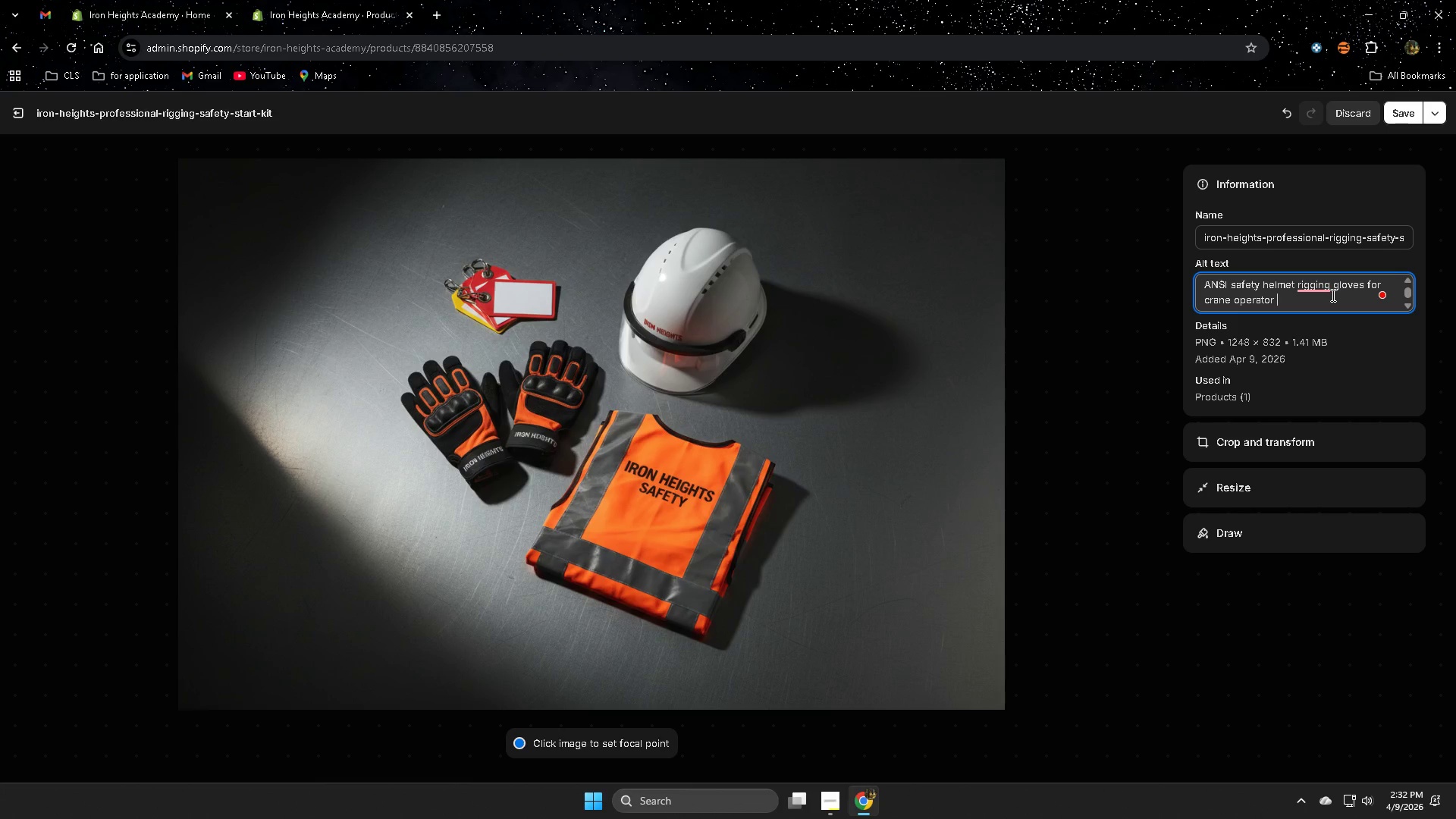 
type(training fa)
key(Backspace)
key(Backspace)
type(safe )
key(Backspace)
type(ty kit)
 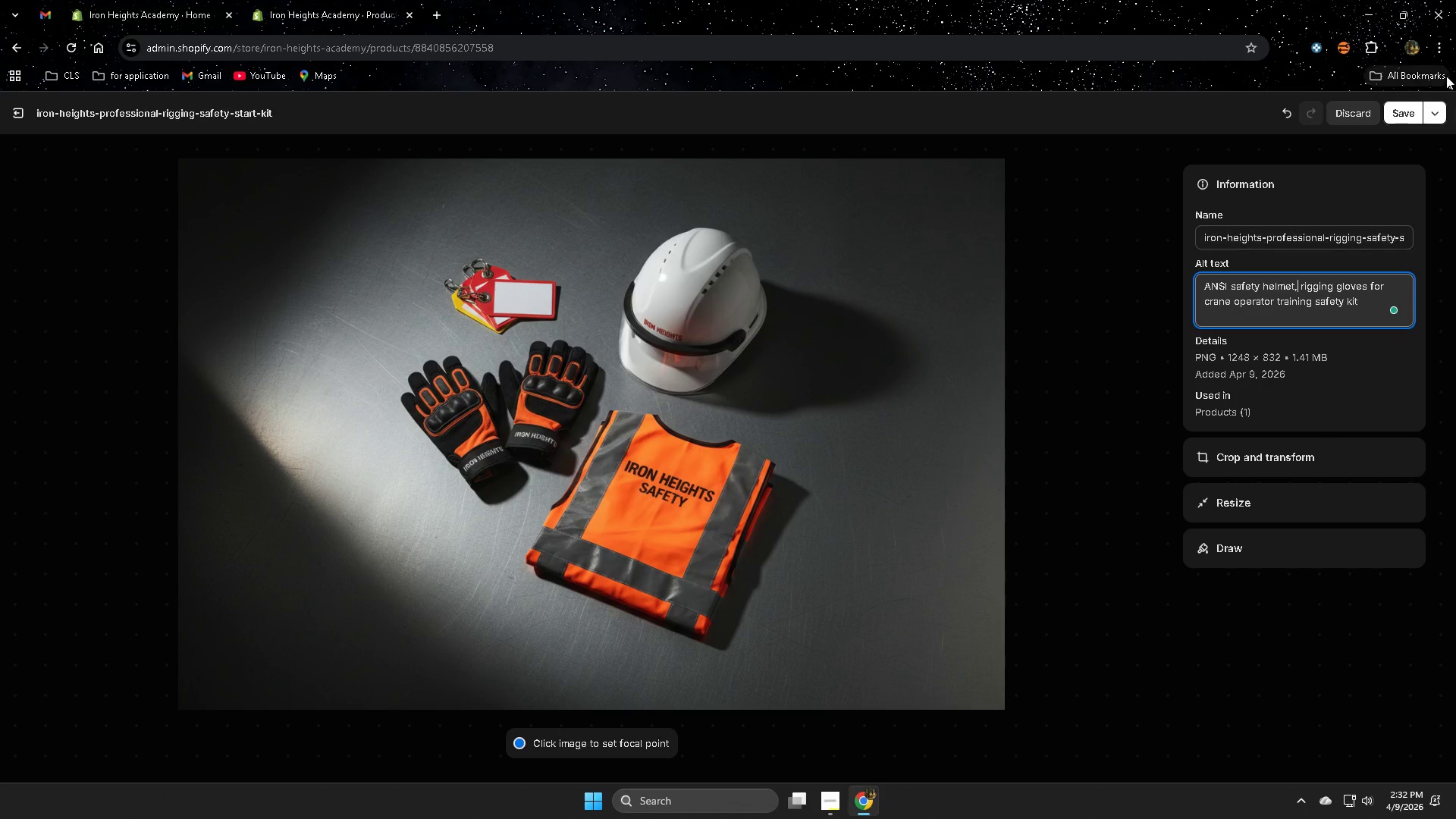 
left_click([1400, 116])
 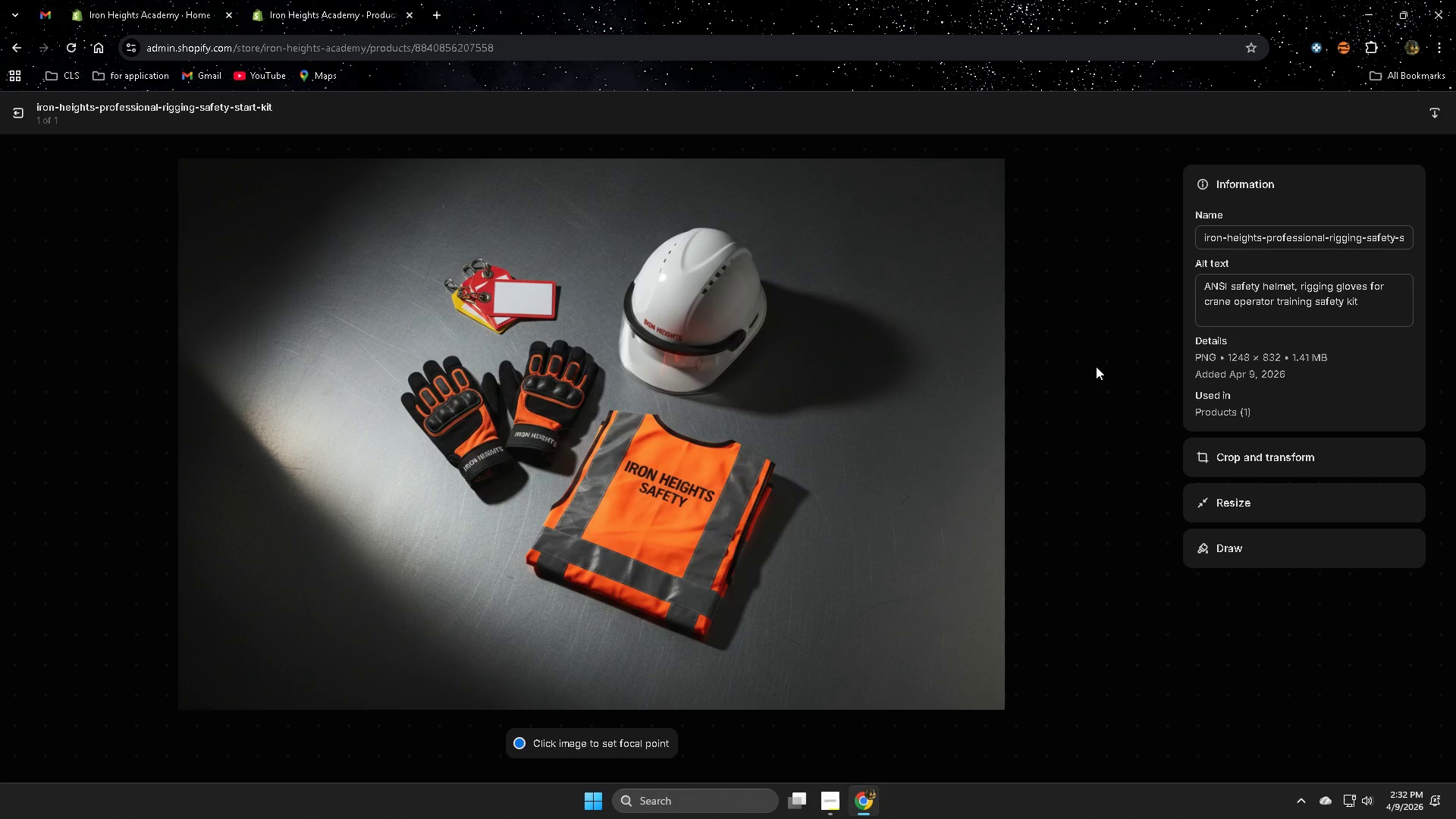 
wait(6.77)
 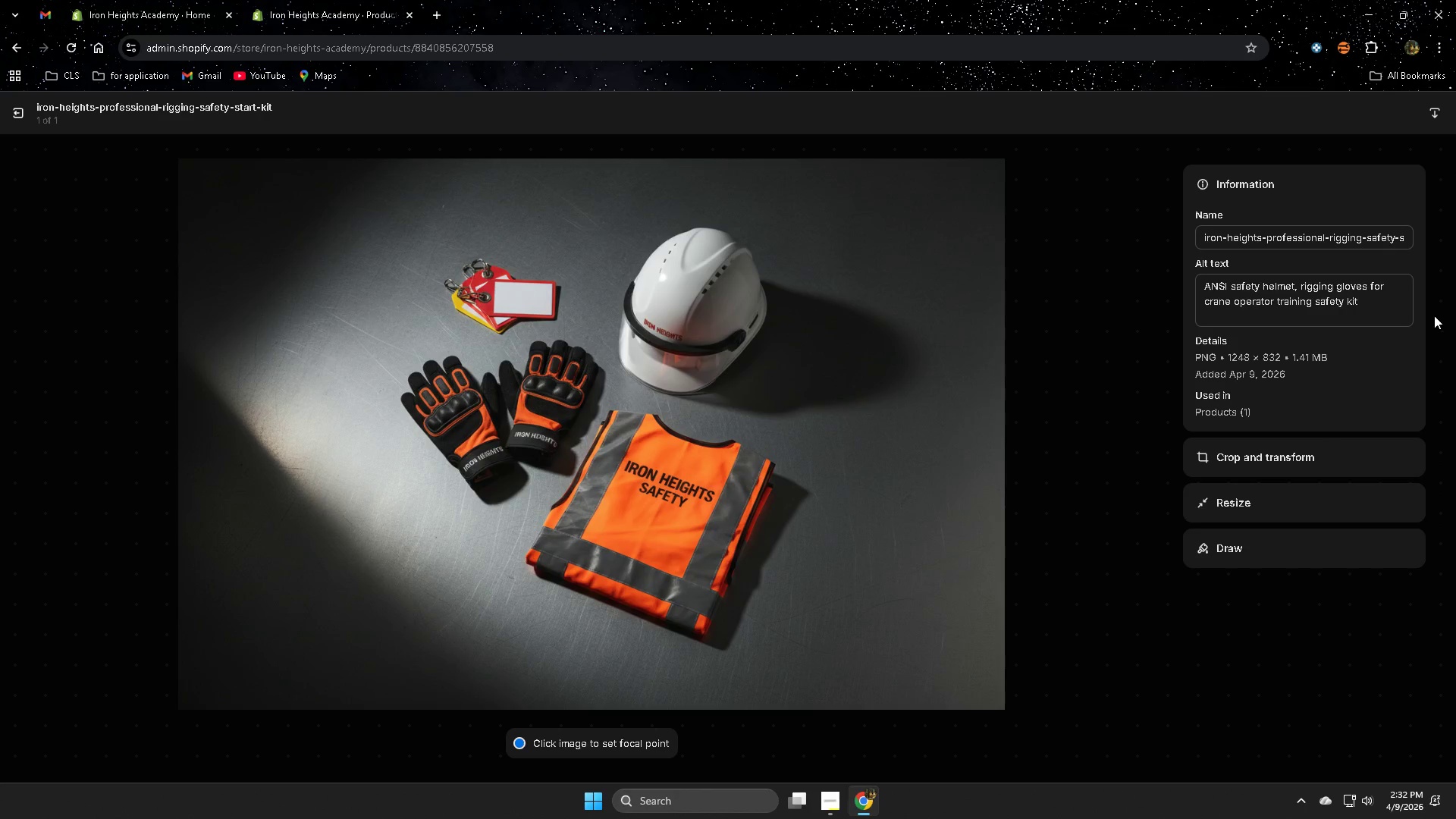 
left_click([17, 114])
 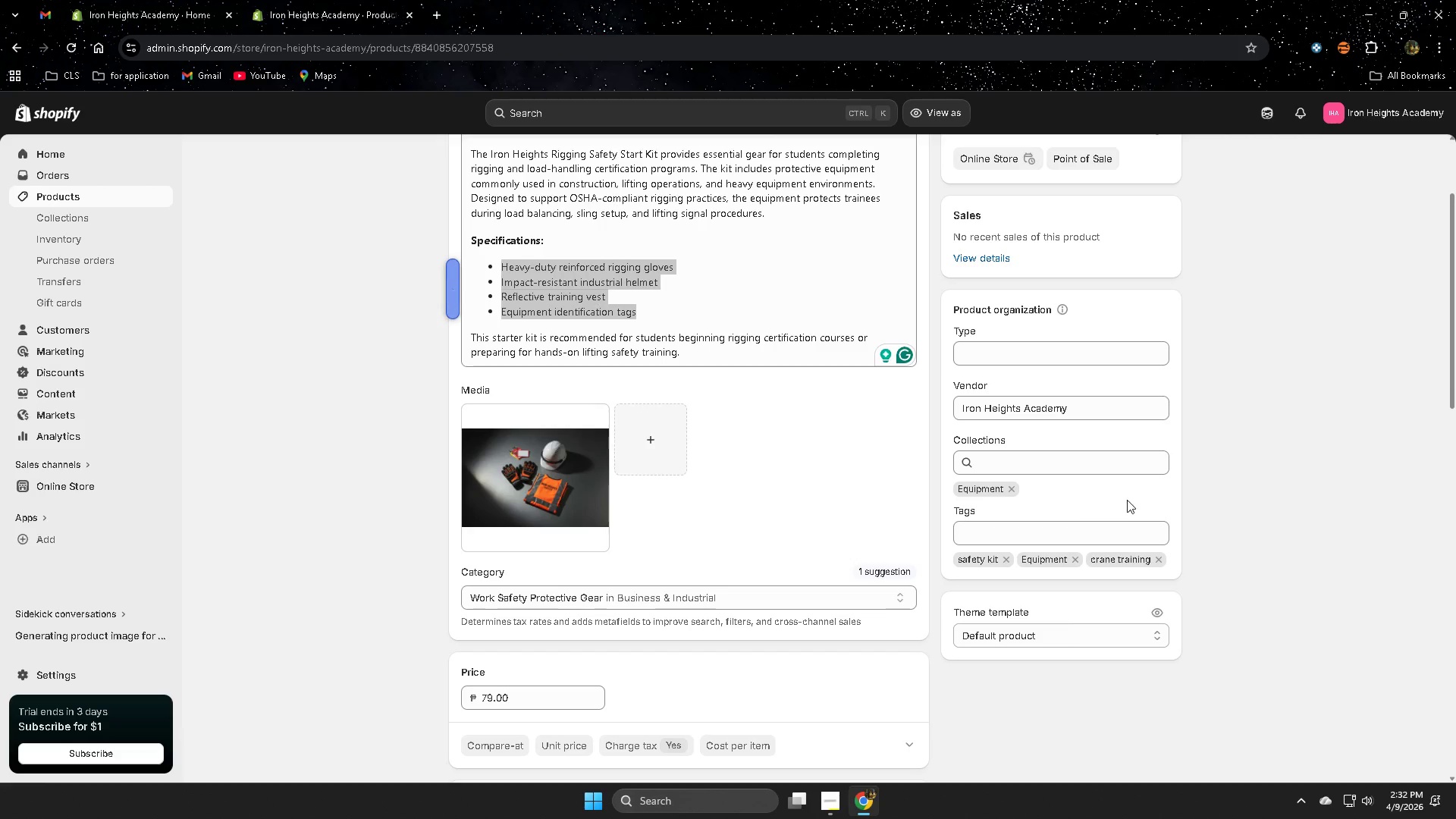 
scroll: coordinate [924, 514], scroll_direction: down, amount: 17.0
 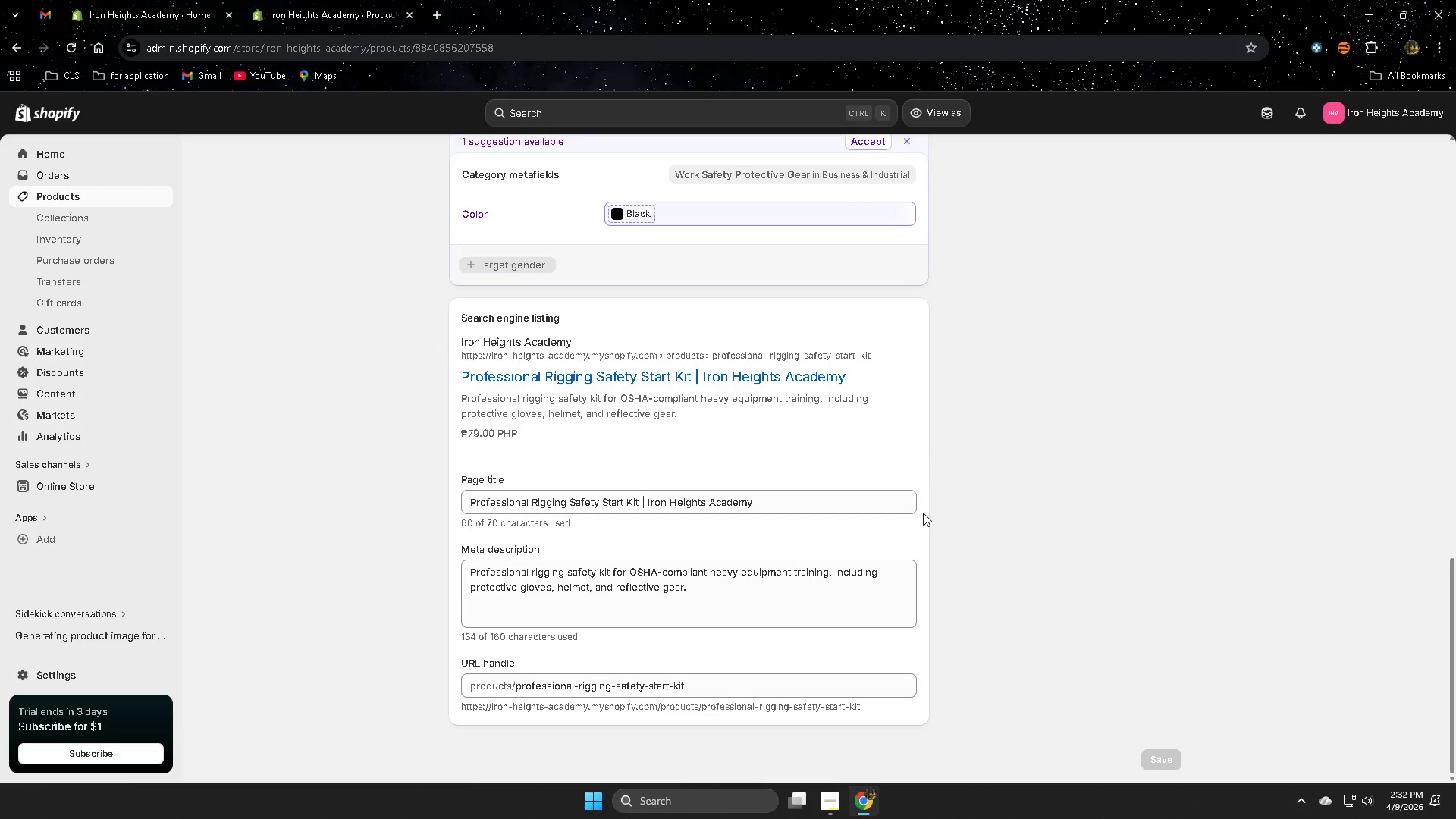 
scroll: coordinate [105, 358], scroll_direction: up, amount: 14.0
 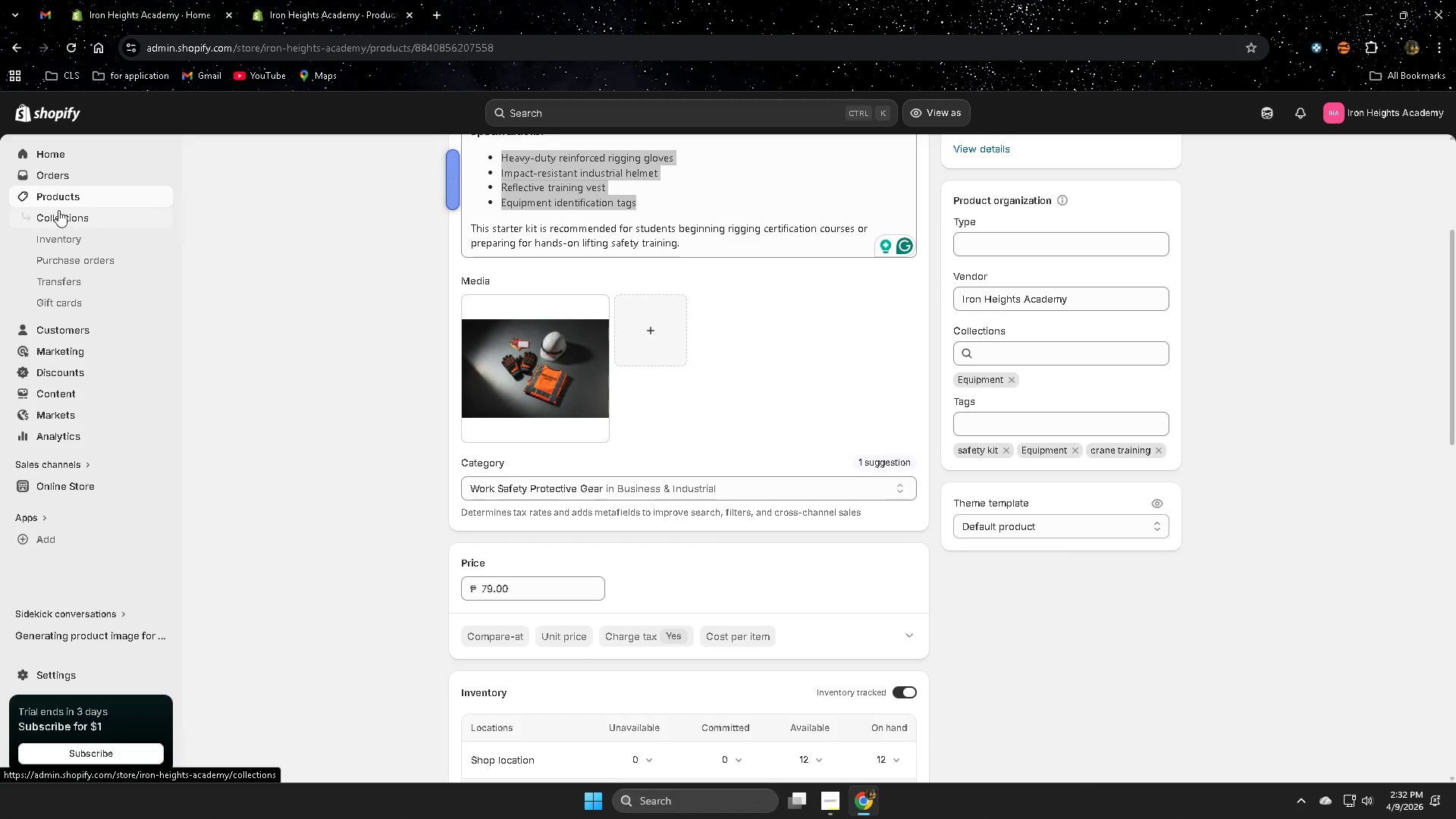 
left_click([52, 196])
 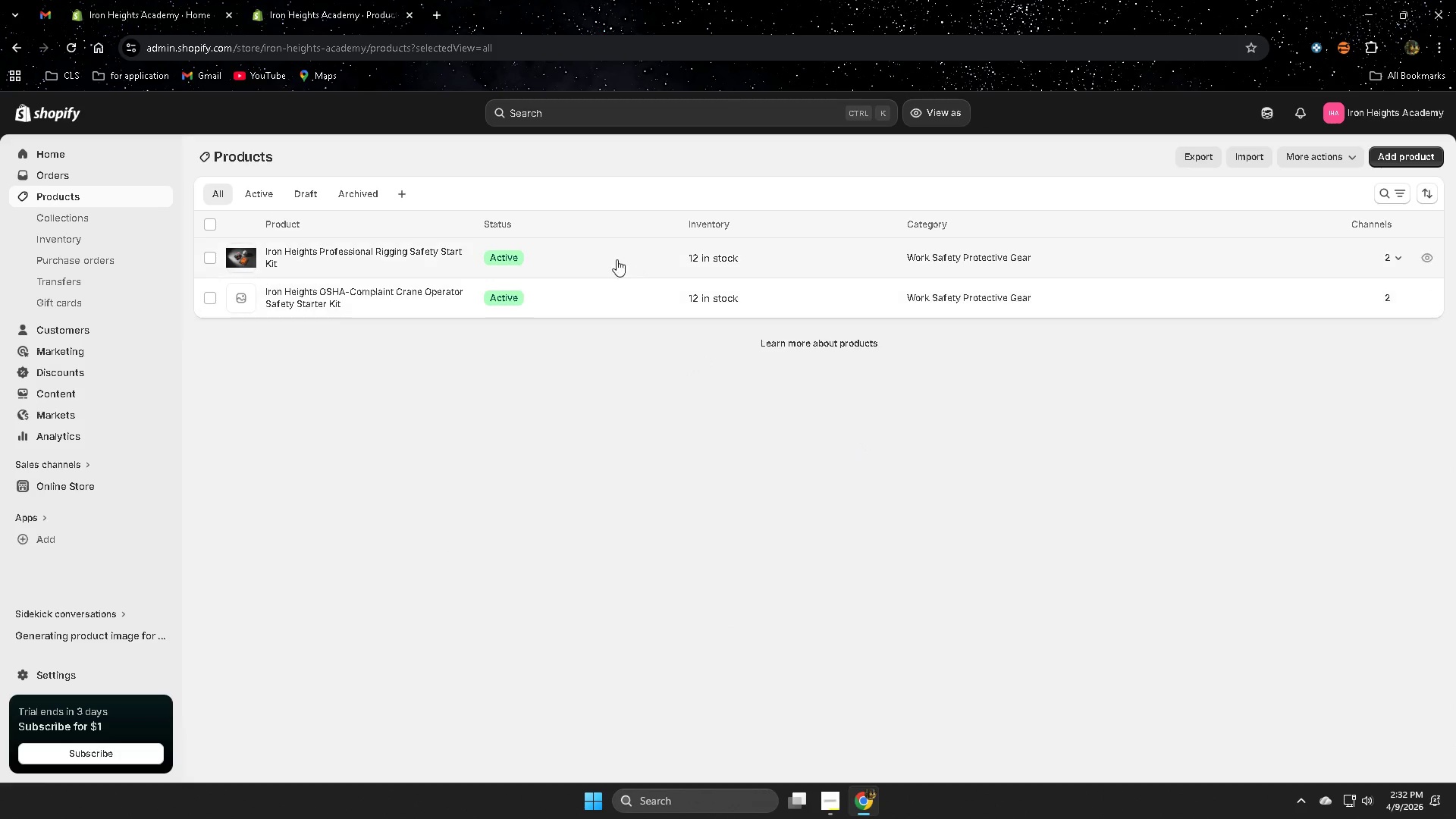 
left_click([567, 253])
 